 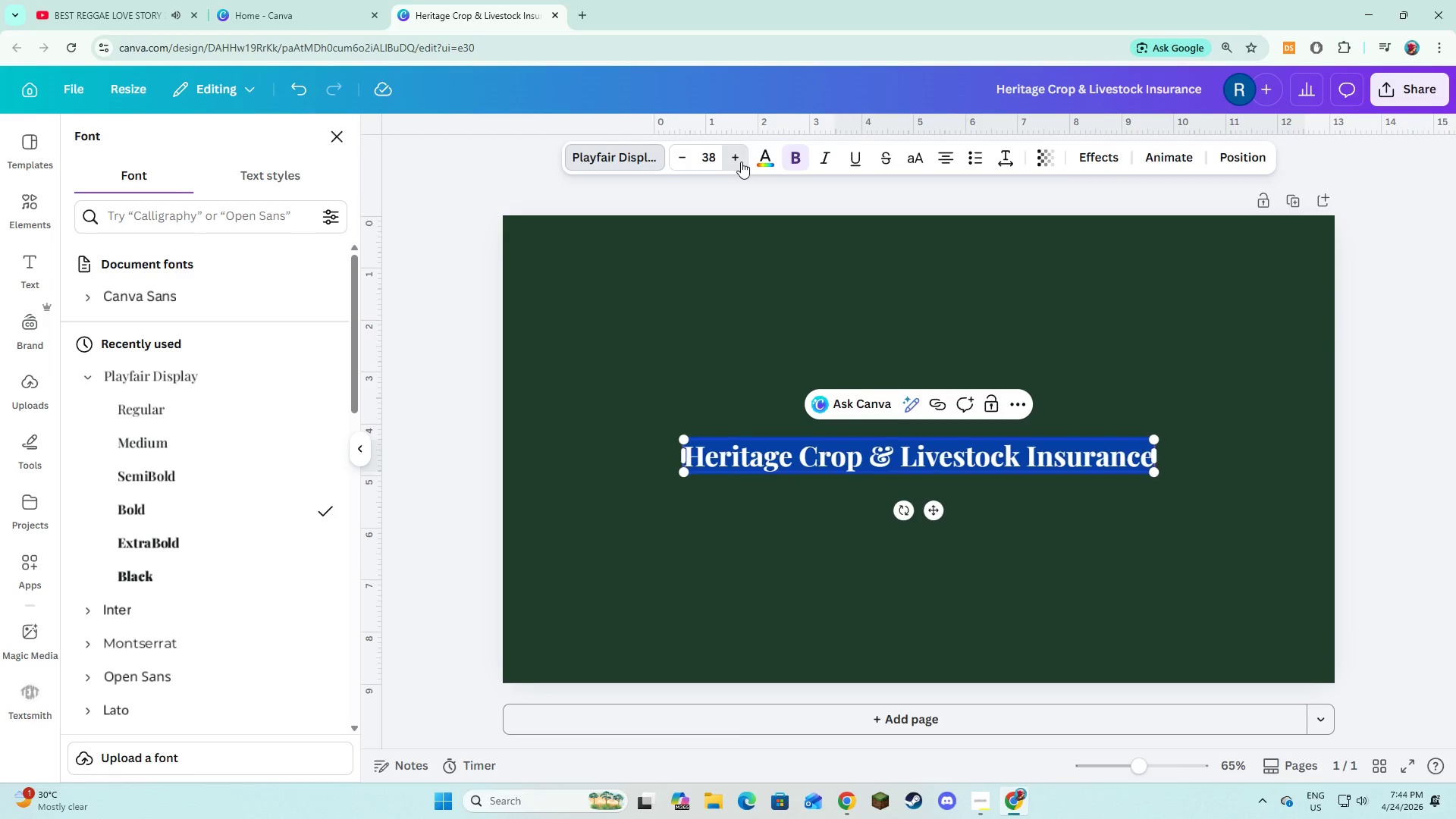 
triple_click([741, 162])
 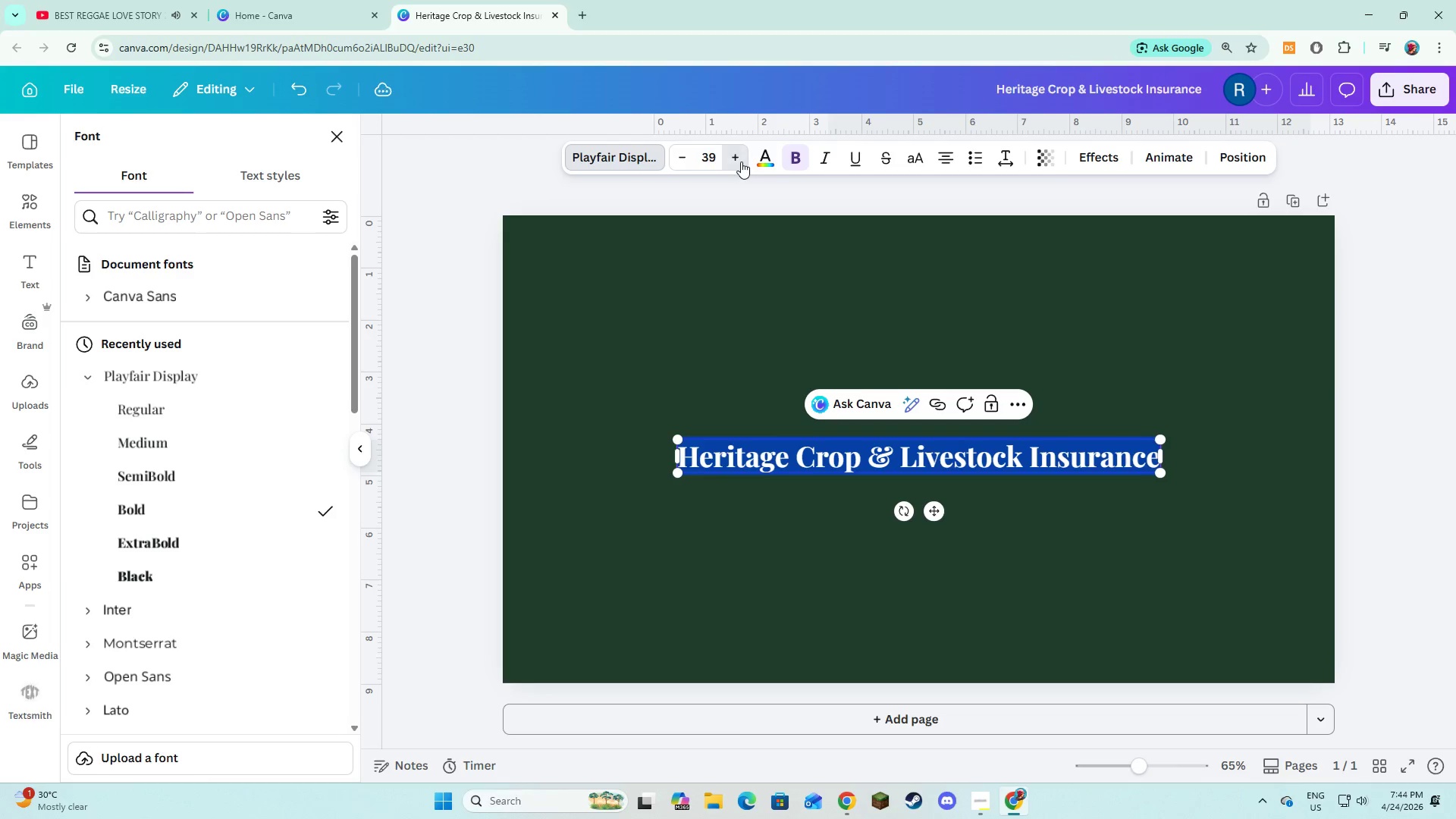 
triple_click([741, 162])
 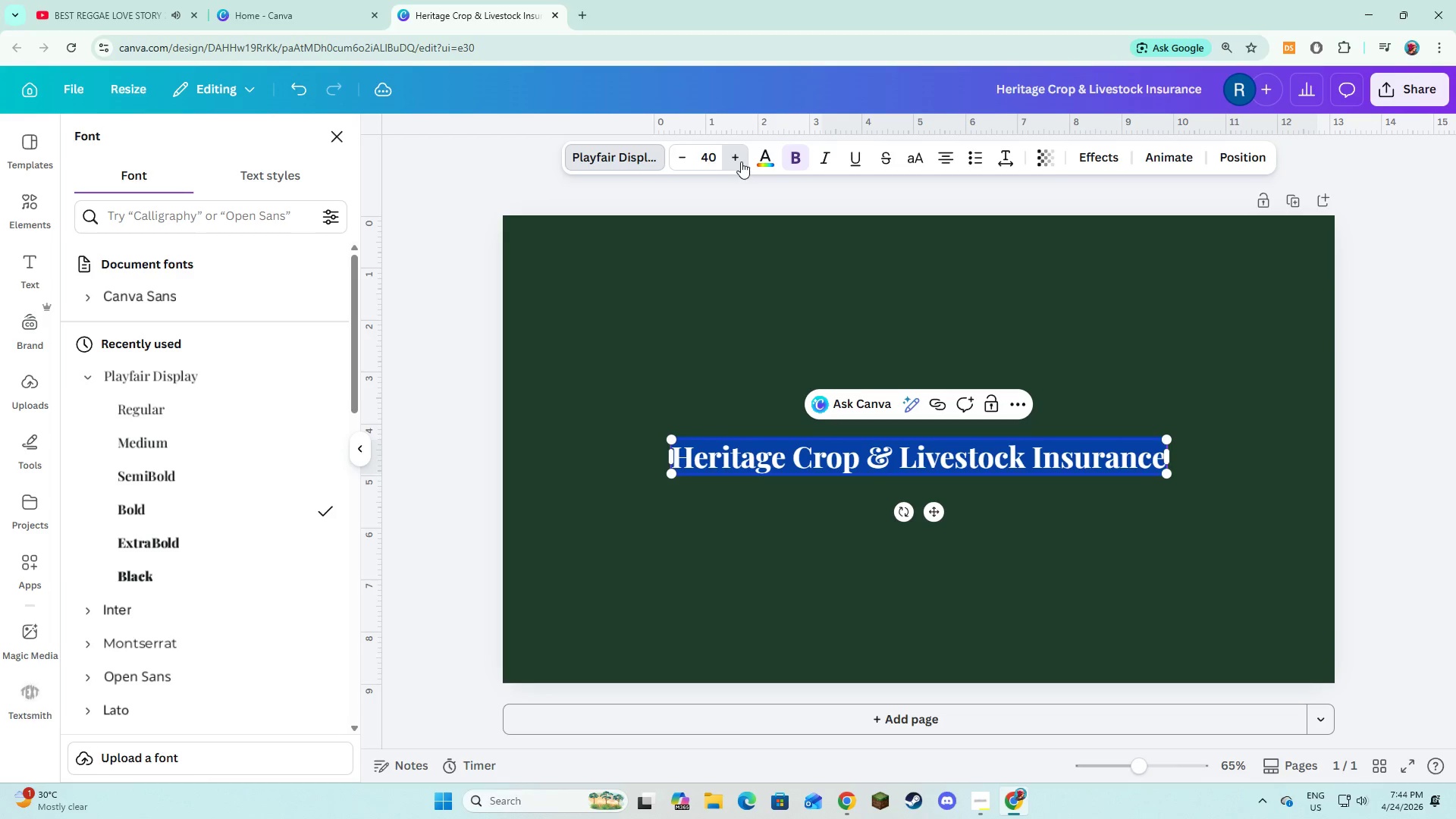 
triple_click([741, 162])
 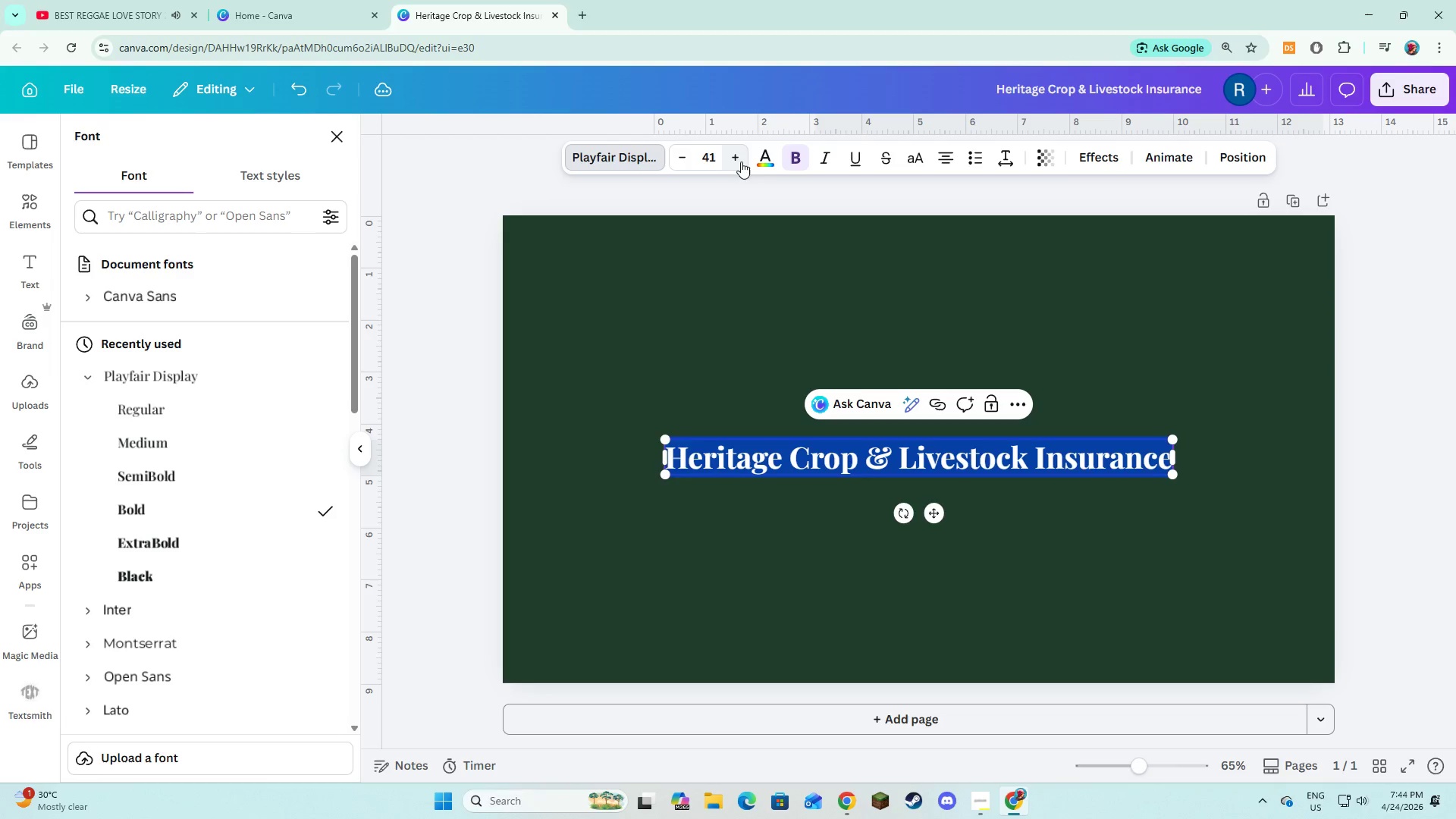 
triple_click([741, 162])
 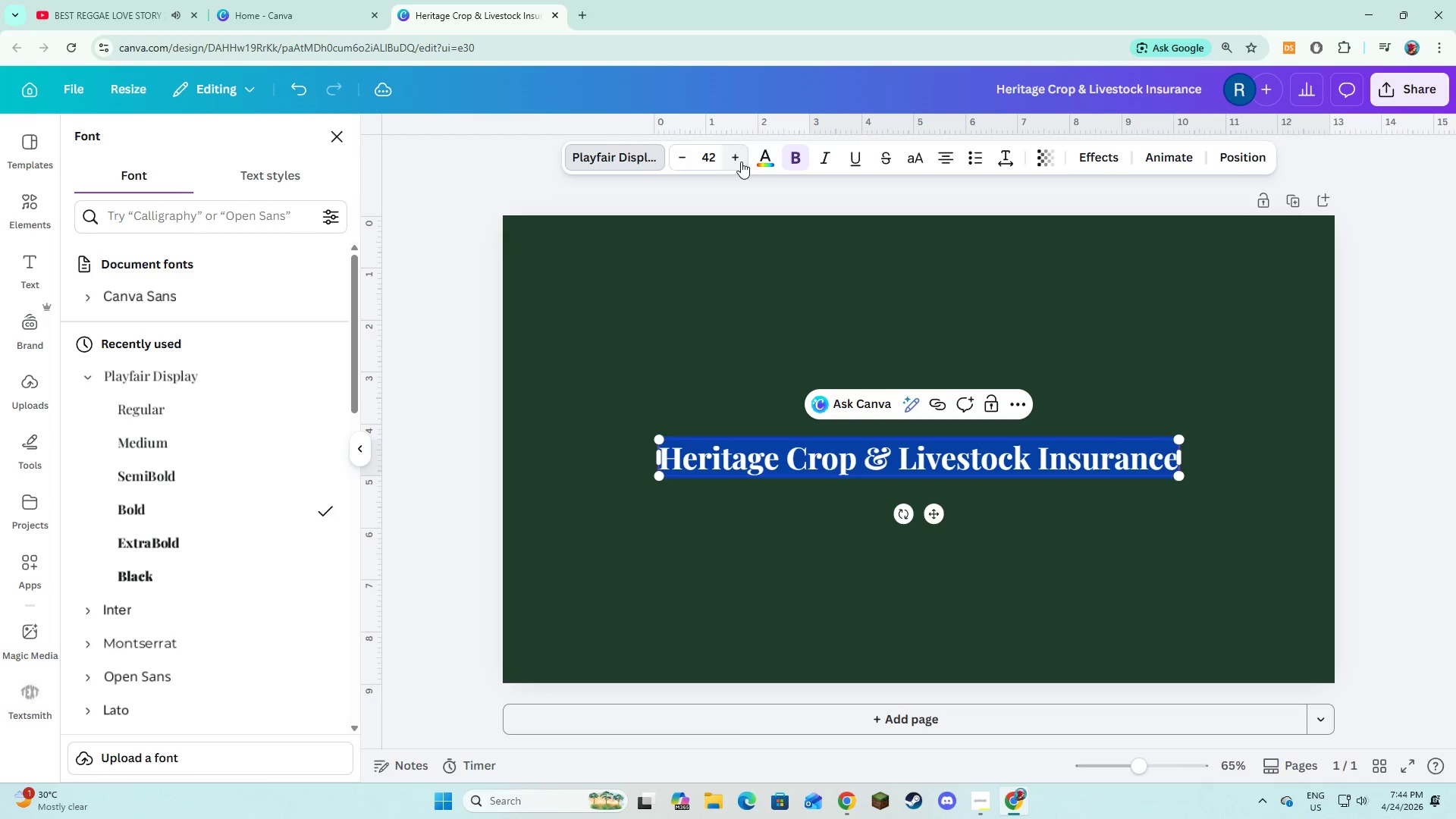 
triple_click([741, 162])
 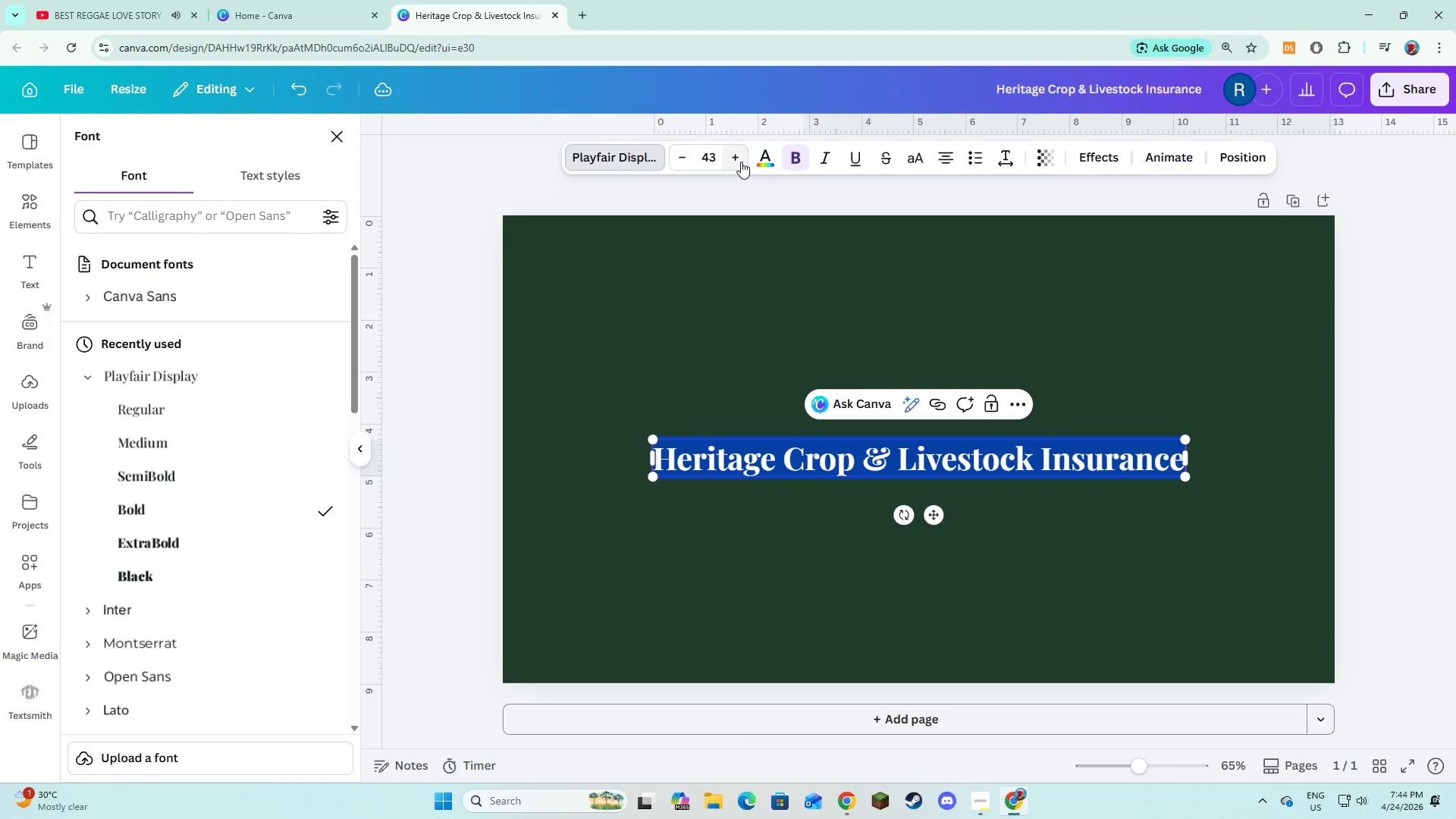 
triple_click([741, 162])
 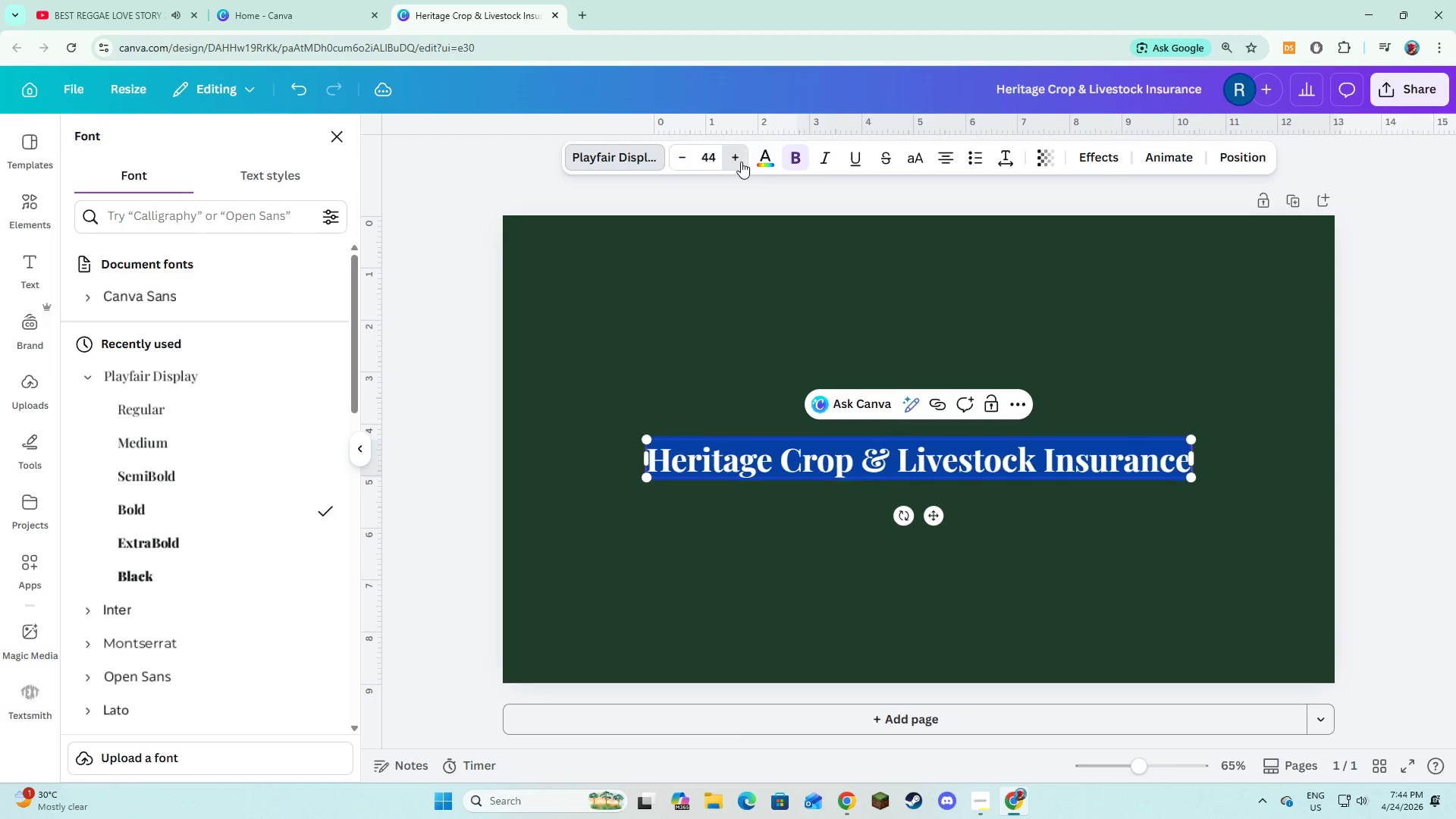 
triple_click([741, 162])
 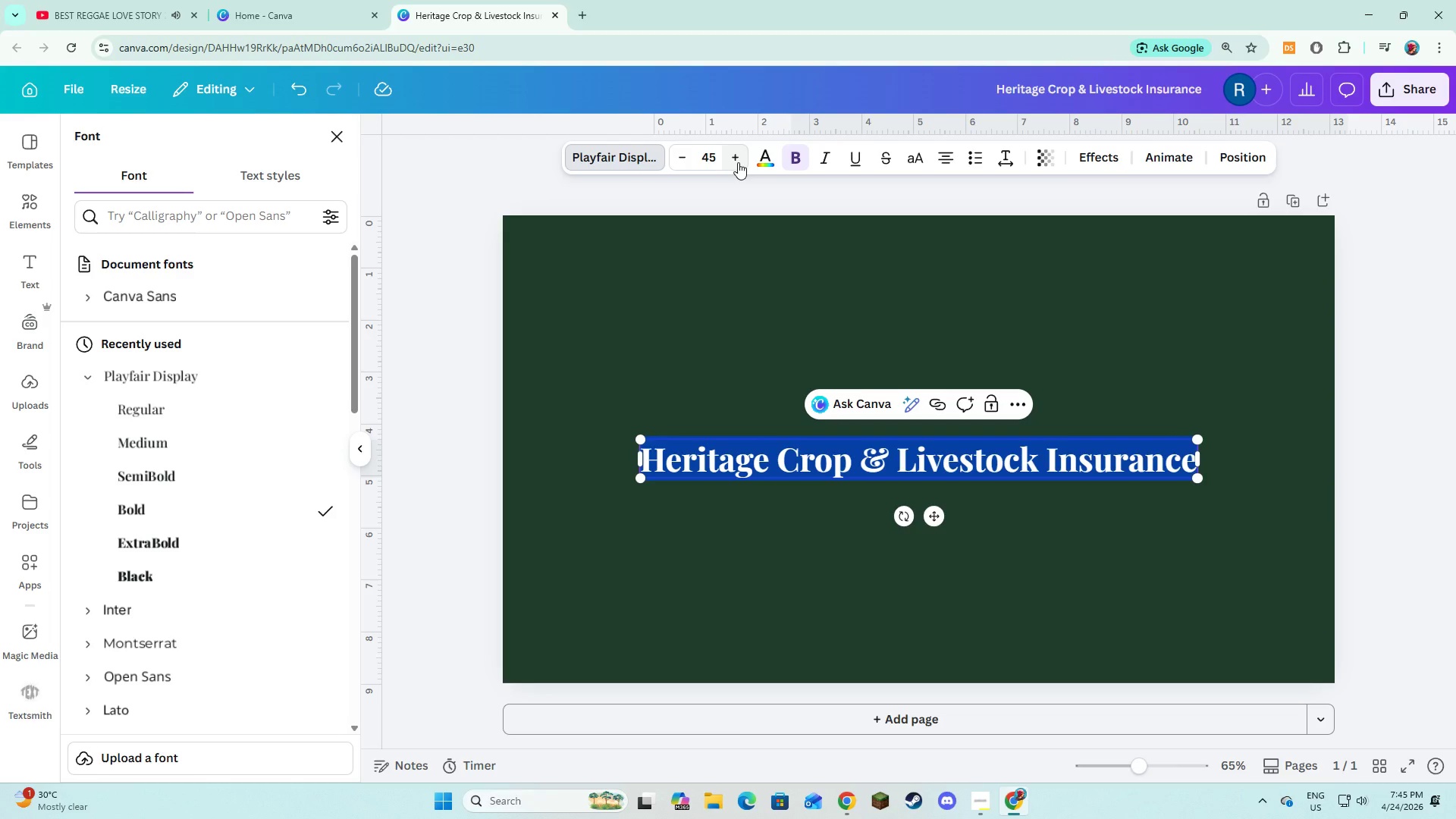 
wait(7.7)
 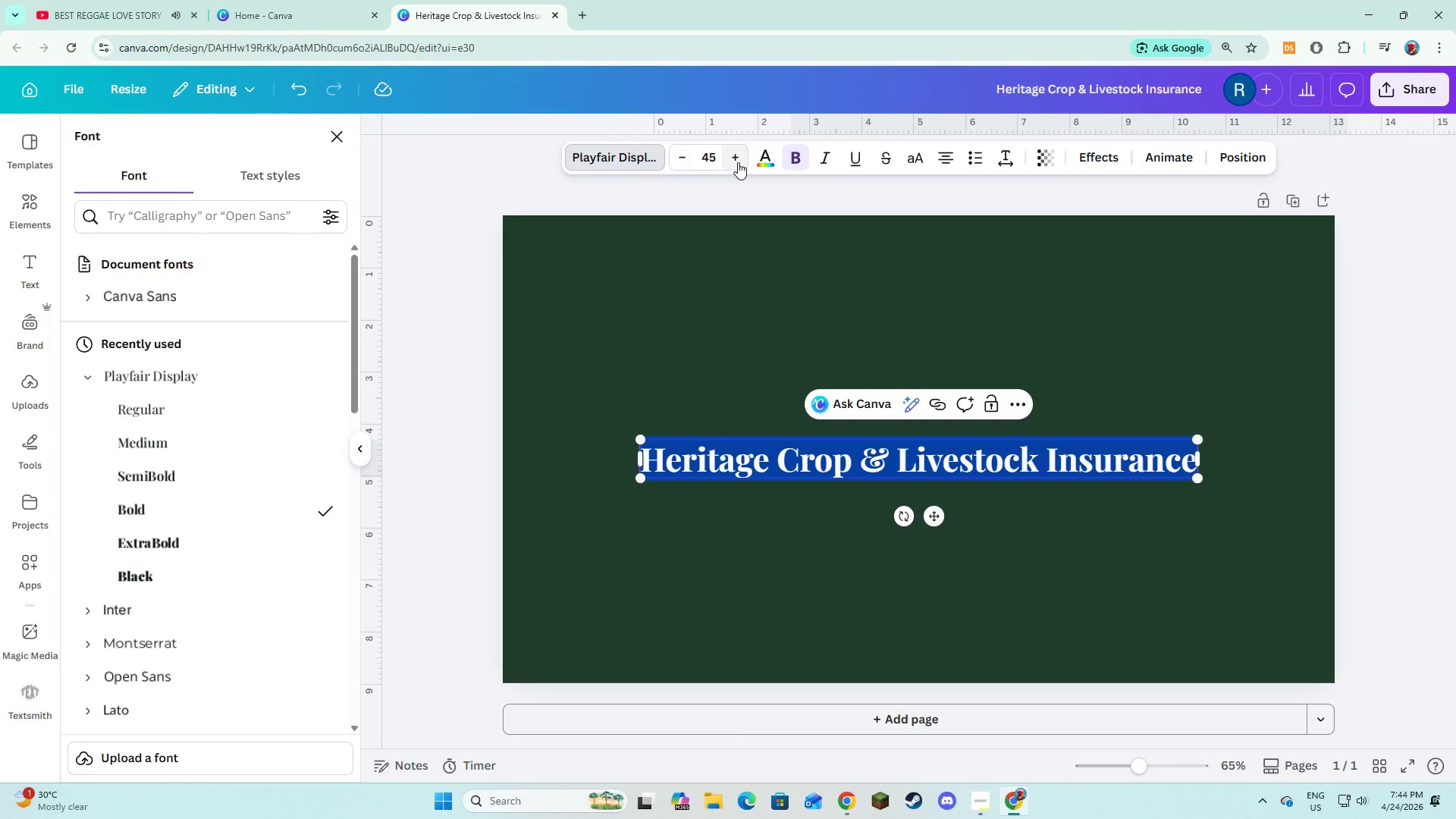 
double_click([738, 162])
 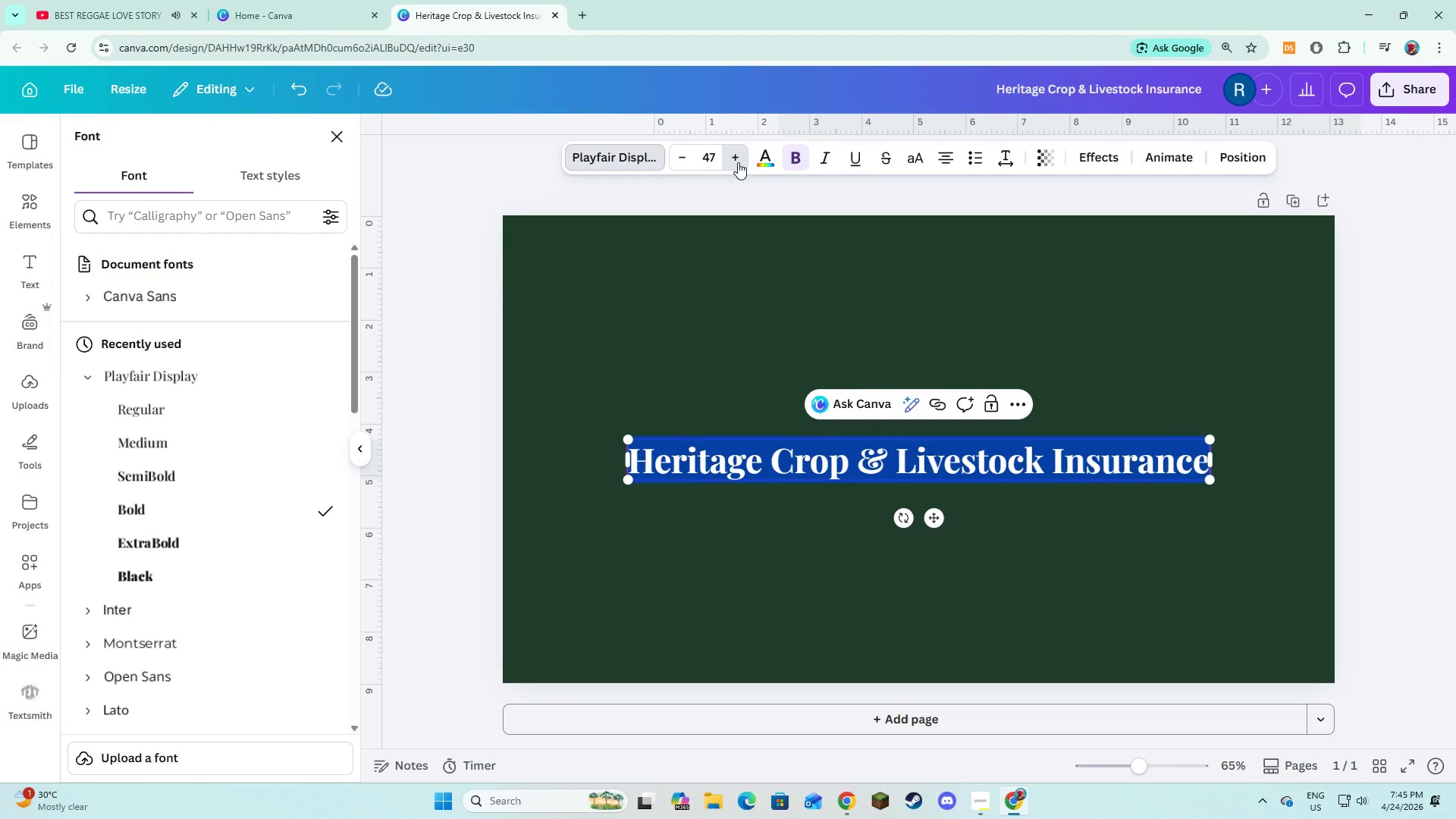 
triple_click([738, 162])
 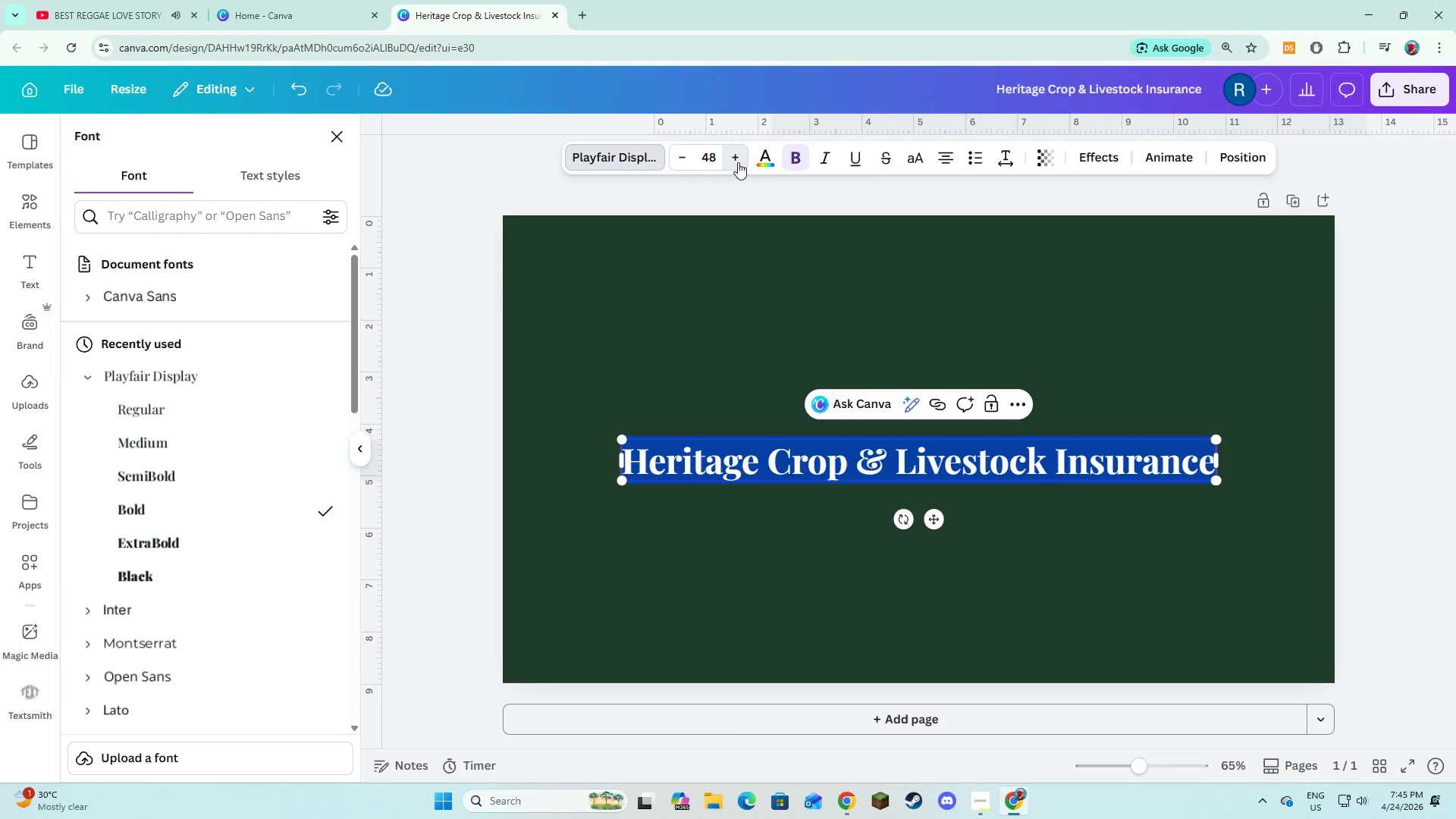 
triple_click([738, 162])
 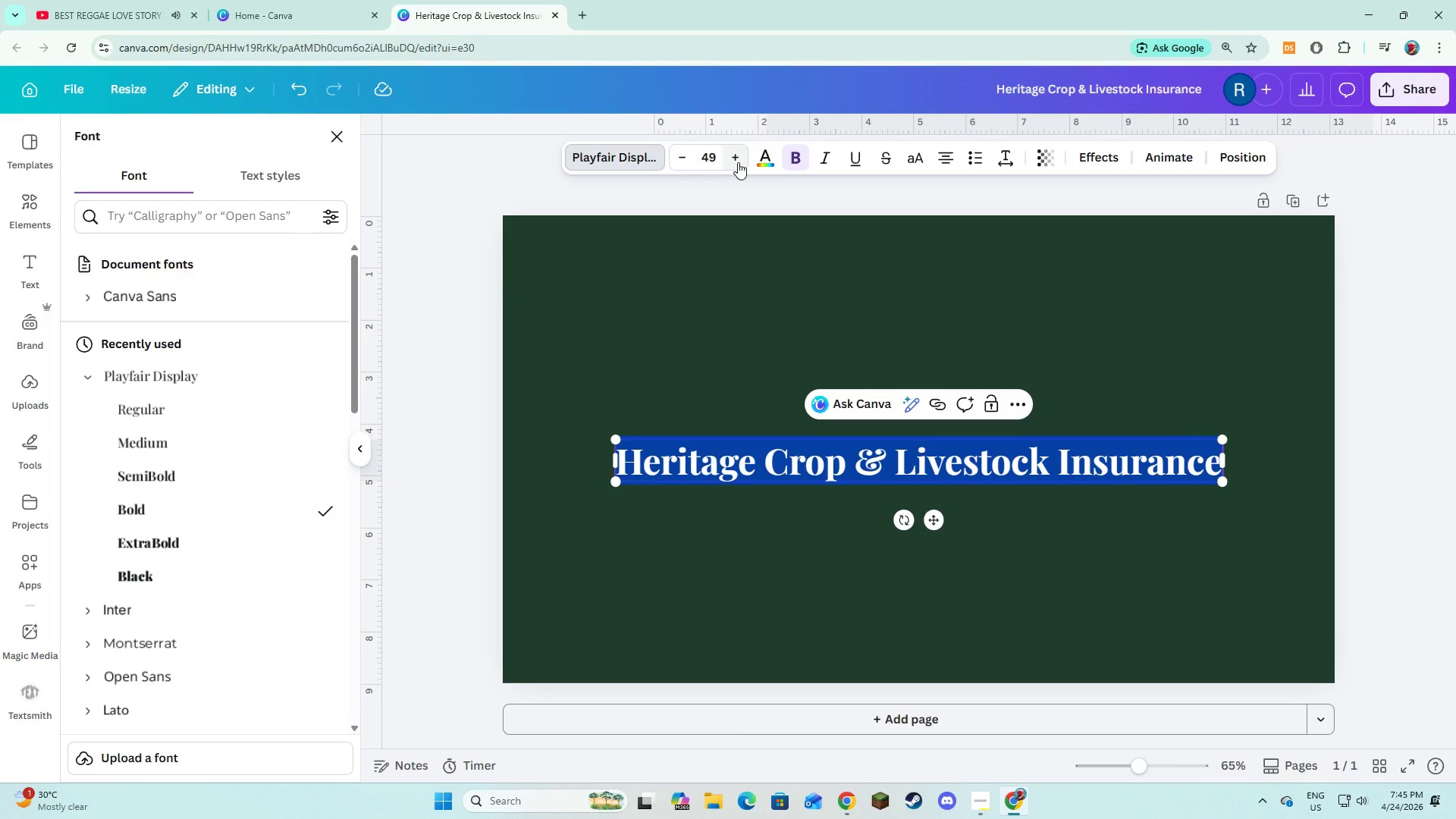 
triple_click([738, 162])
 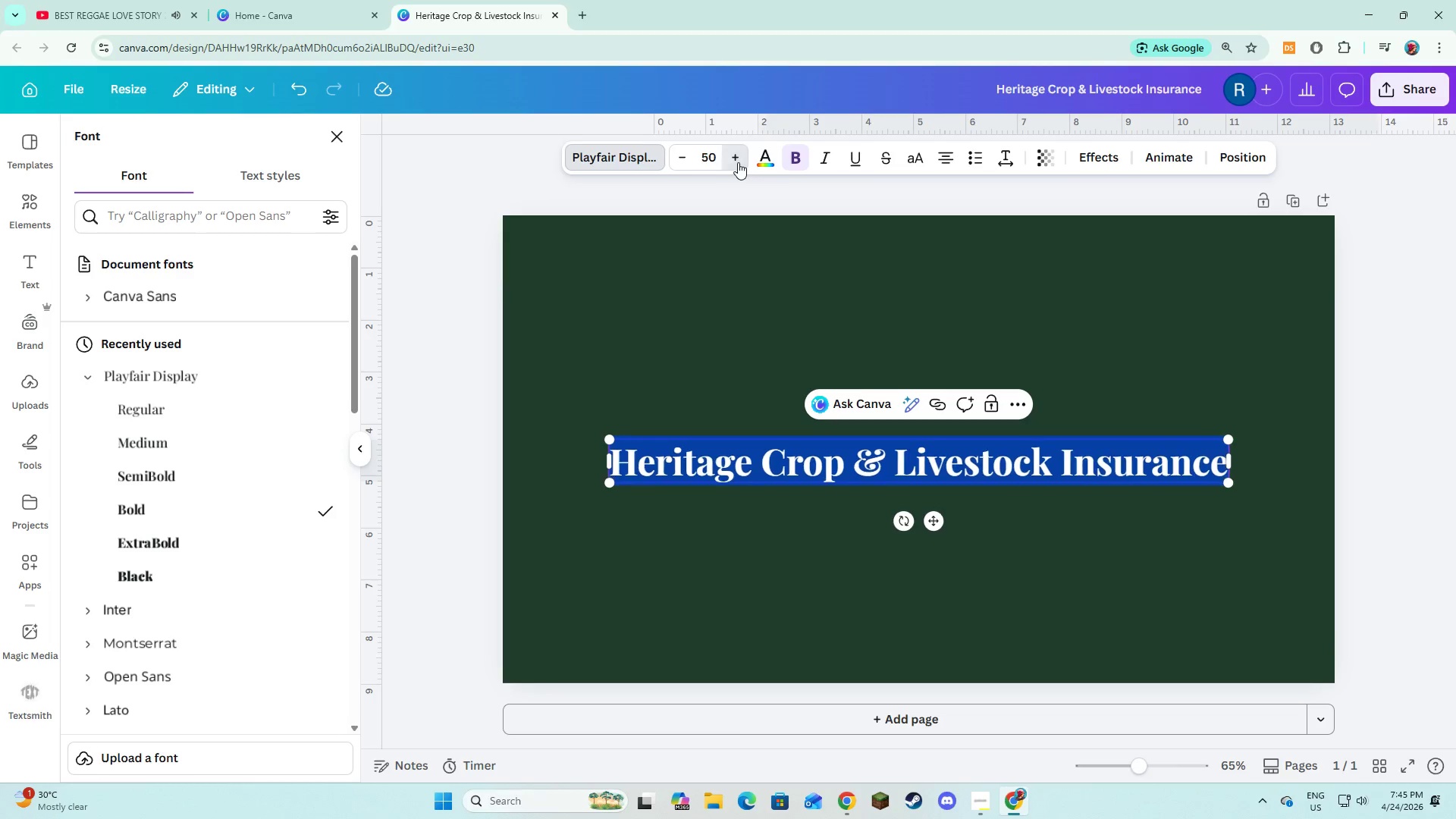 
triple_click([738, 162])
 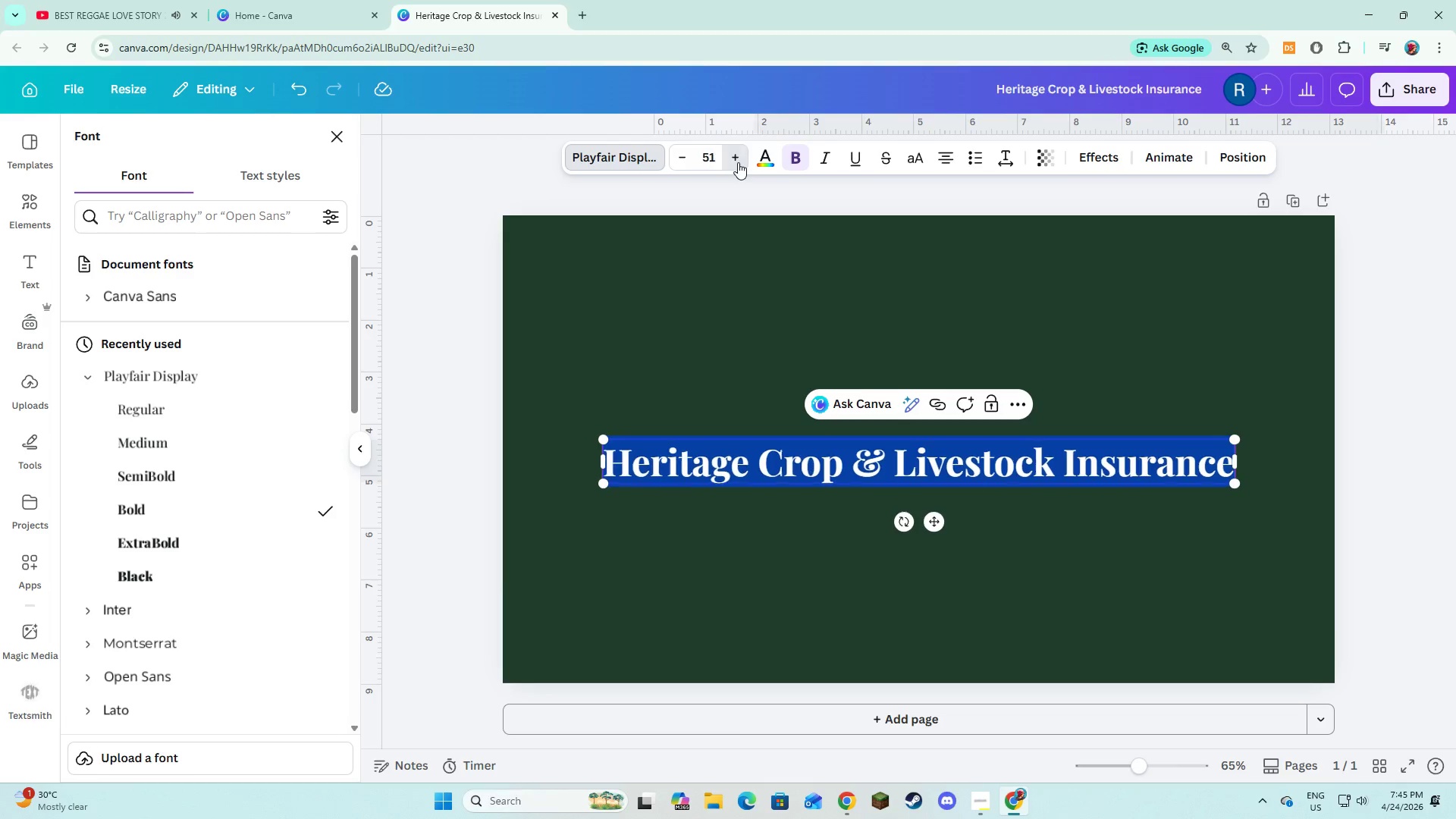 
triple_click([738, 162])
 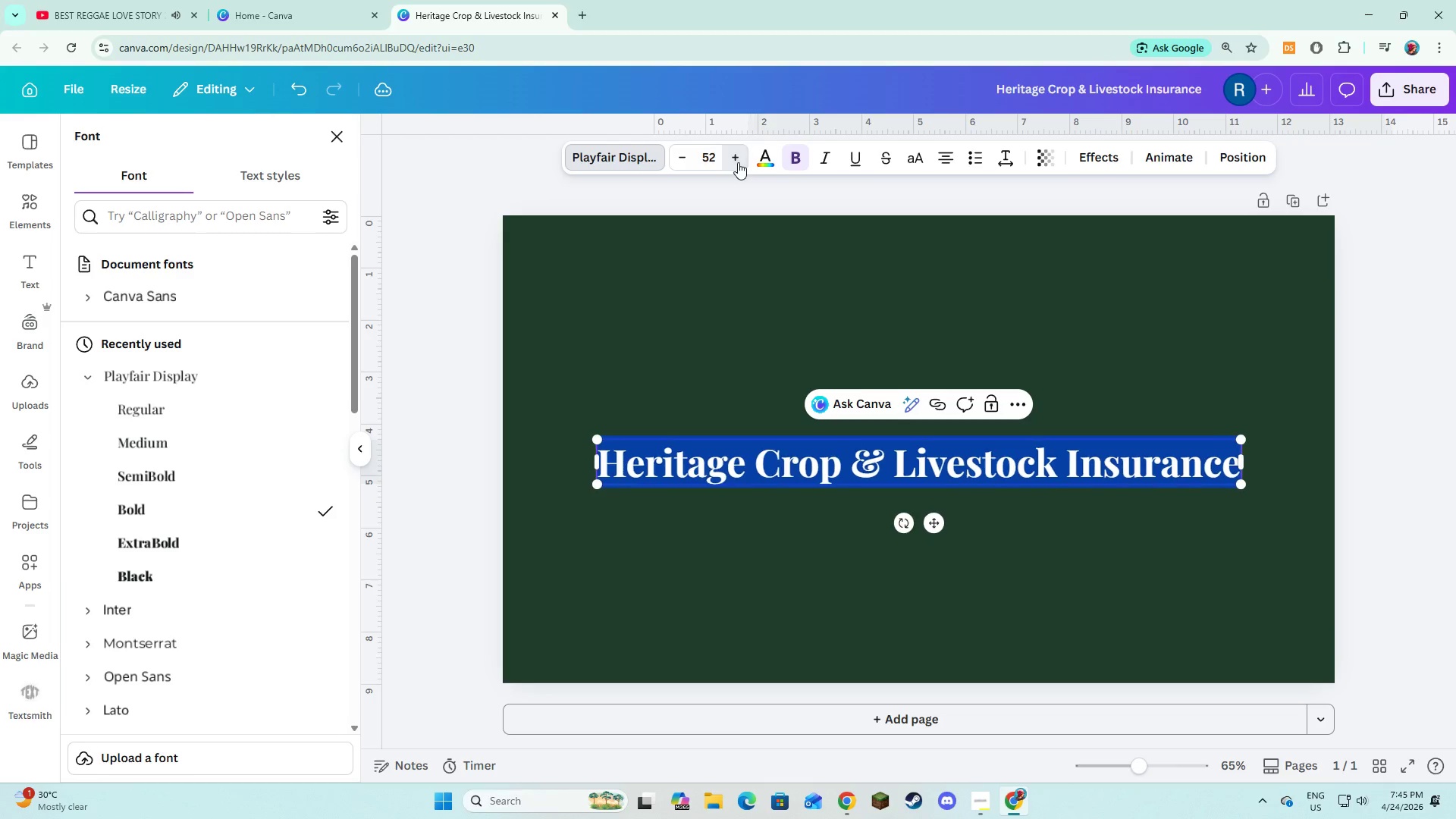 
triple_click([738, 162])
 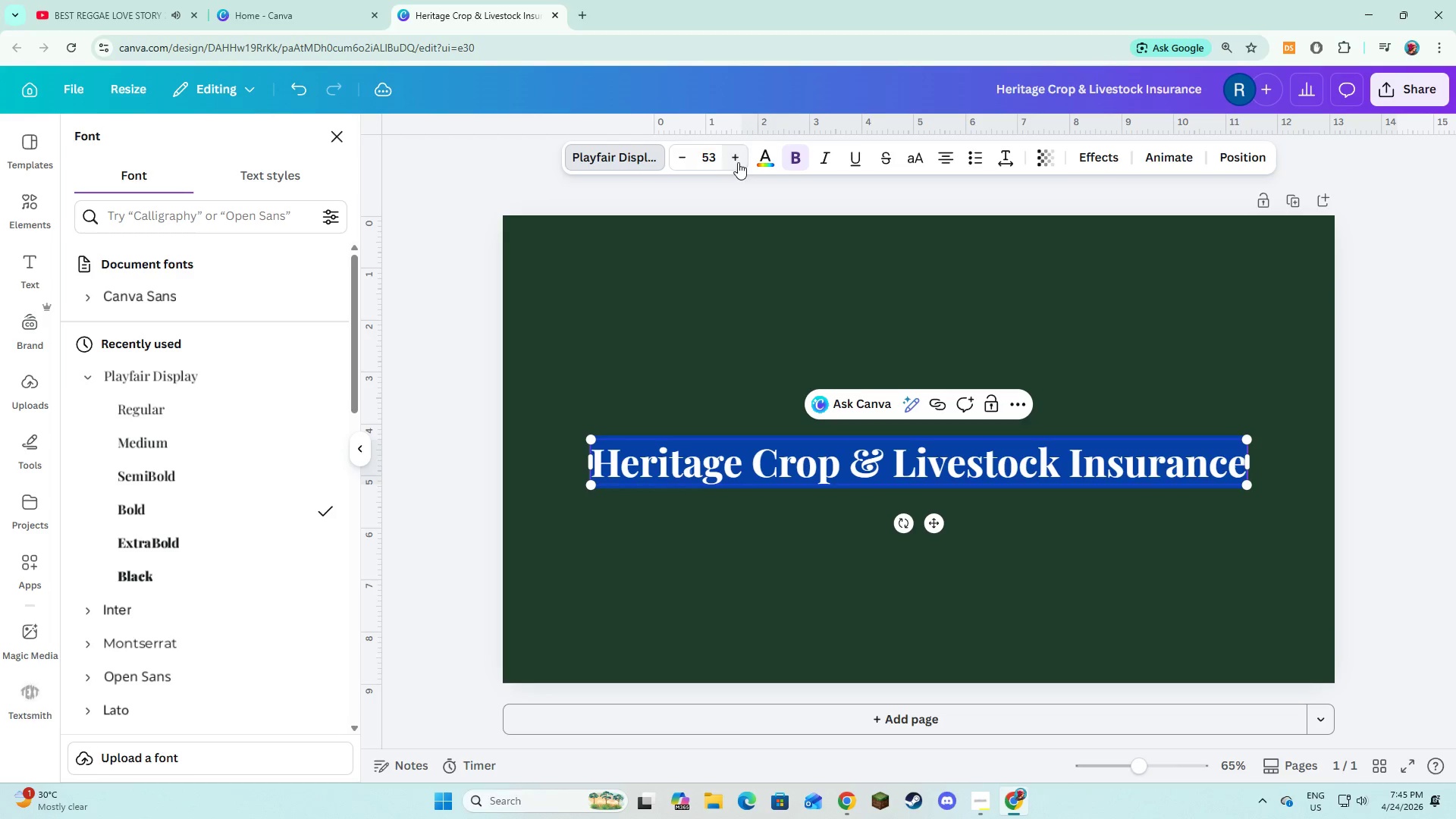 
triple_click([738, 162])
 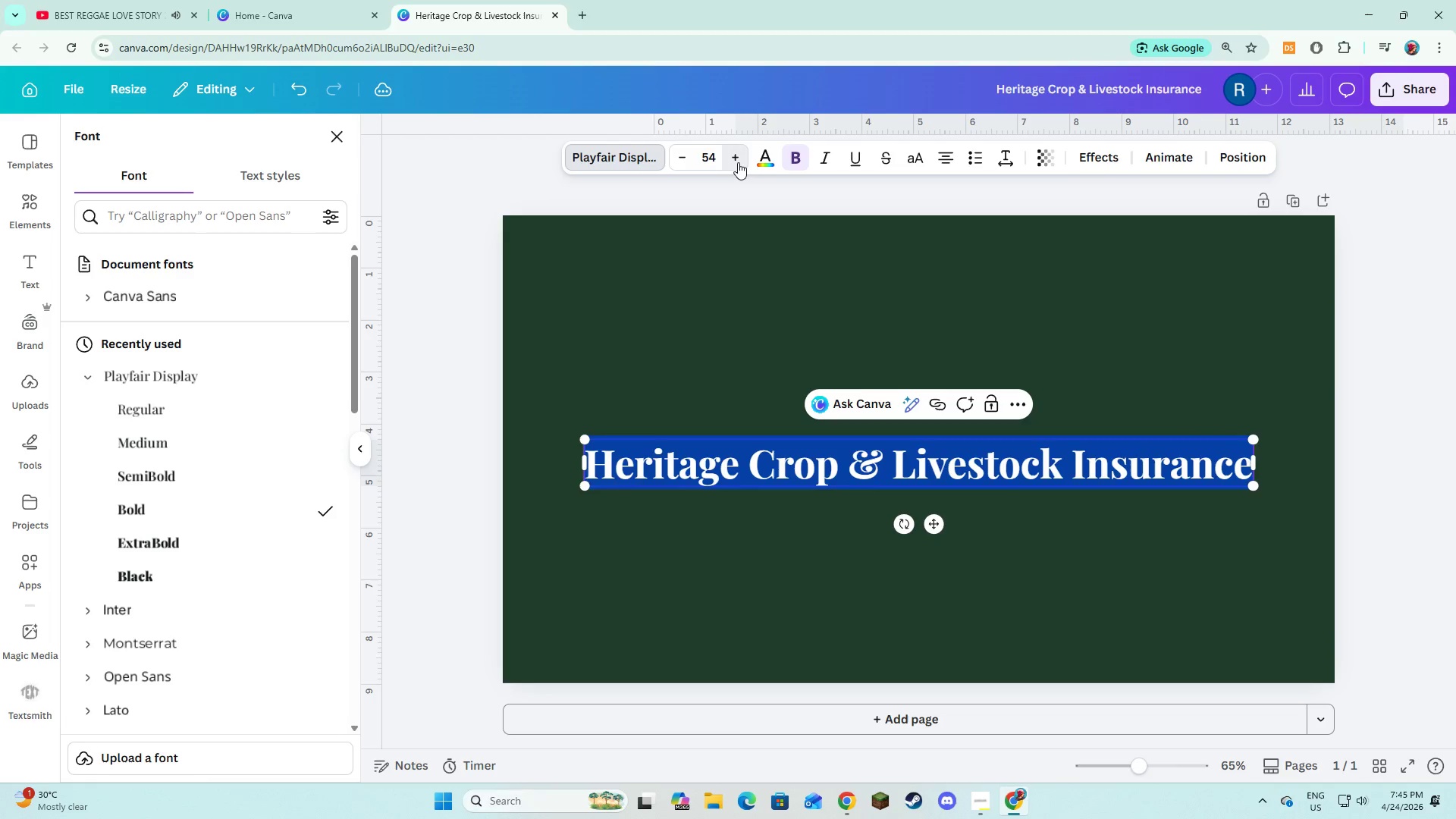 
triple_click([738, 162])
 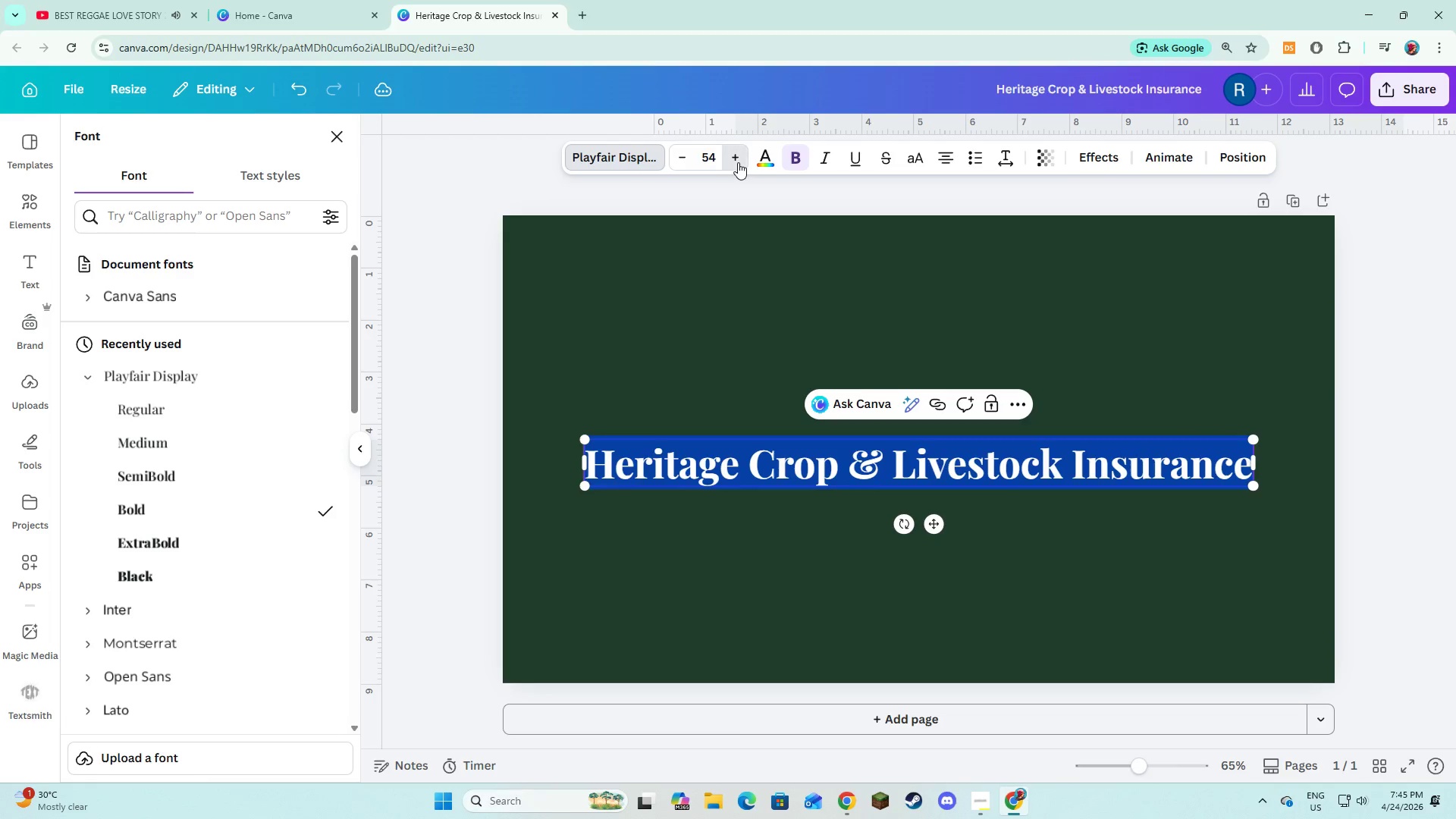 
triple_click([738, 162])
 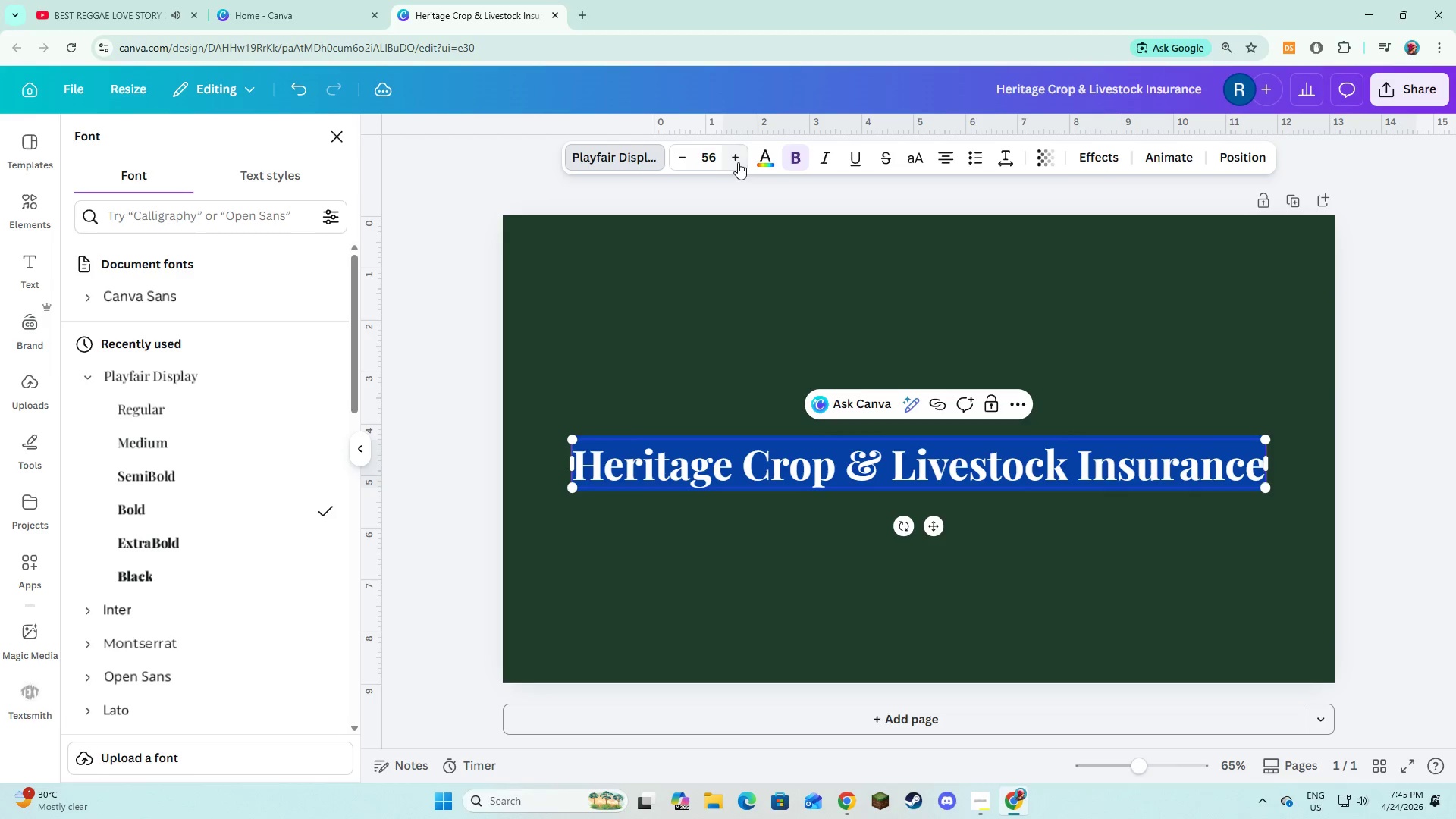 
triple_click([738, 162])
 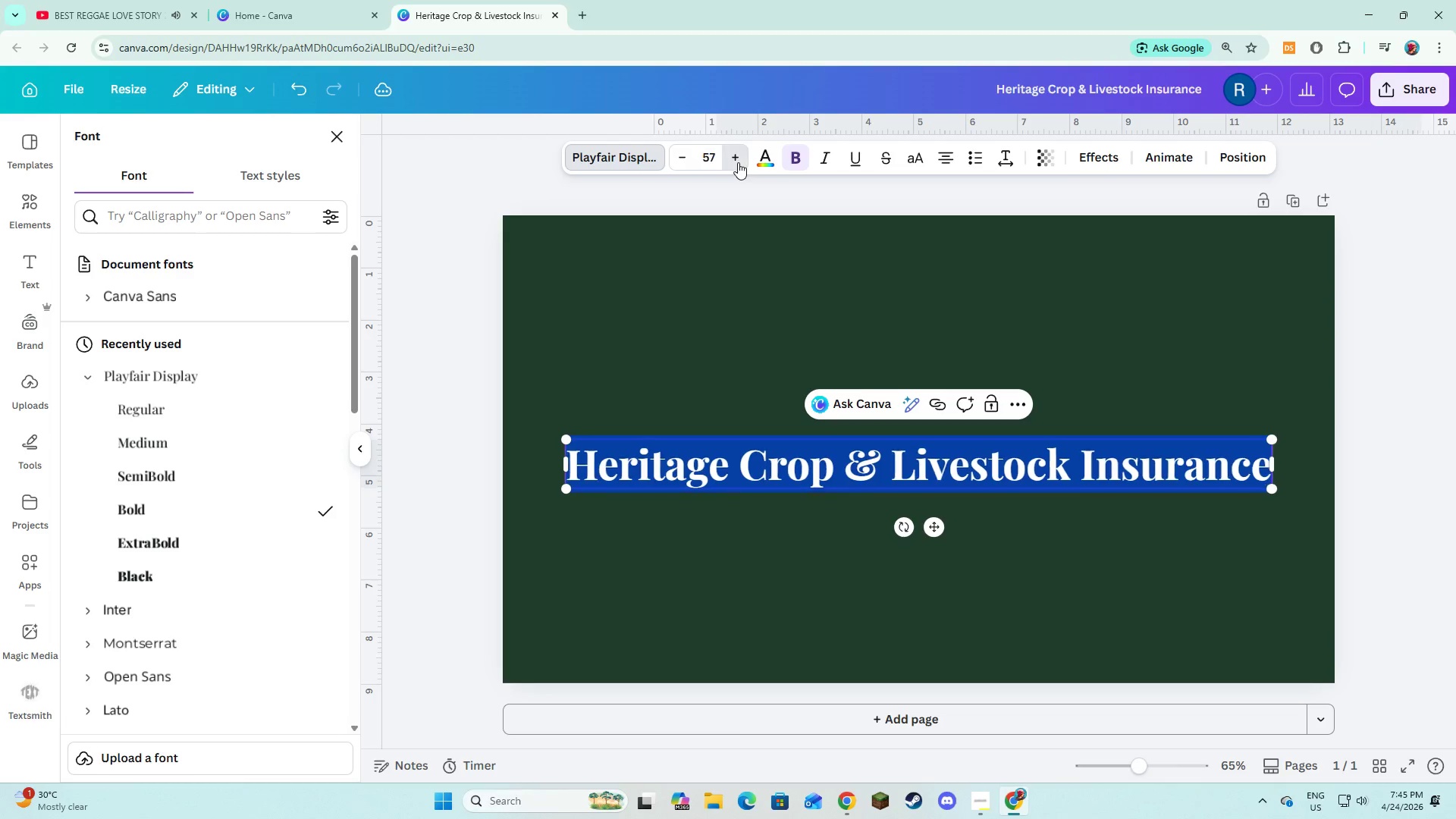 
triple_click([738, 162])
 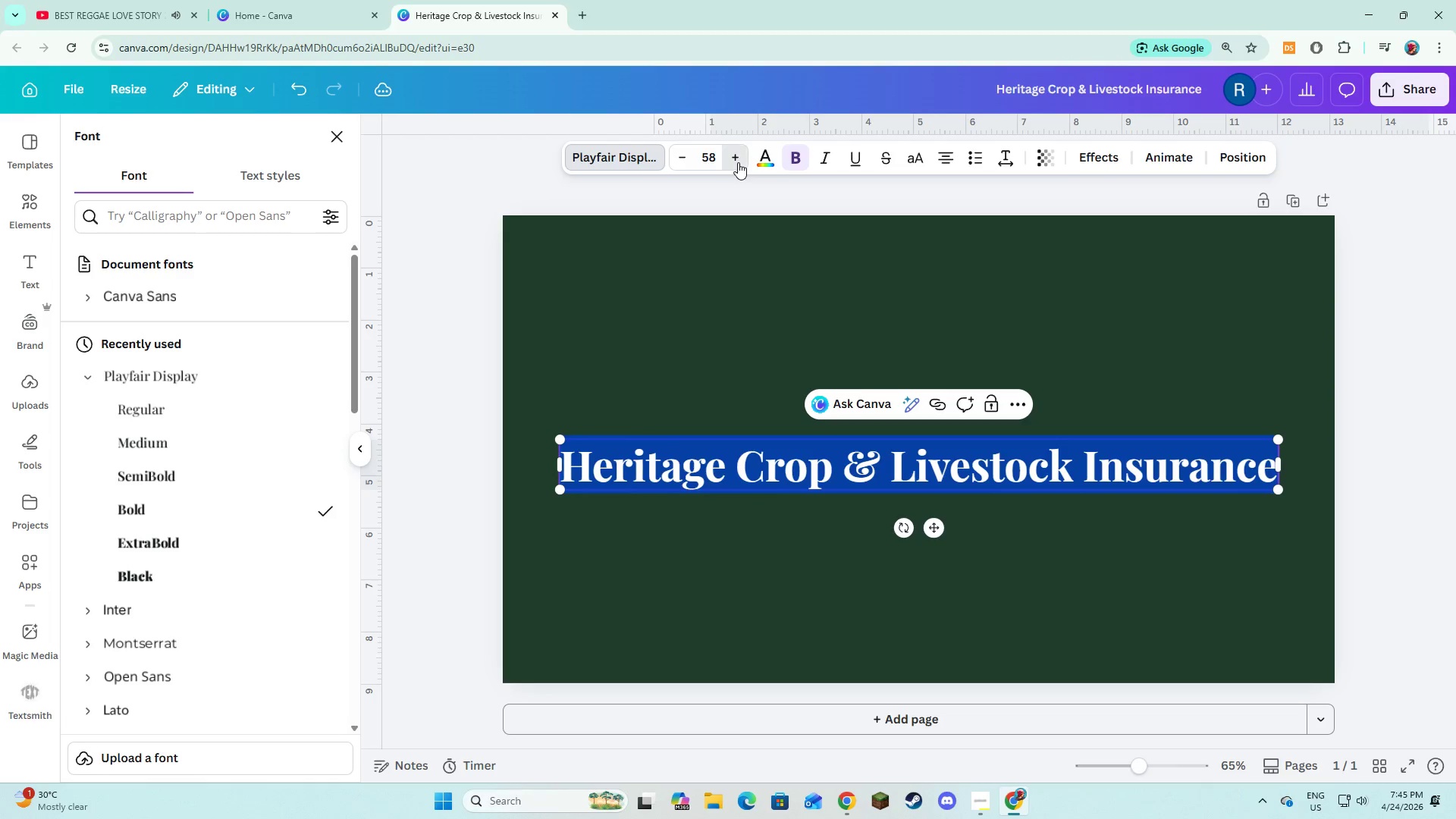 
double_click([738, 162])
 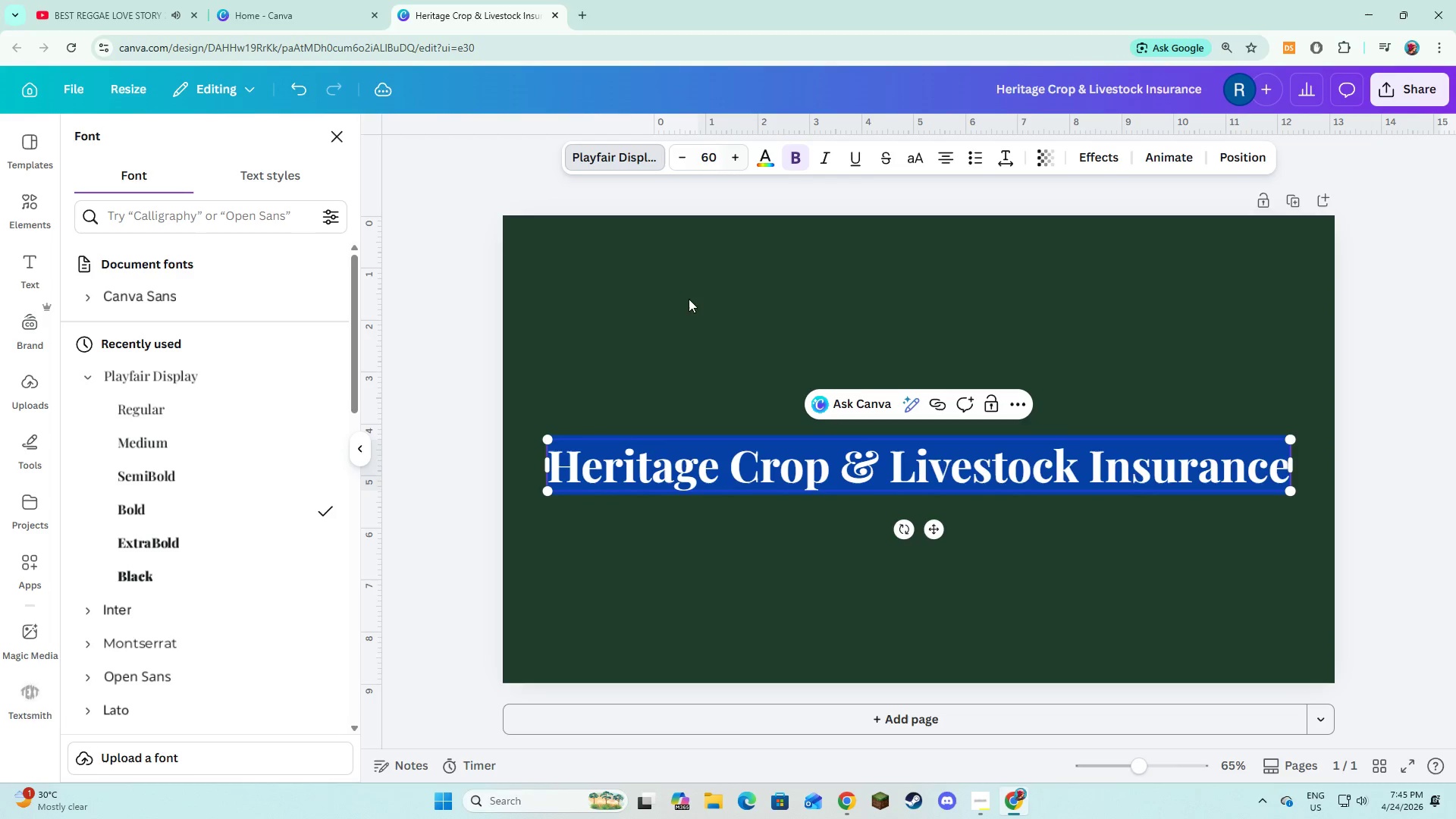 
left_click([679, 342])
 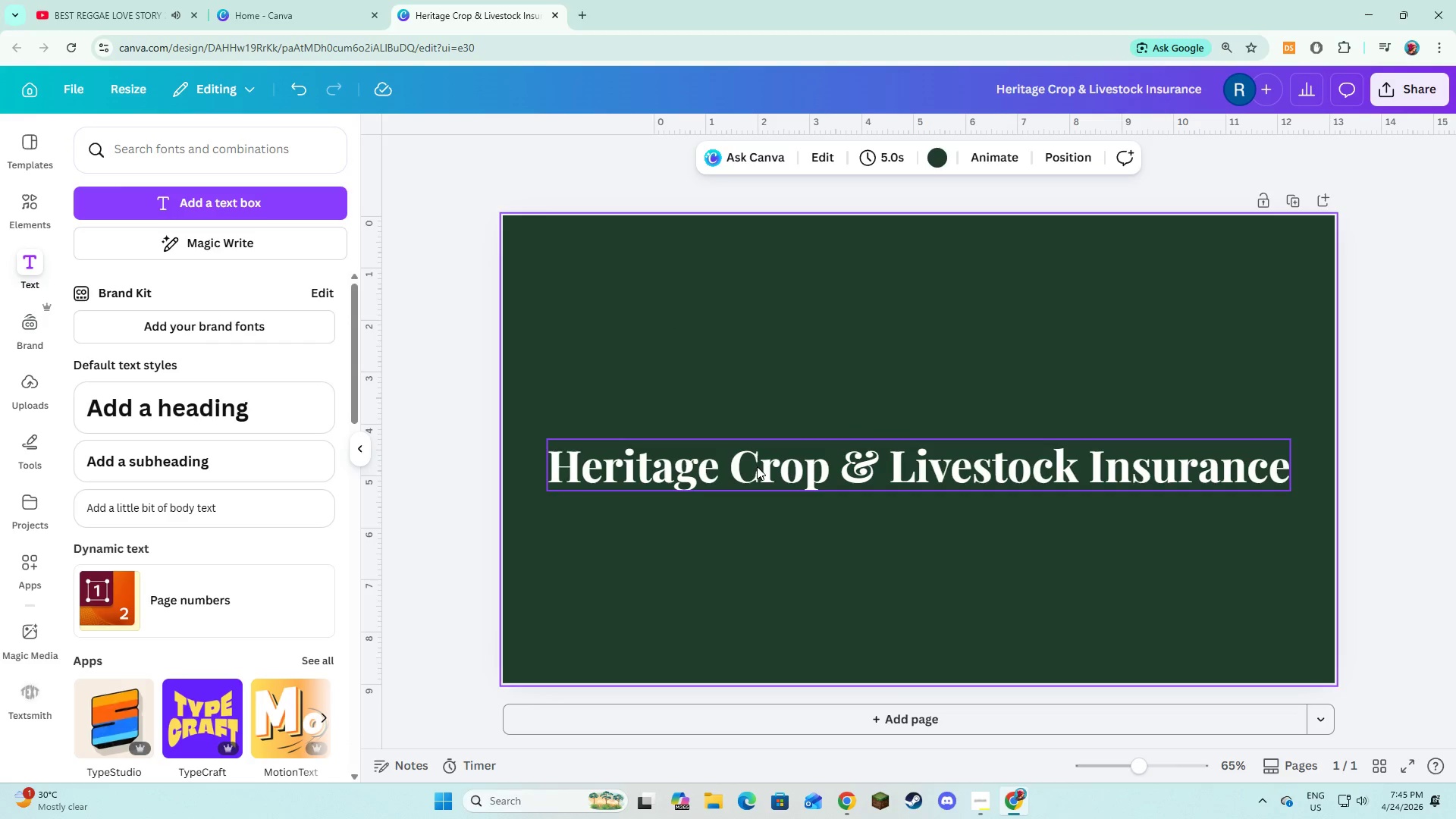 
left_click([758, 468])
 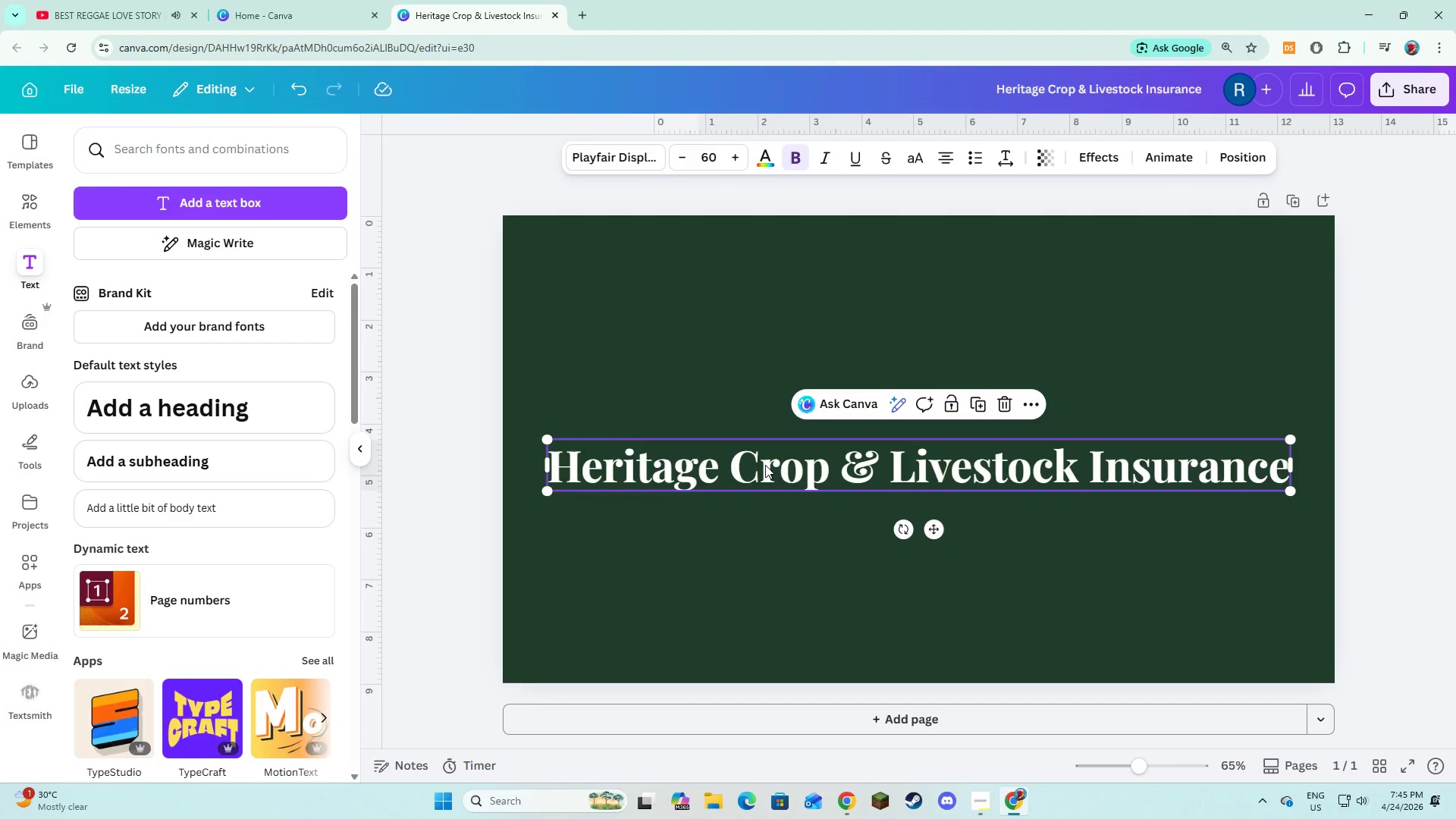 
wait(7.03)
 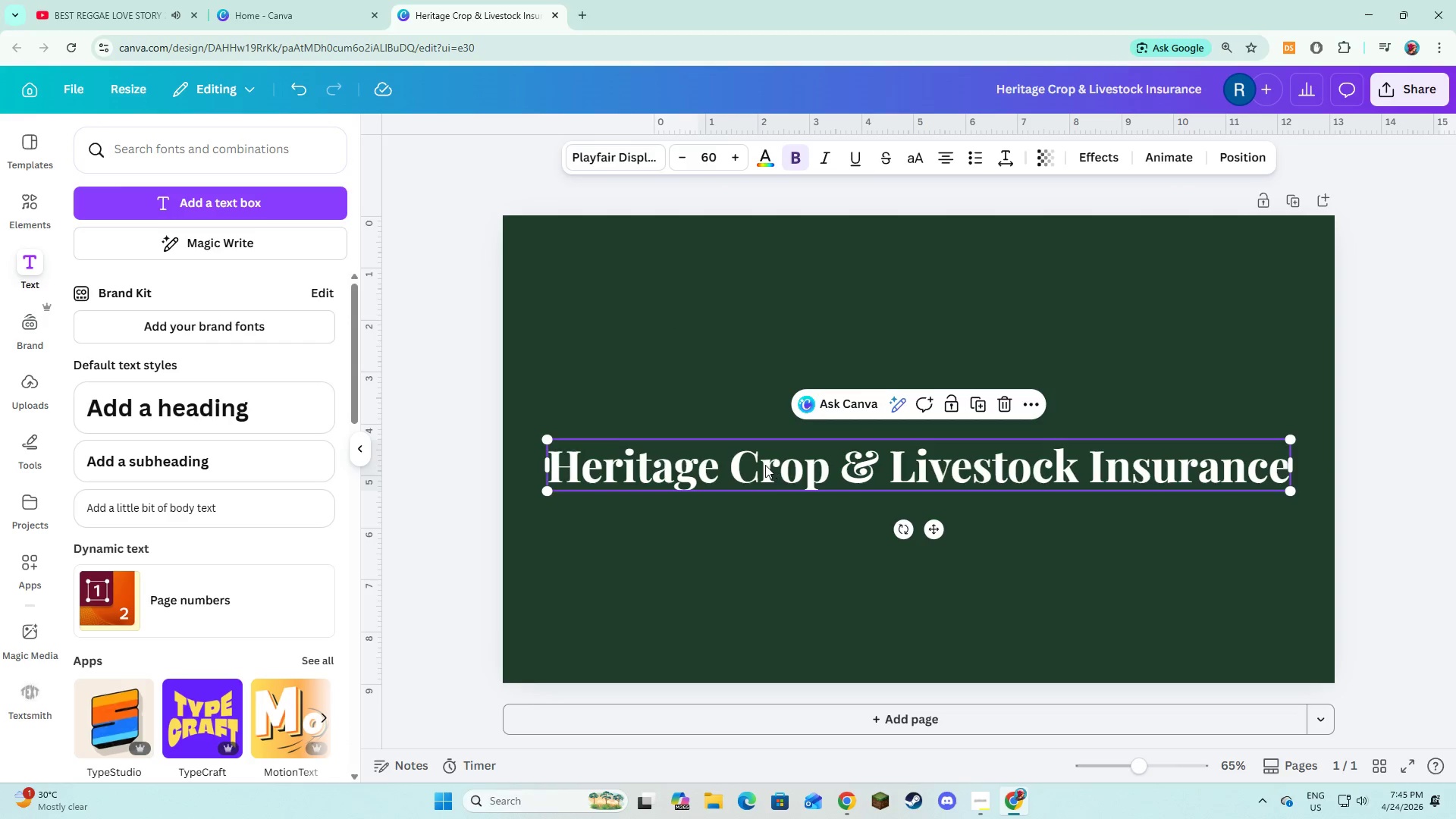 
left_click_drag(start_coordinate=[781, 468], to_coordinate=[776, 504])
 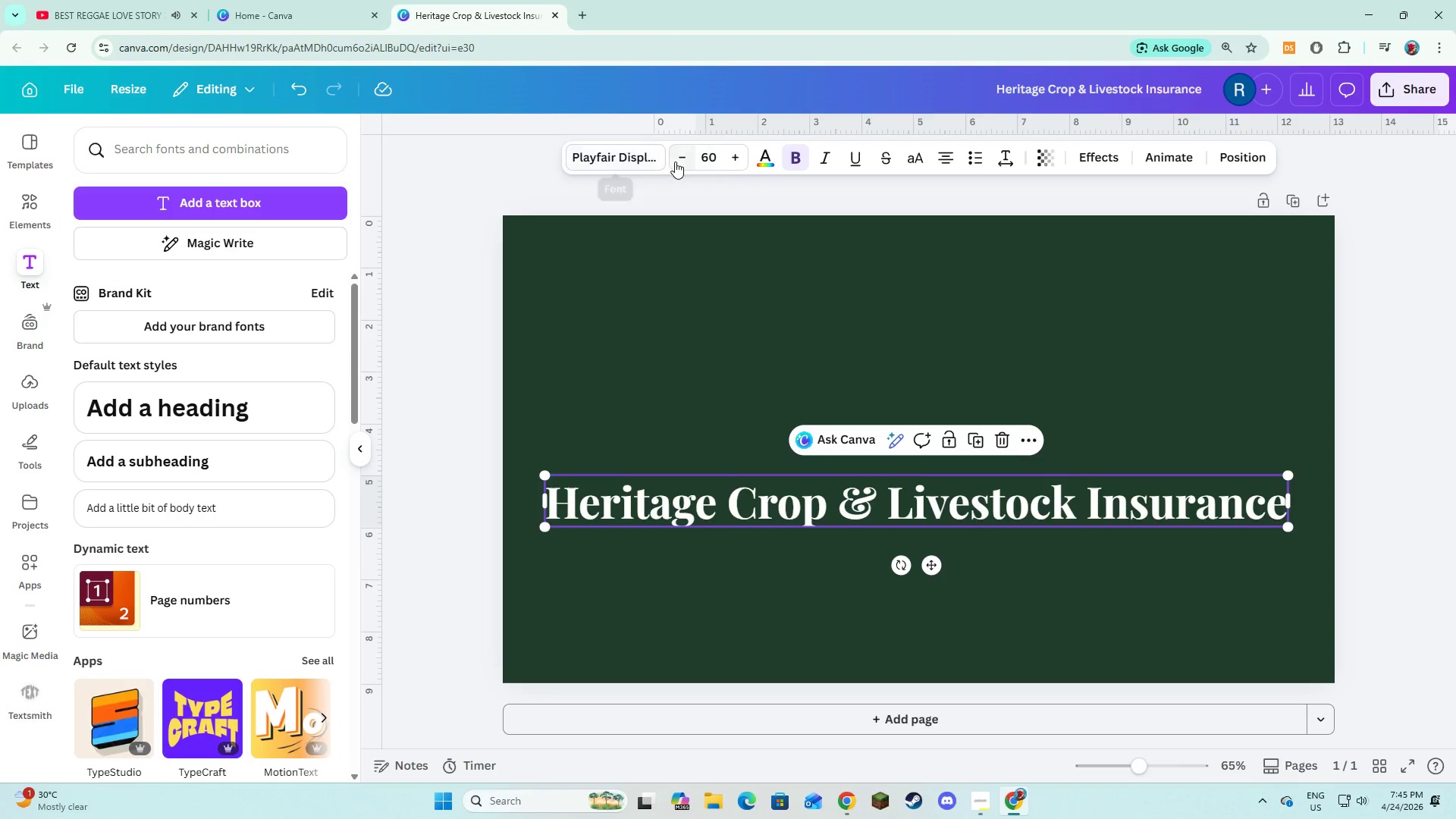 
double_click([675, 162])
 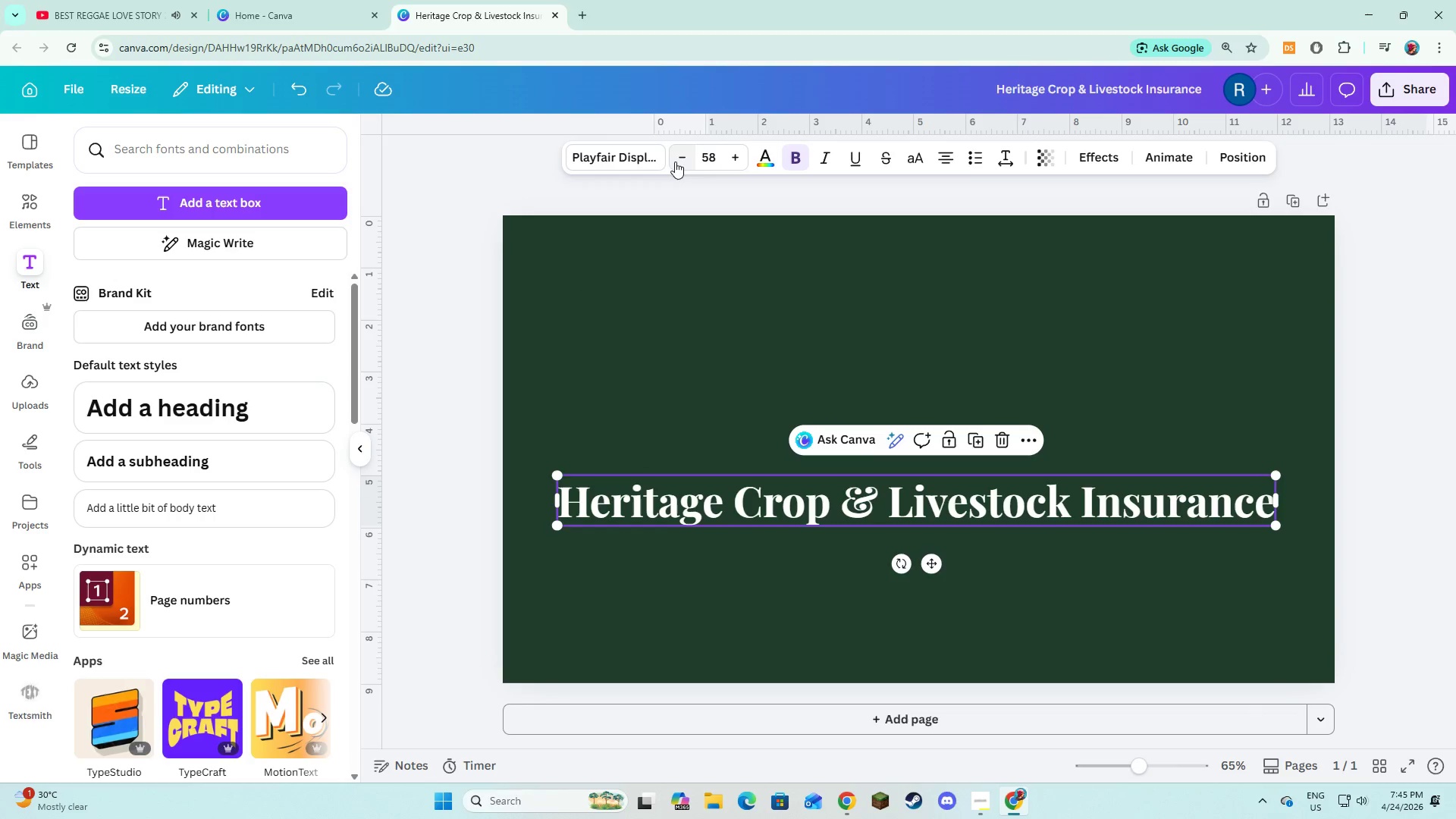 
triple_click([675, 162])
 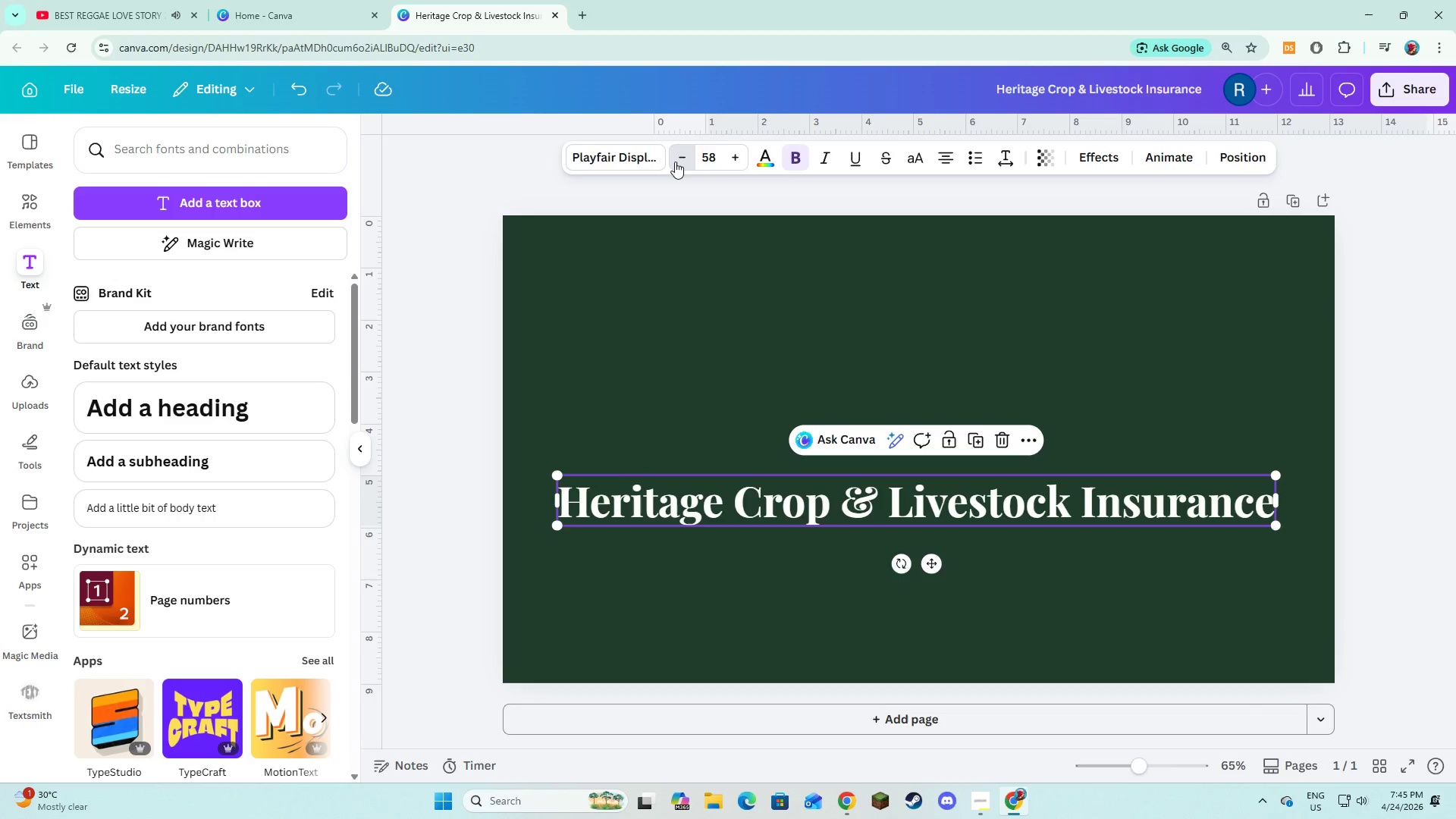 
triple_click([675, 162])
 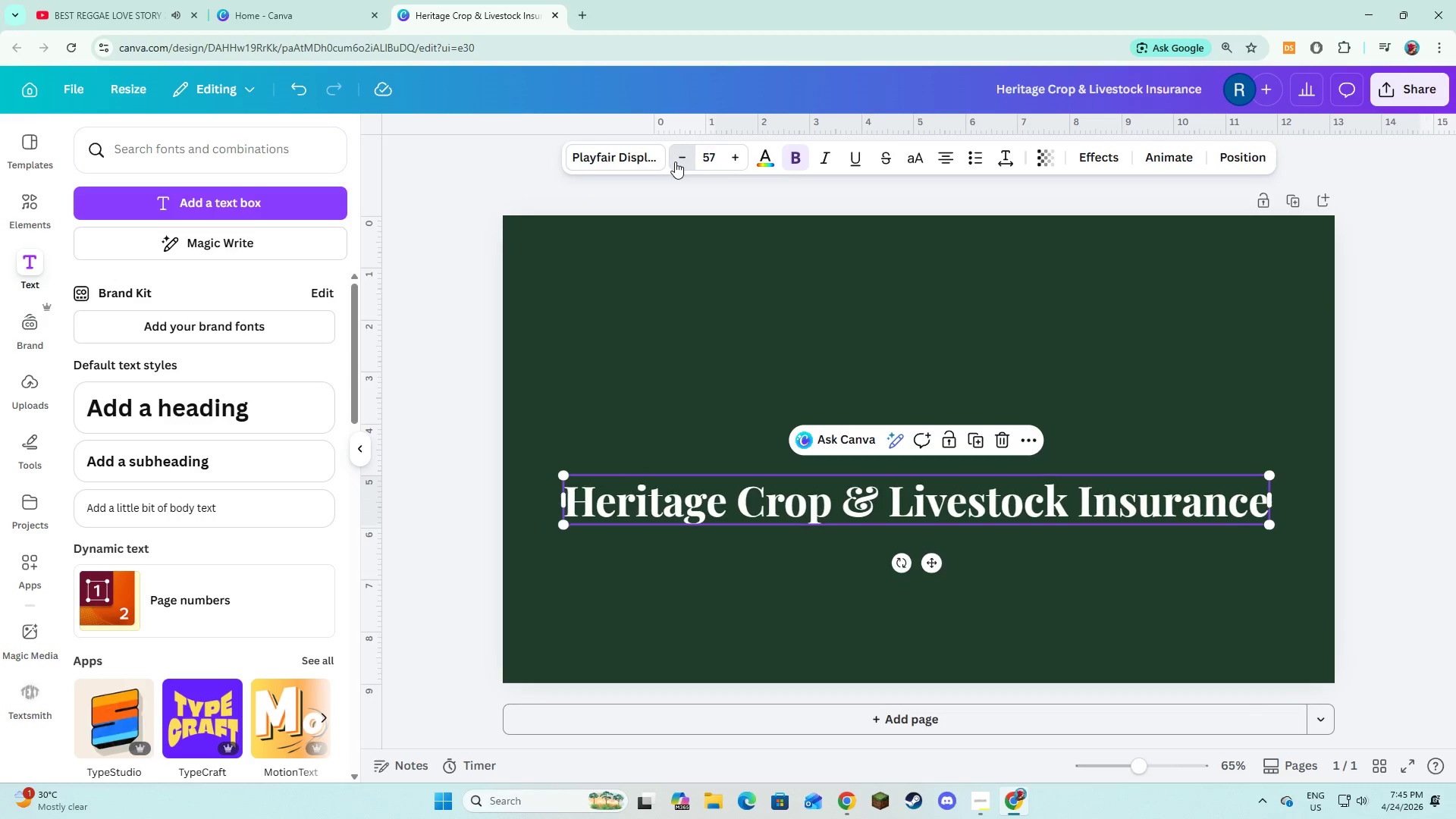 
triple_click([675, 162])
 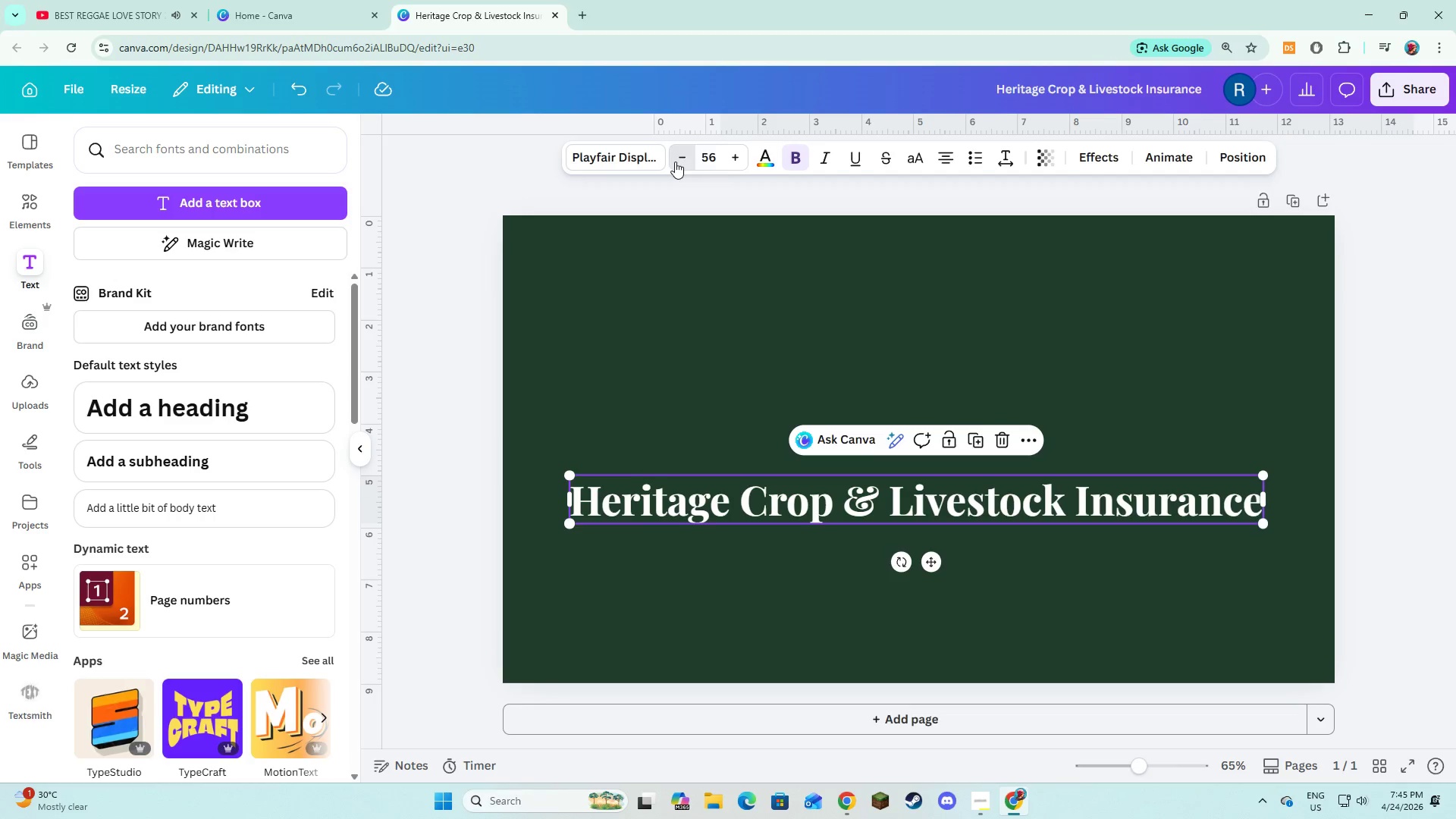 
triple_click([675, 162])
 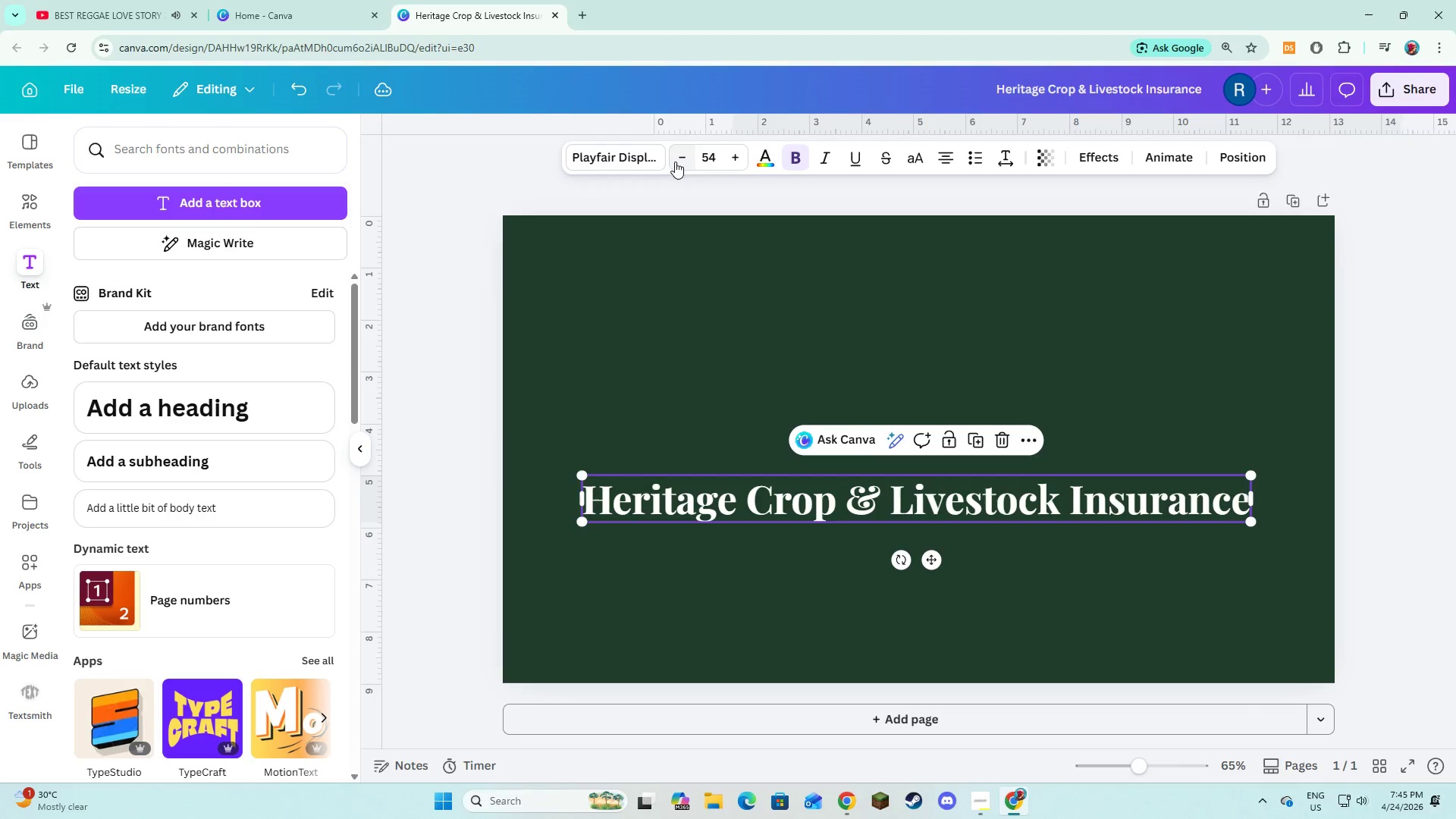 
triple_click([675, 162])
 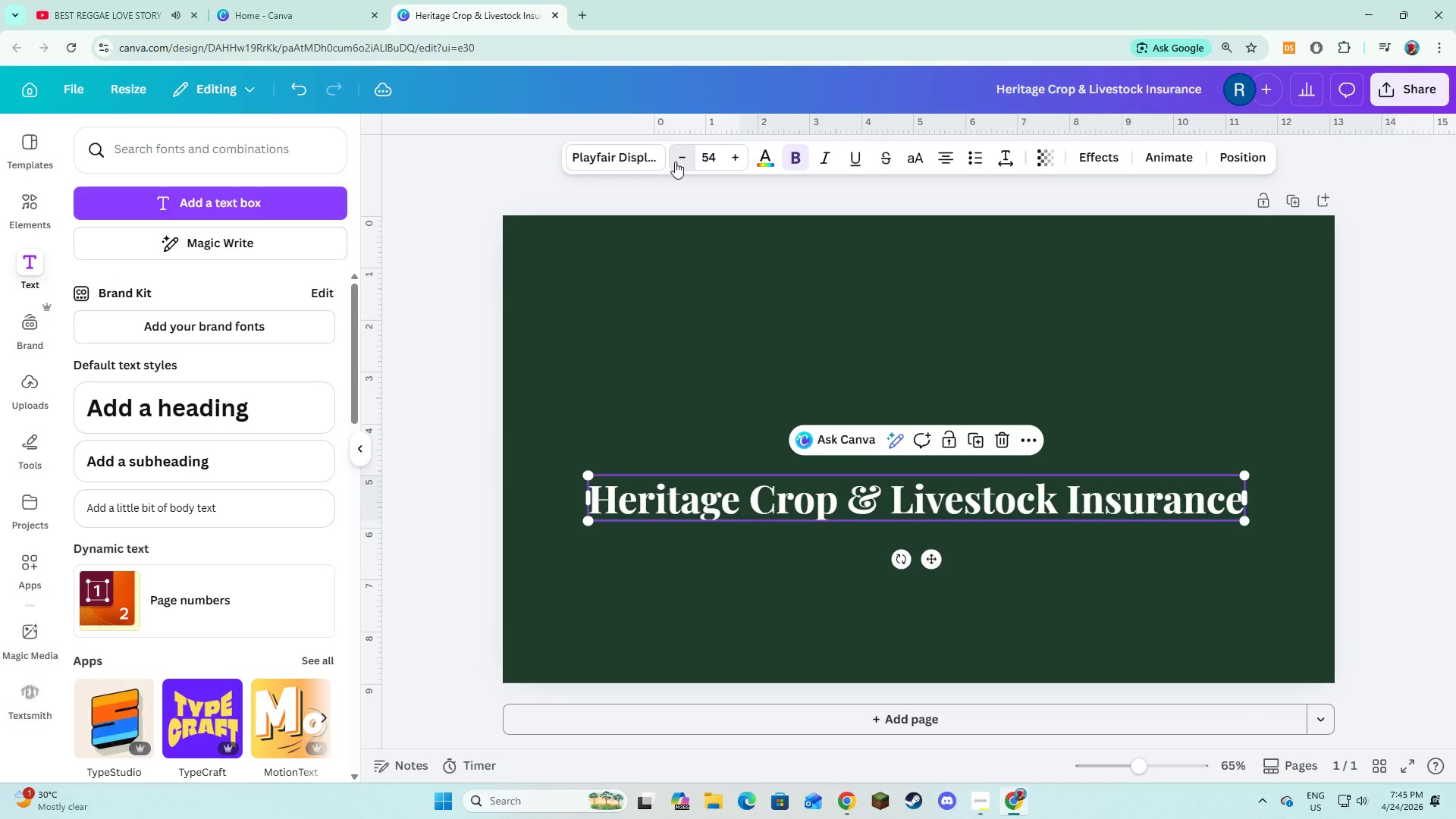 
triple_click([675, 162])
 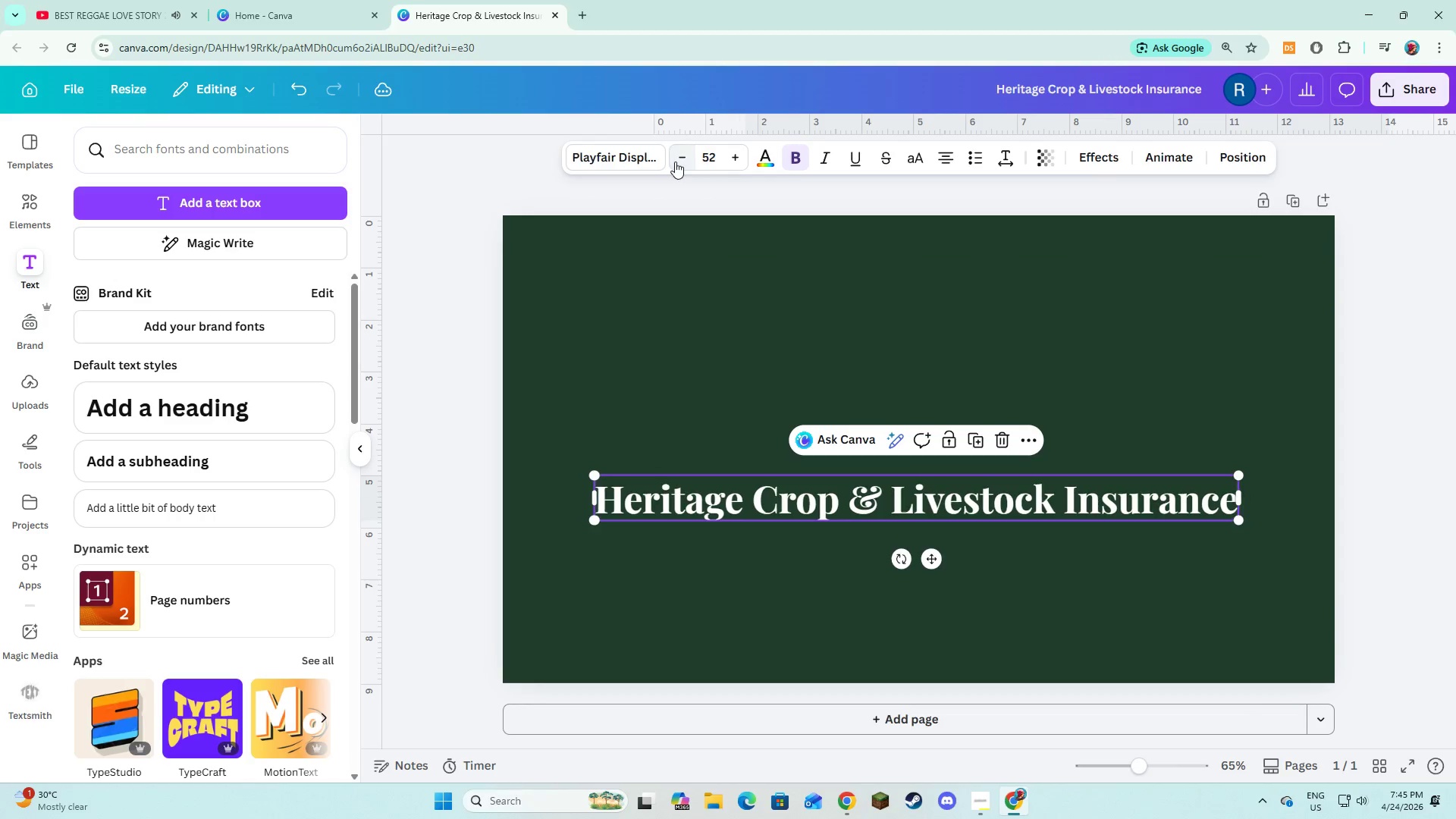 
triple_click([675, 162])
 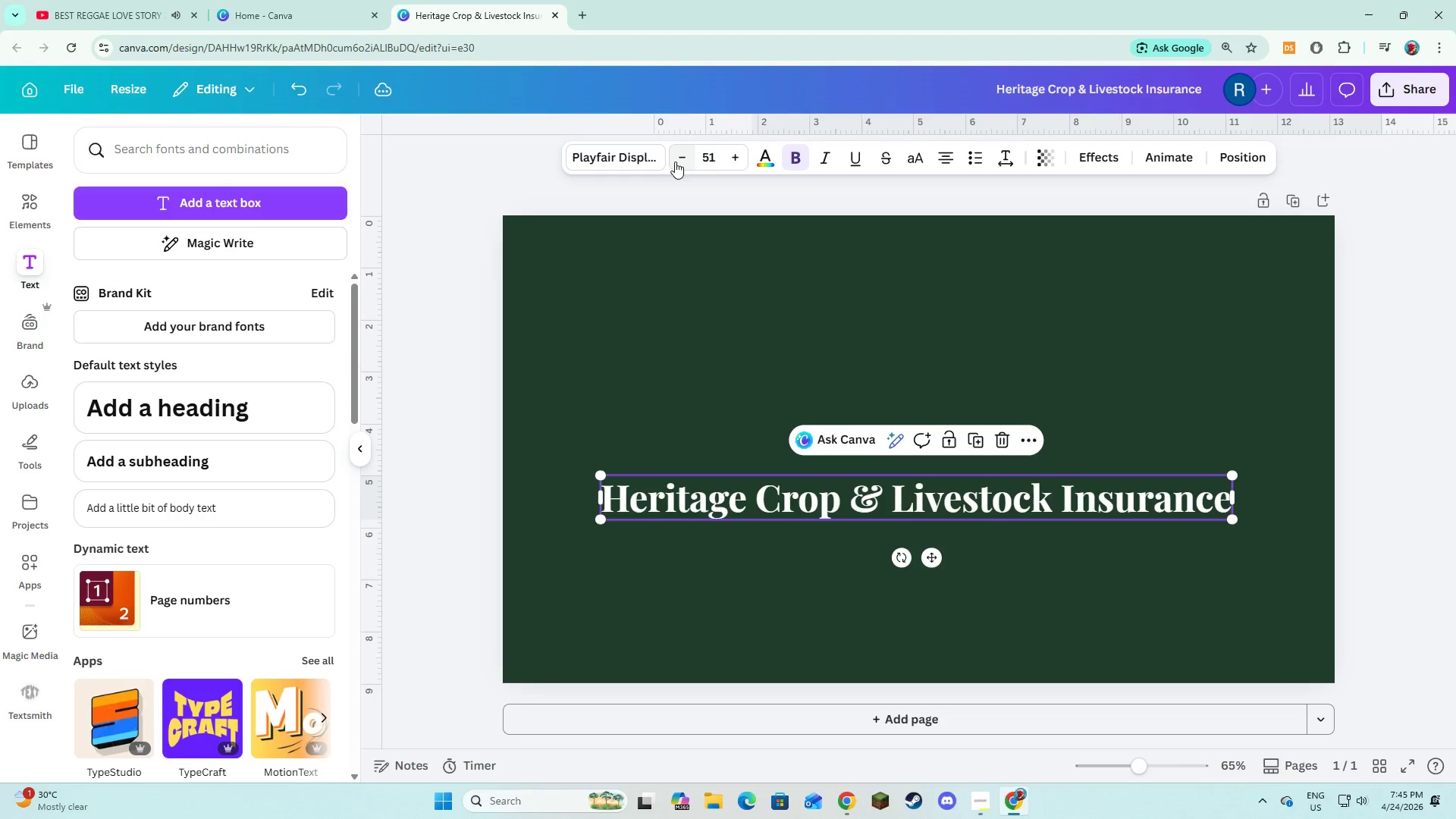 
triple_click([675, 162])
 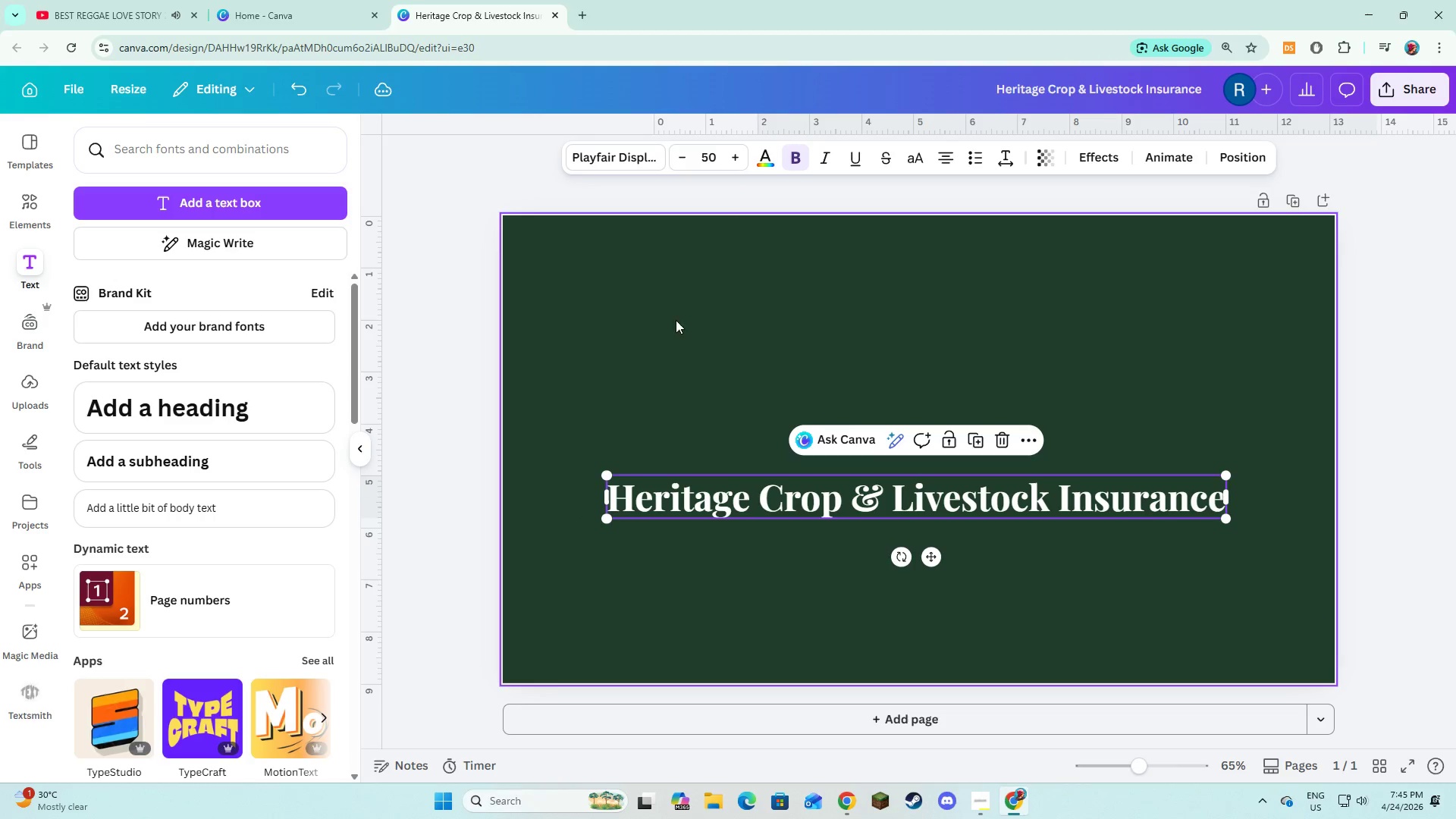 
left_click([676, 356])
 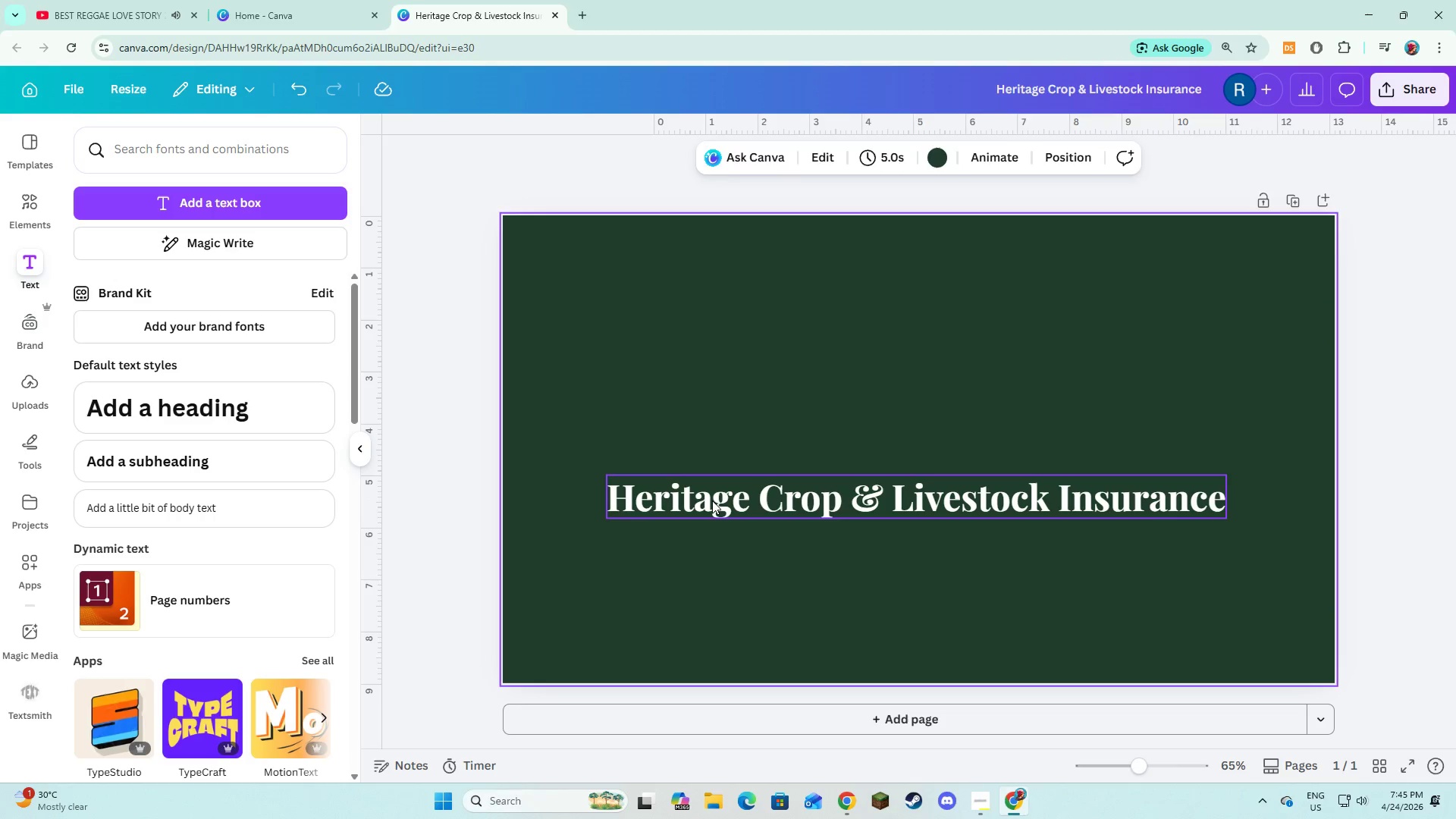 
left_click([713, 504])
 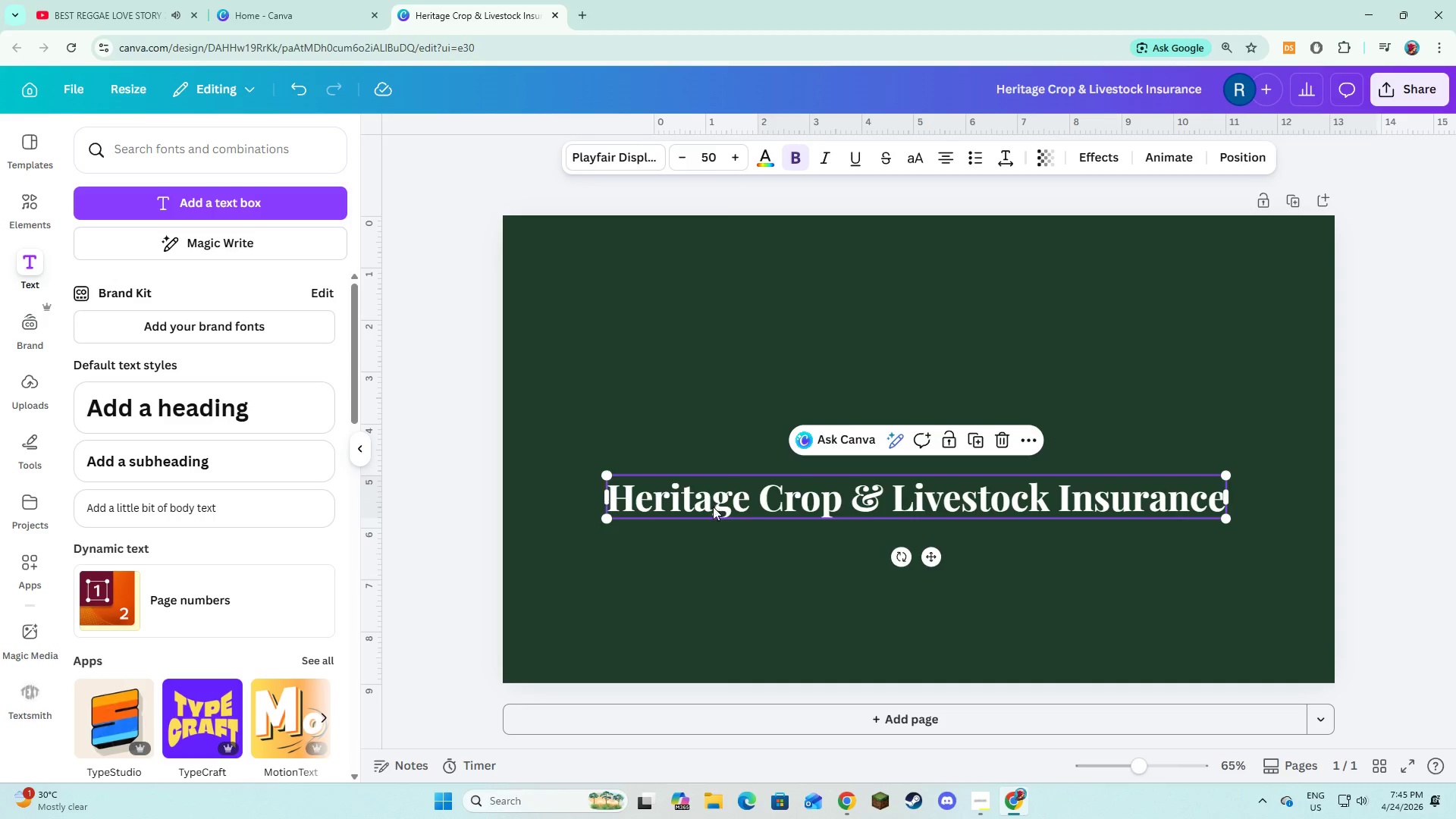 
left_click_drag(start_coordinate=[713, 504], to_coordinate=[654, 510])
 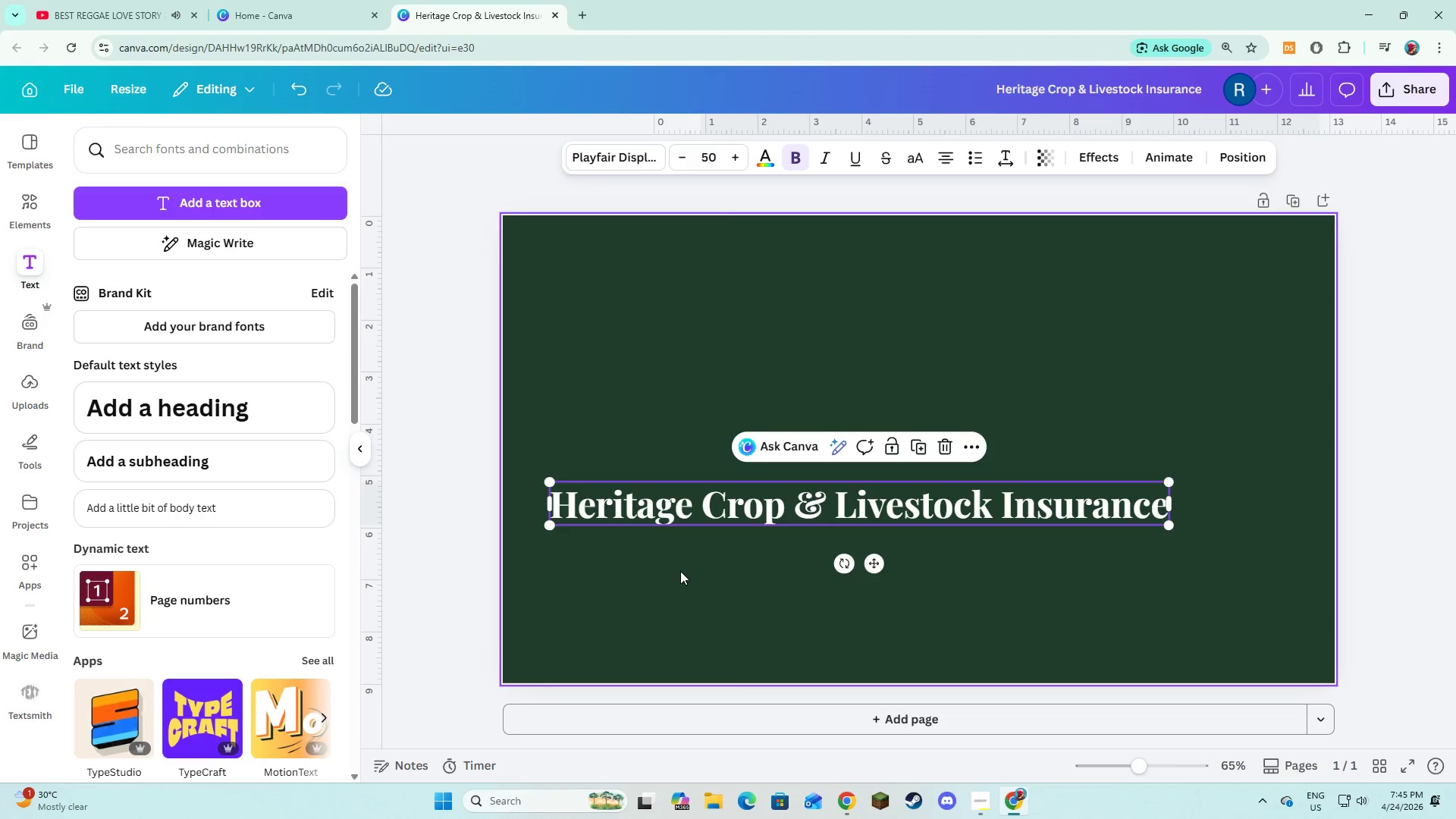 
left_click([680, 571])
 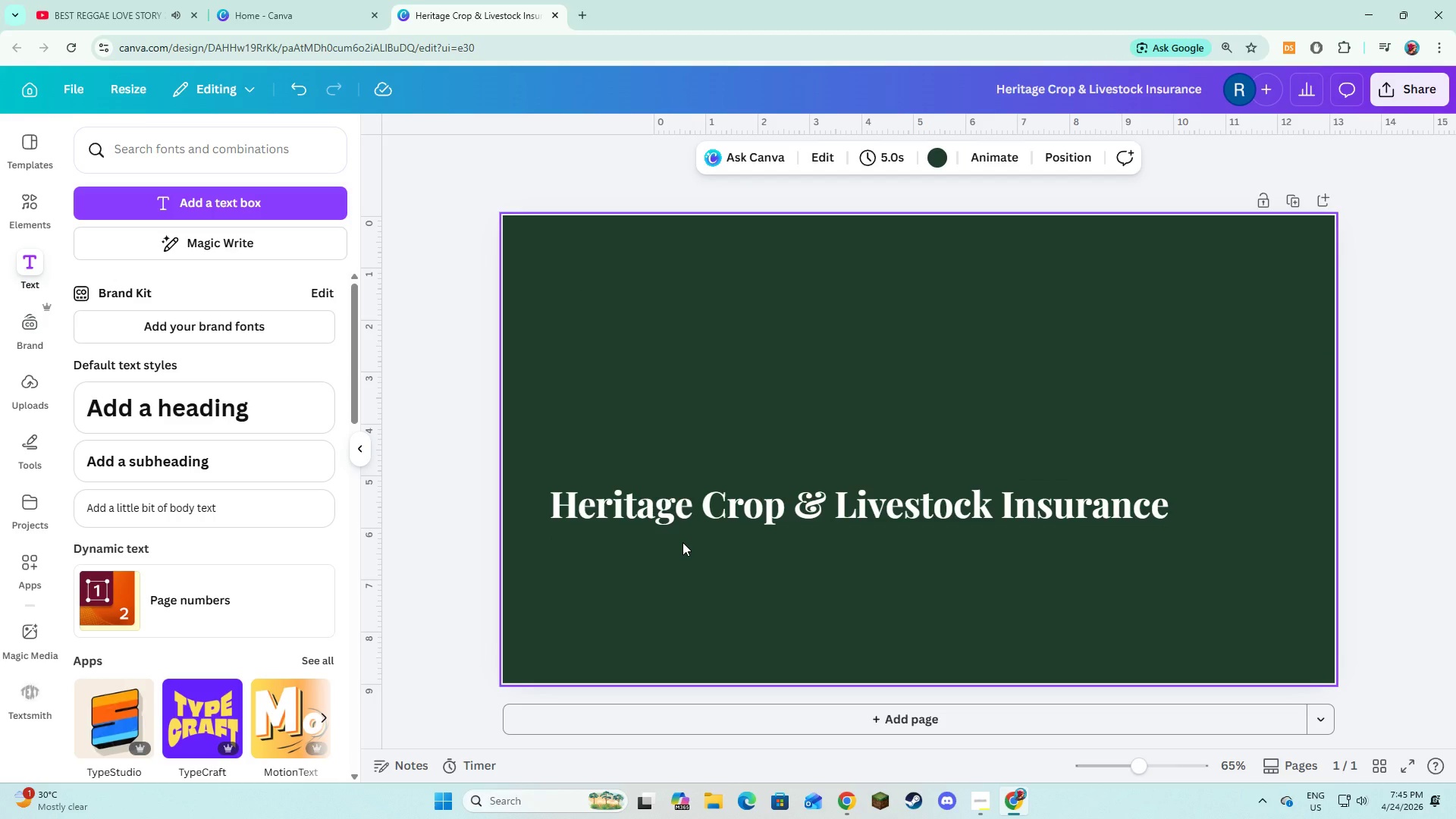 
wait(8.73)
 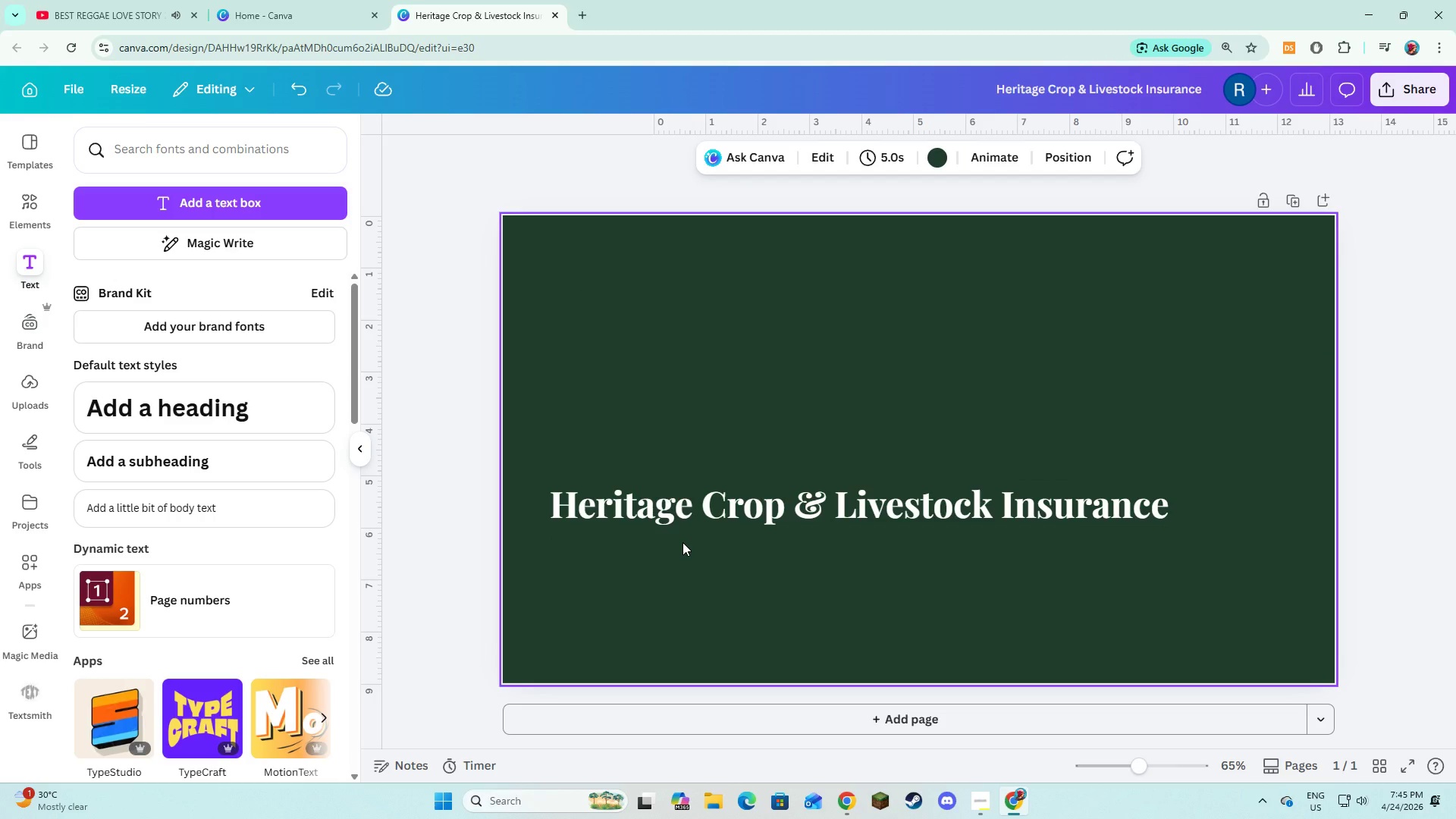 
left_click([248, 202])
 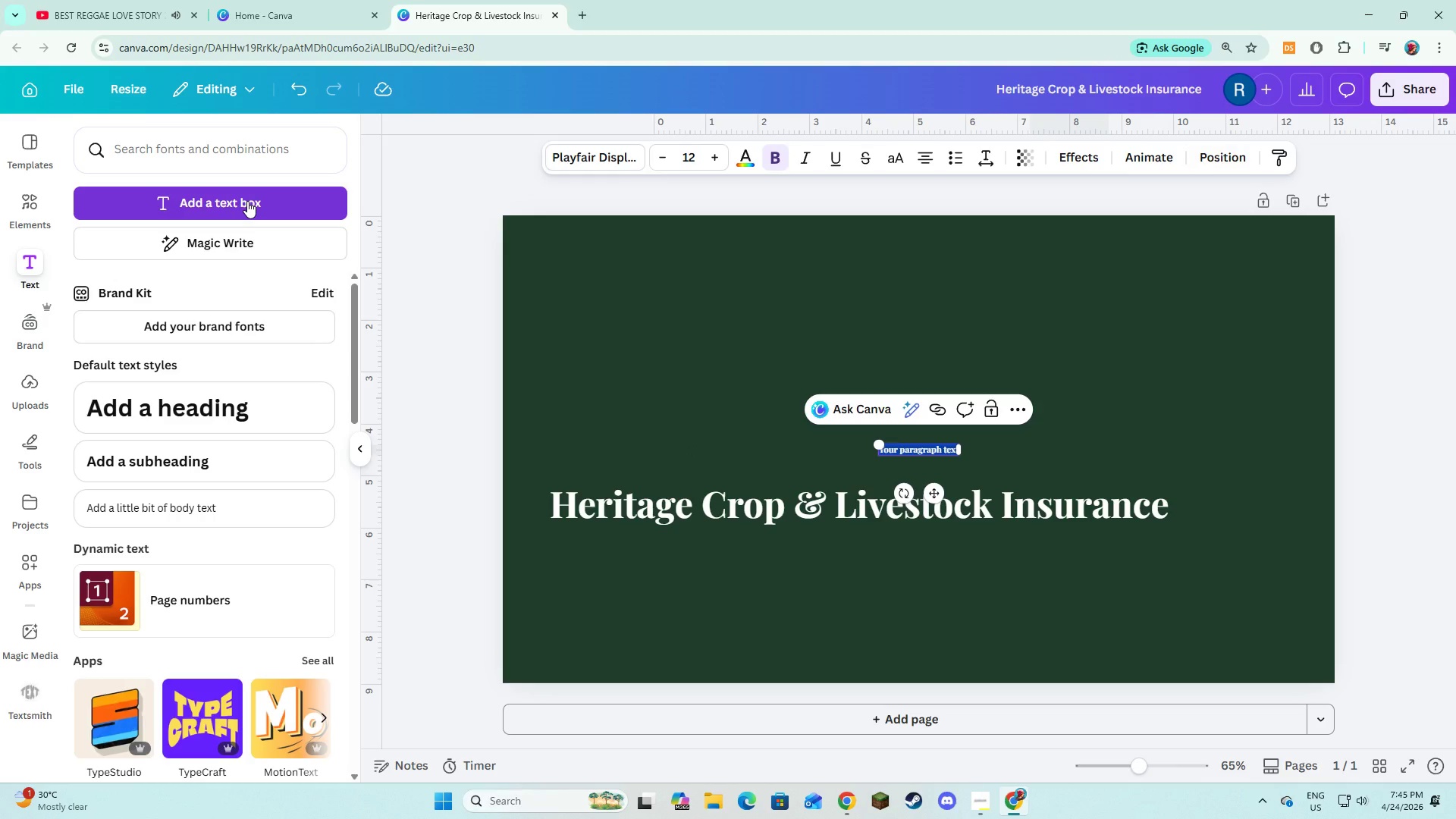 
type(Protecting What You Grow, )
key(Backspace)
key(Backspace)
type(. Securing )
 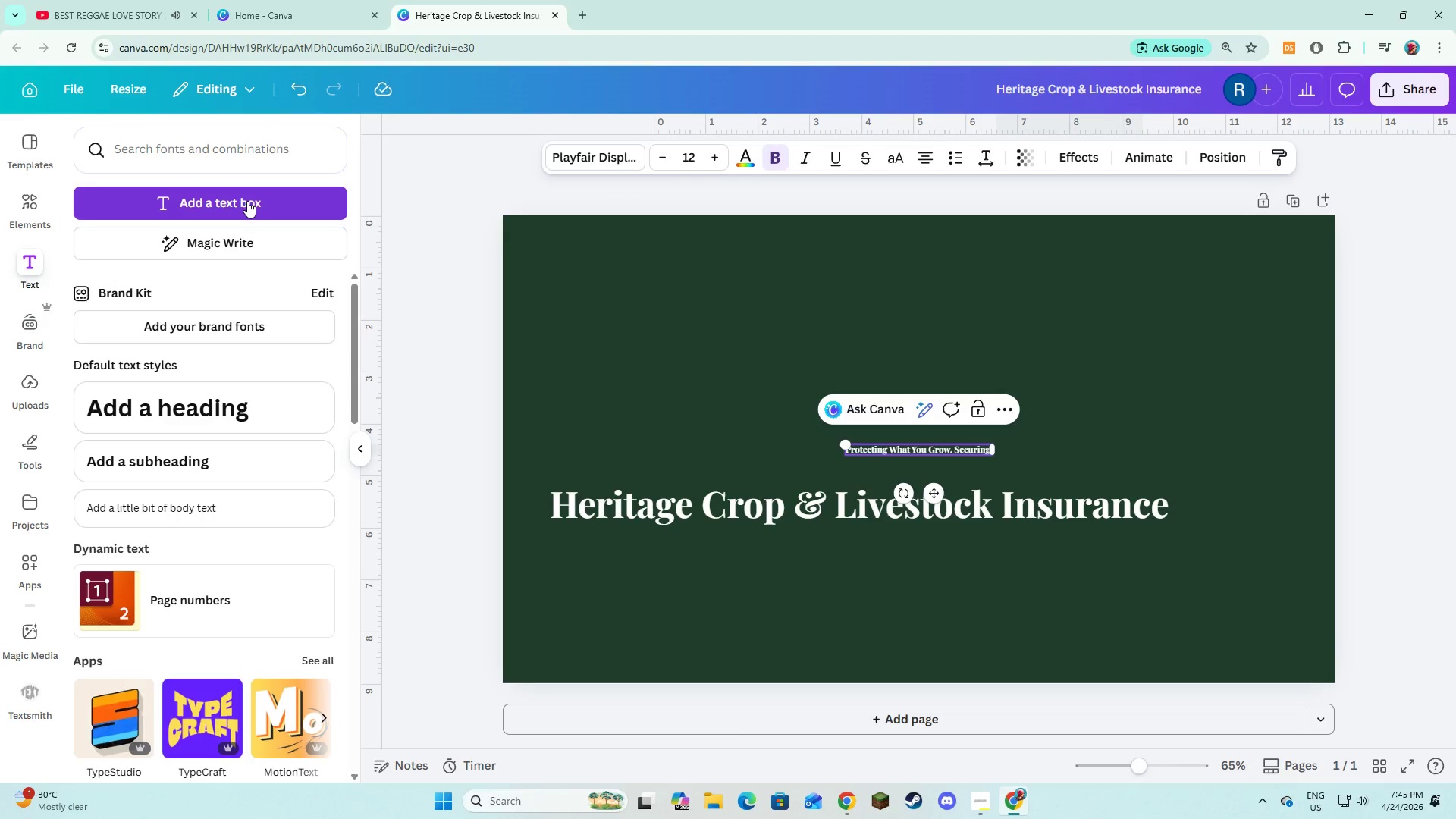 
type(What You Raise.)
 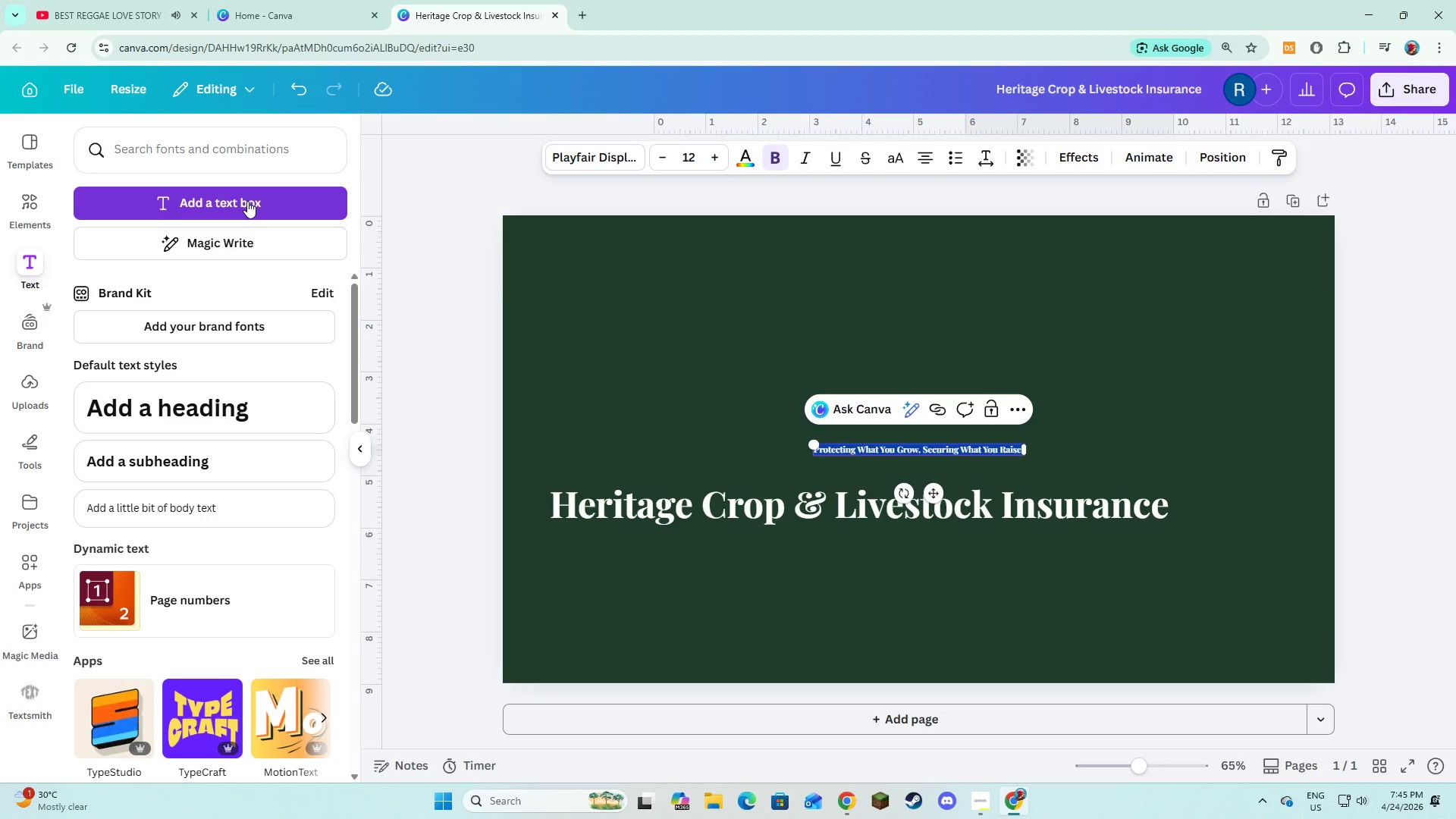 
 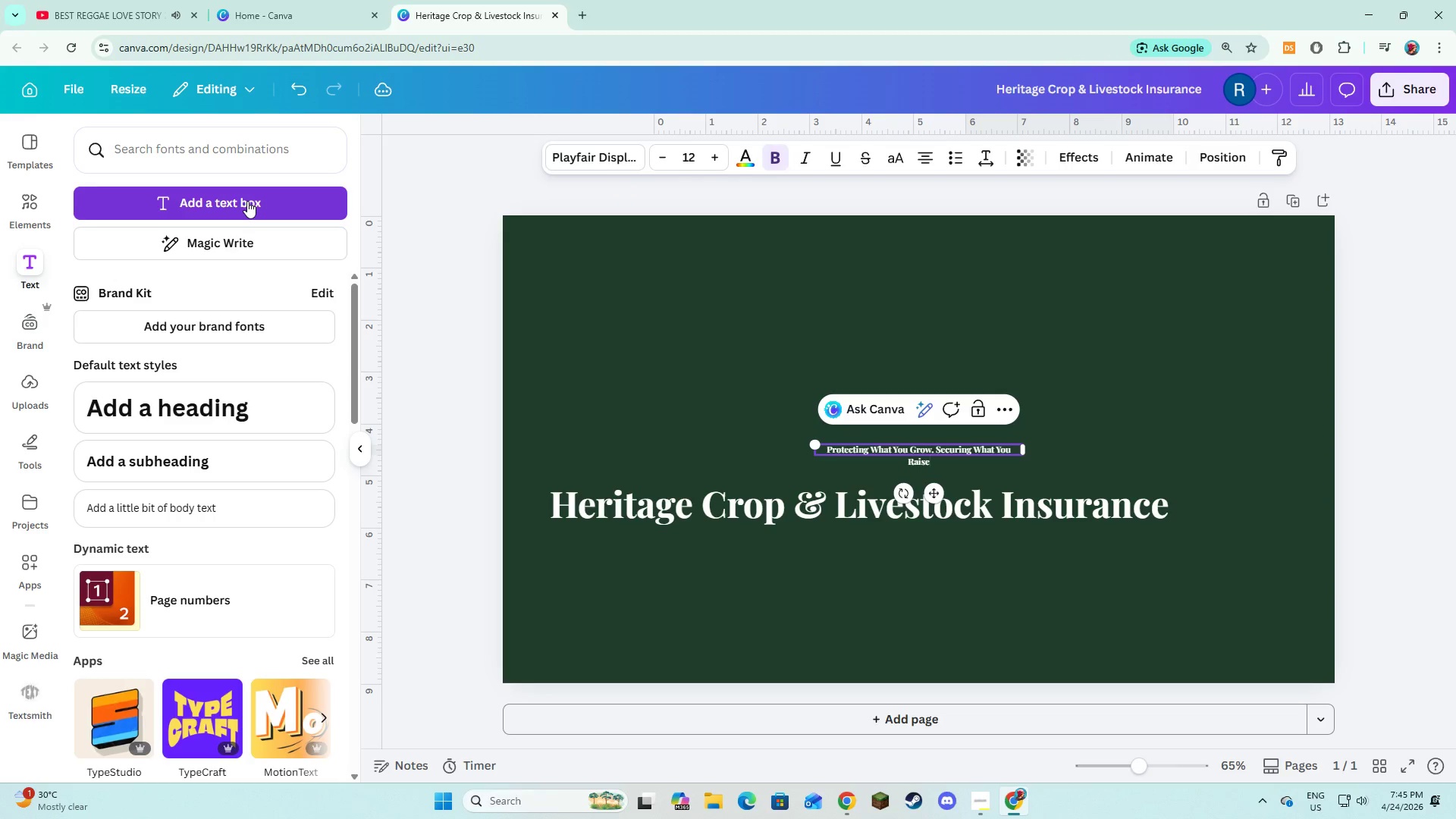 
key(Control+ControlLeft)
 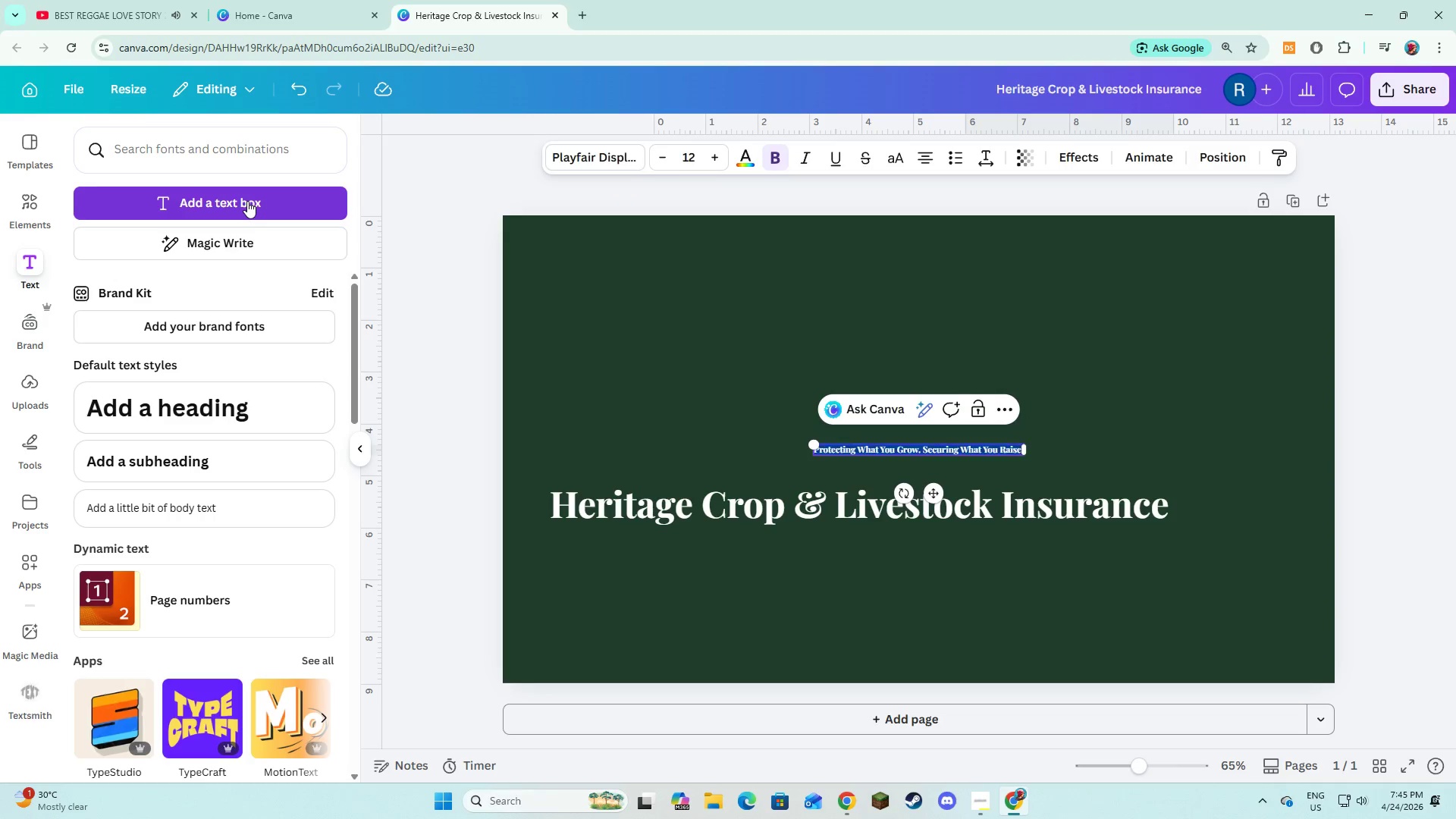 
key(Control+A)
 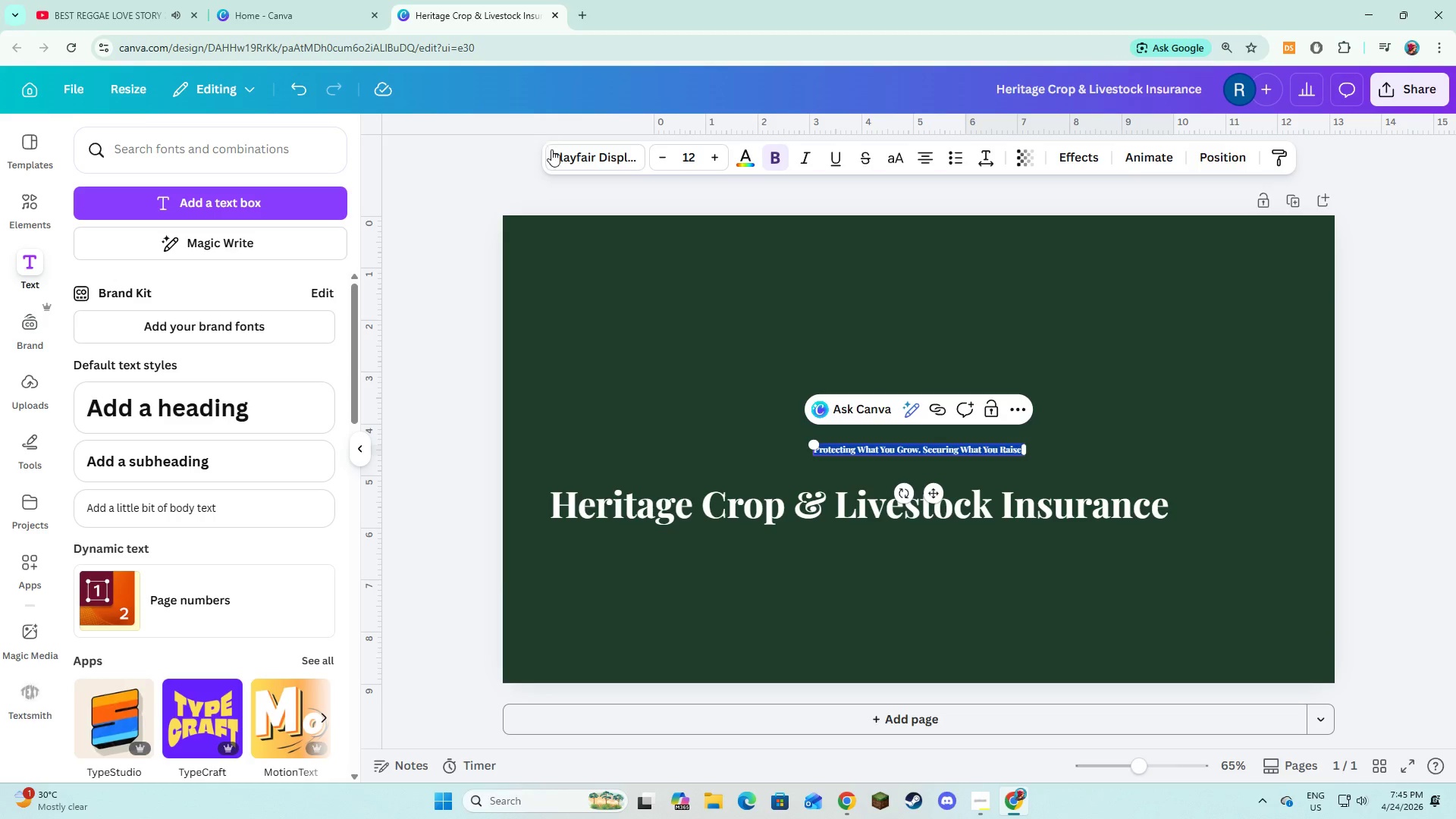 
left_click([554, 153])
 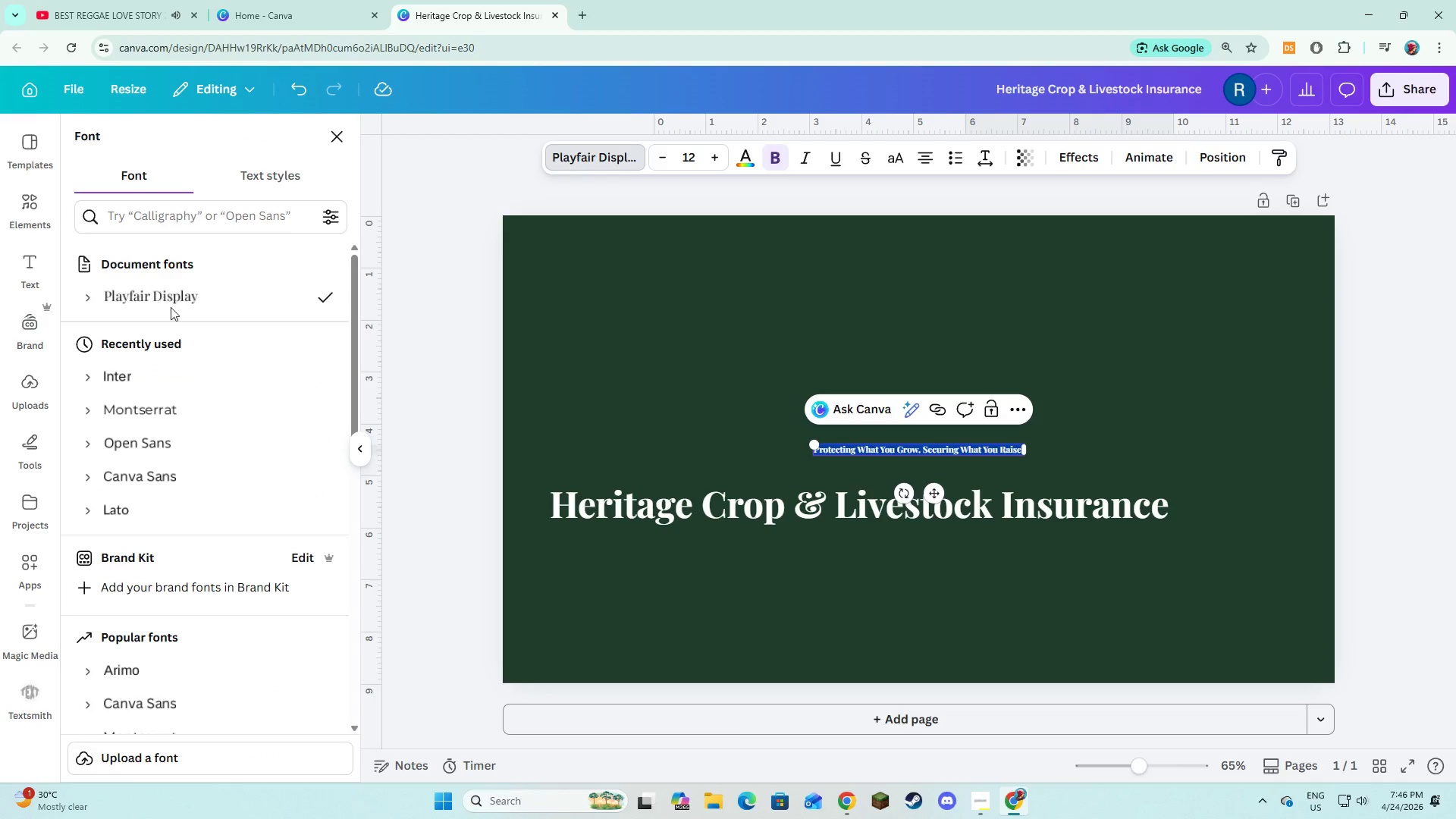 
left_click([171, 220])
 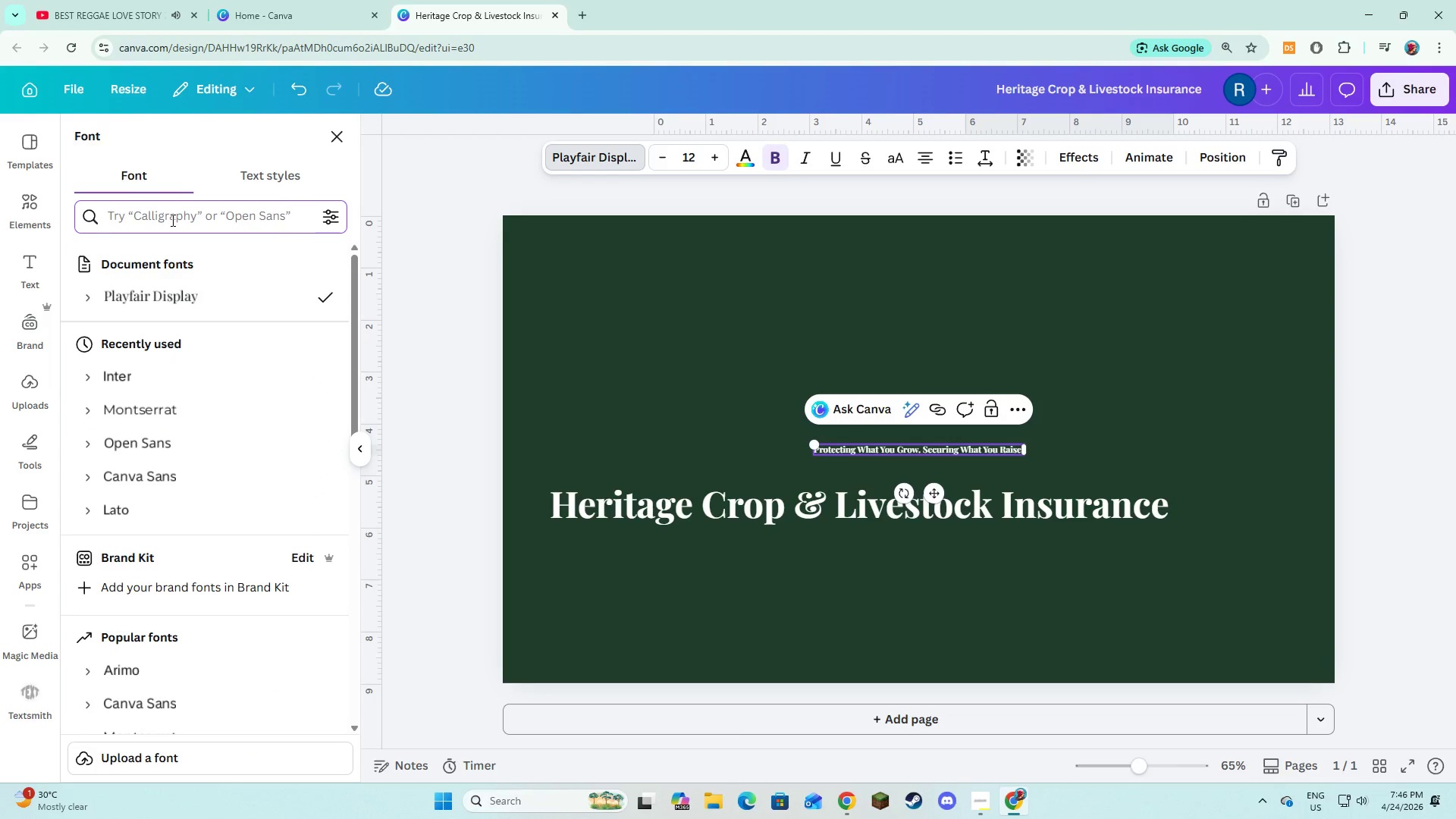 
type(Libre)
 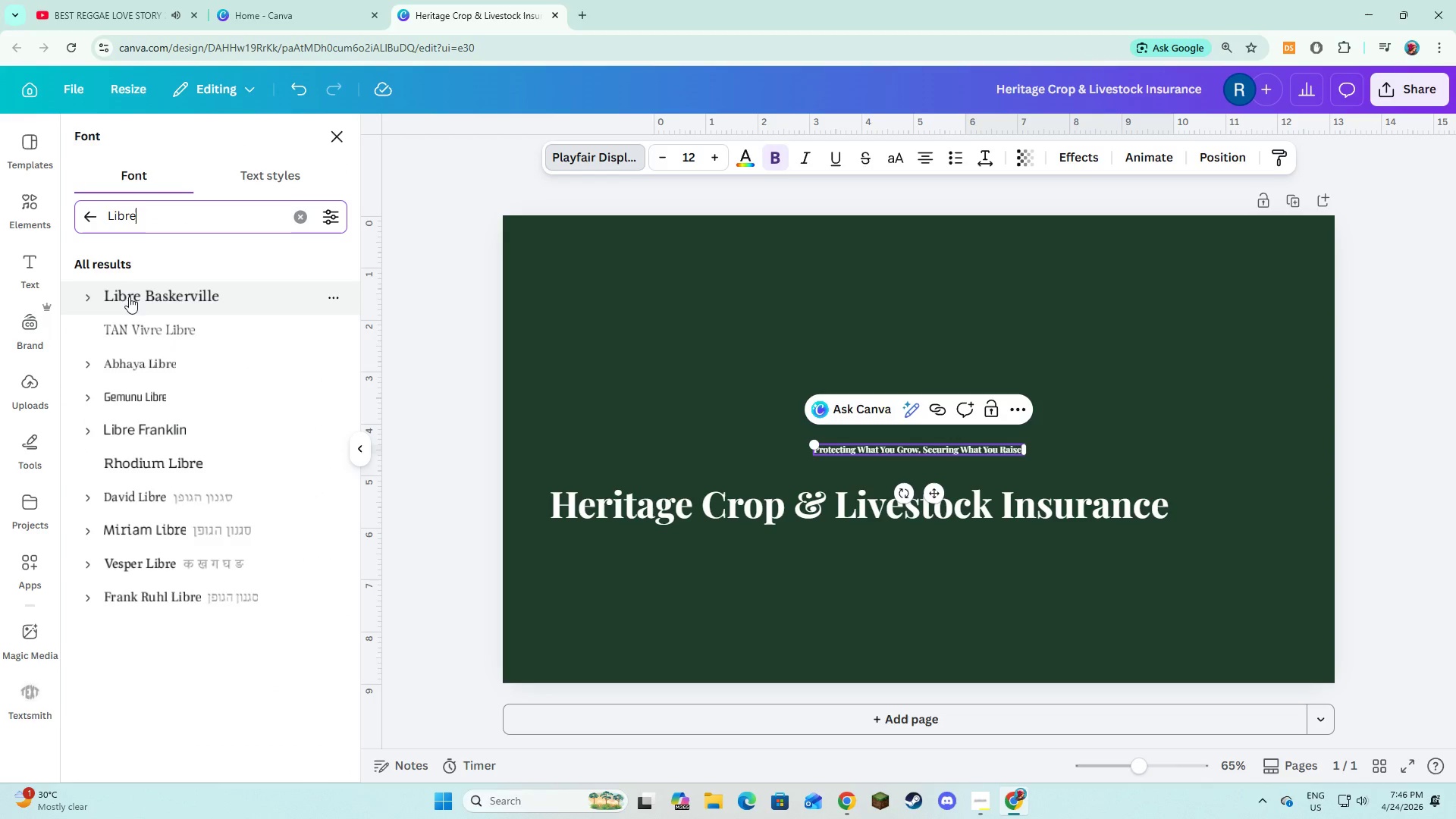 
left_click([89, 298])
 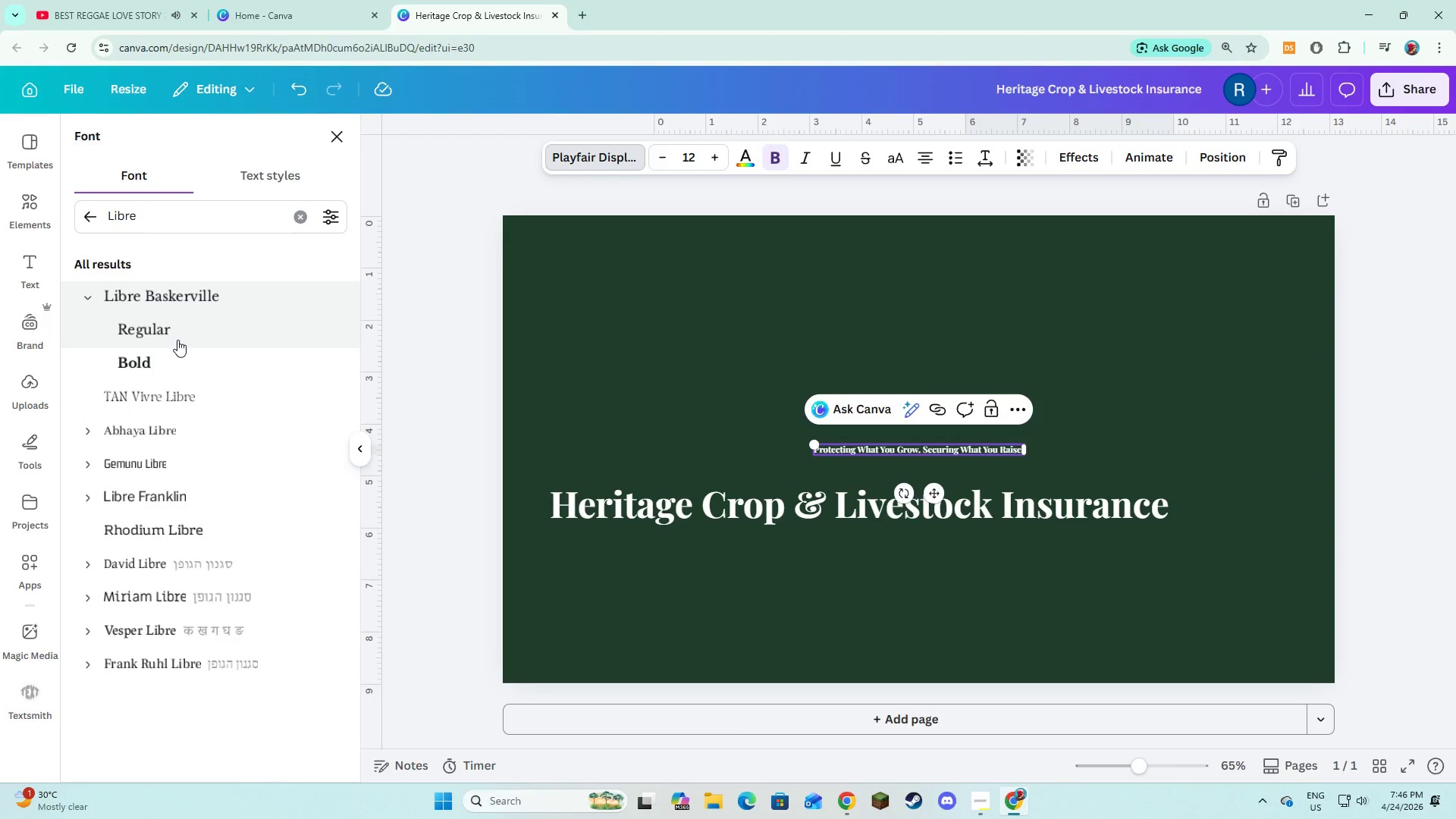 
left_click([177, 332])
 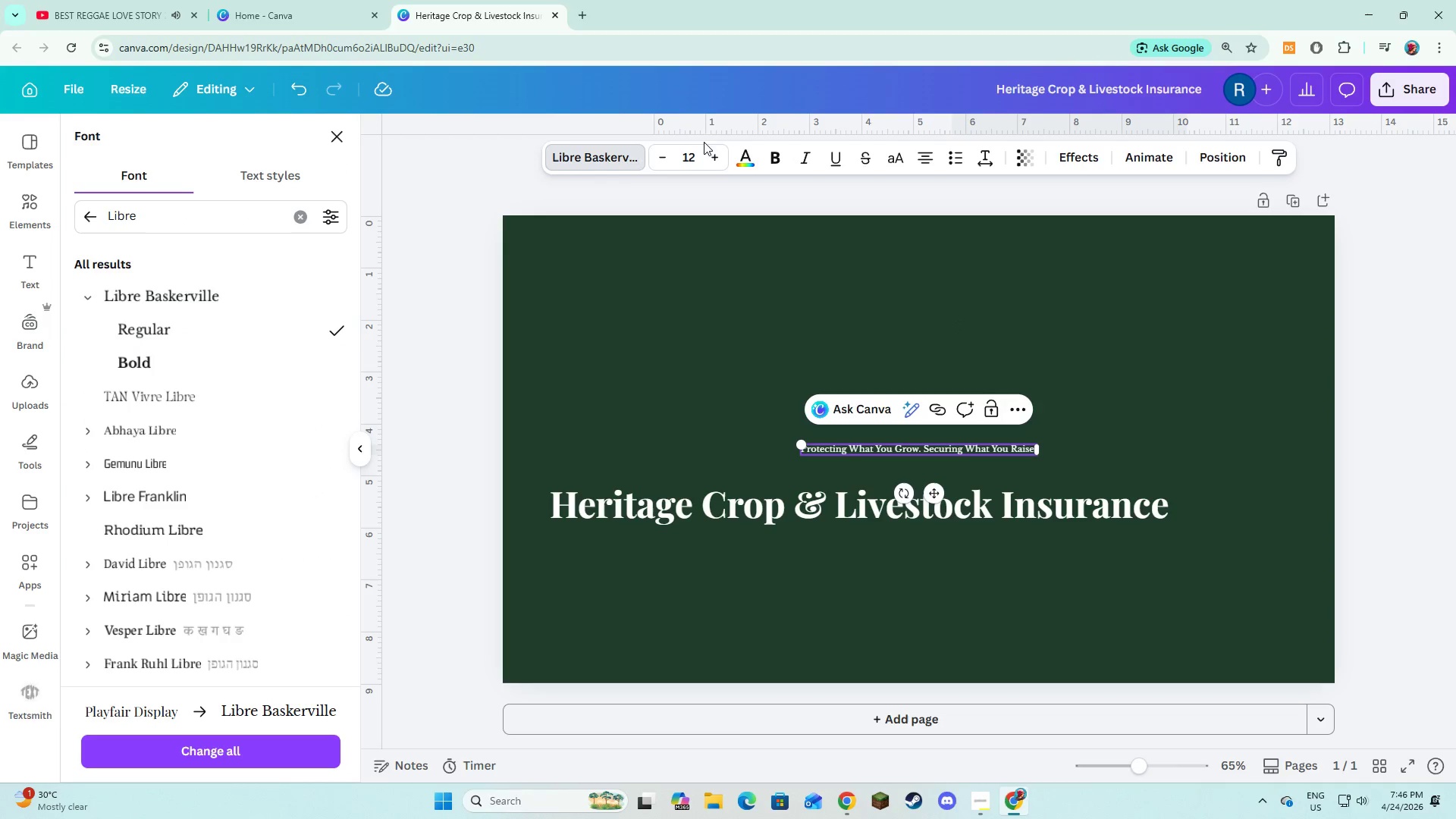 
double_click([716, 158])
 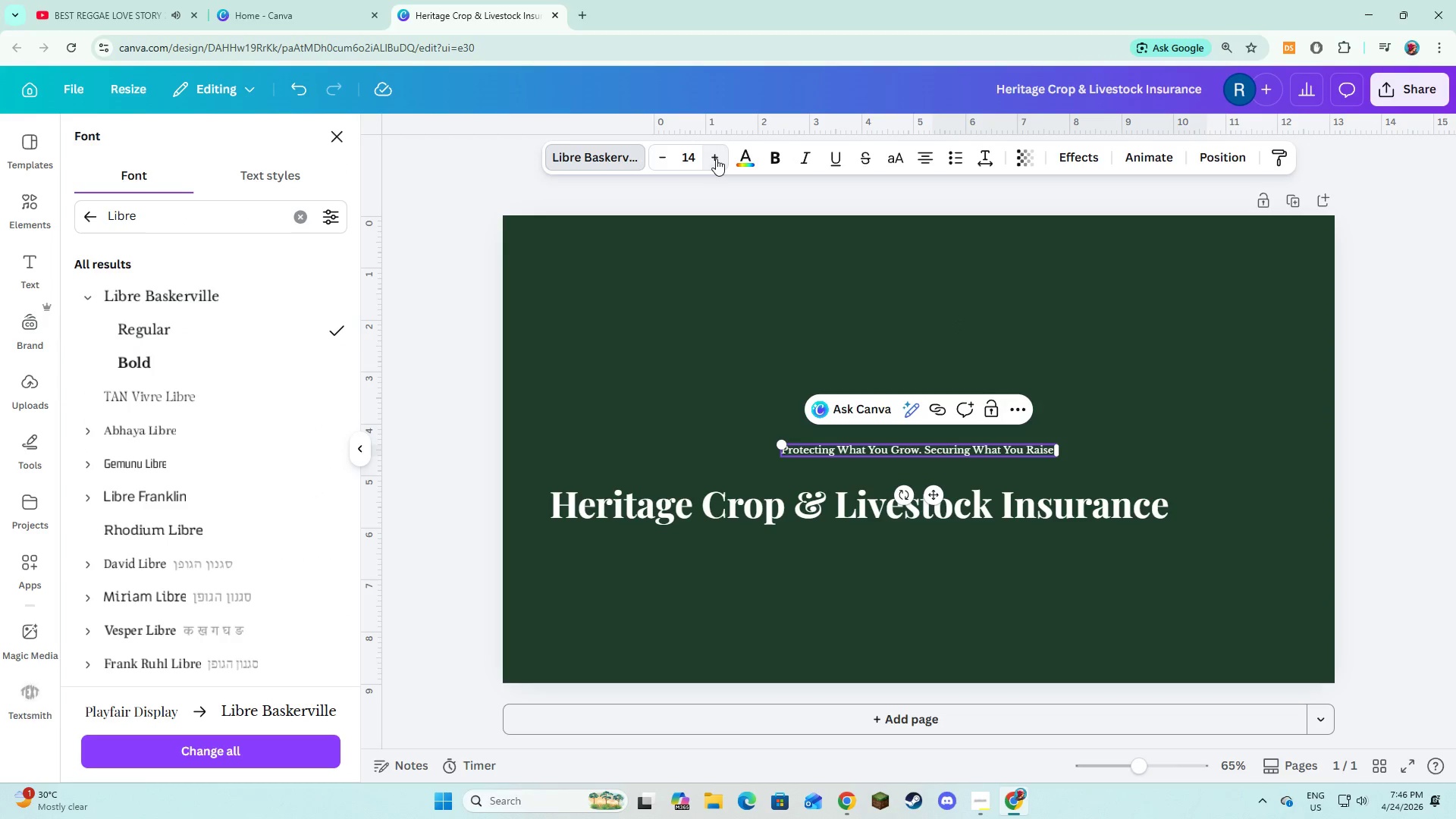 
double_click([716, 158])
 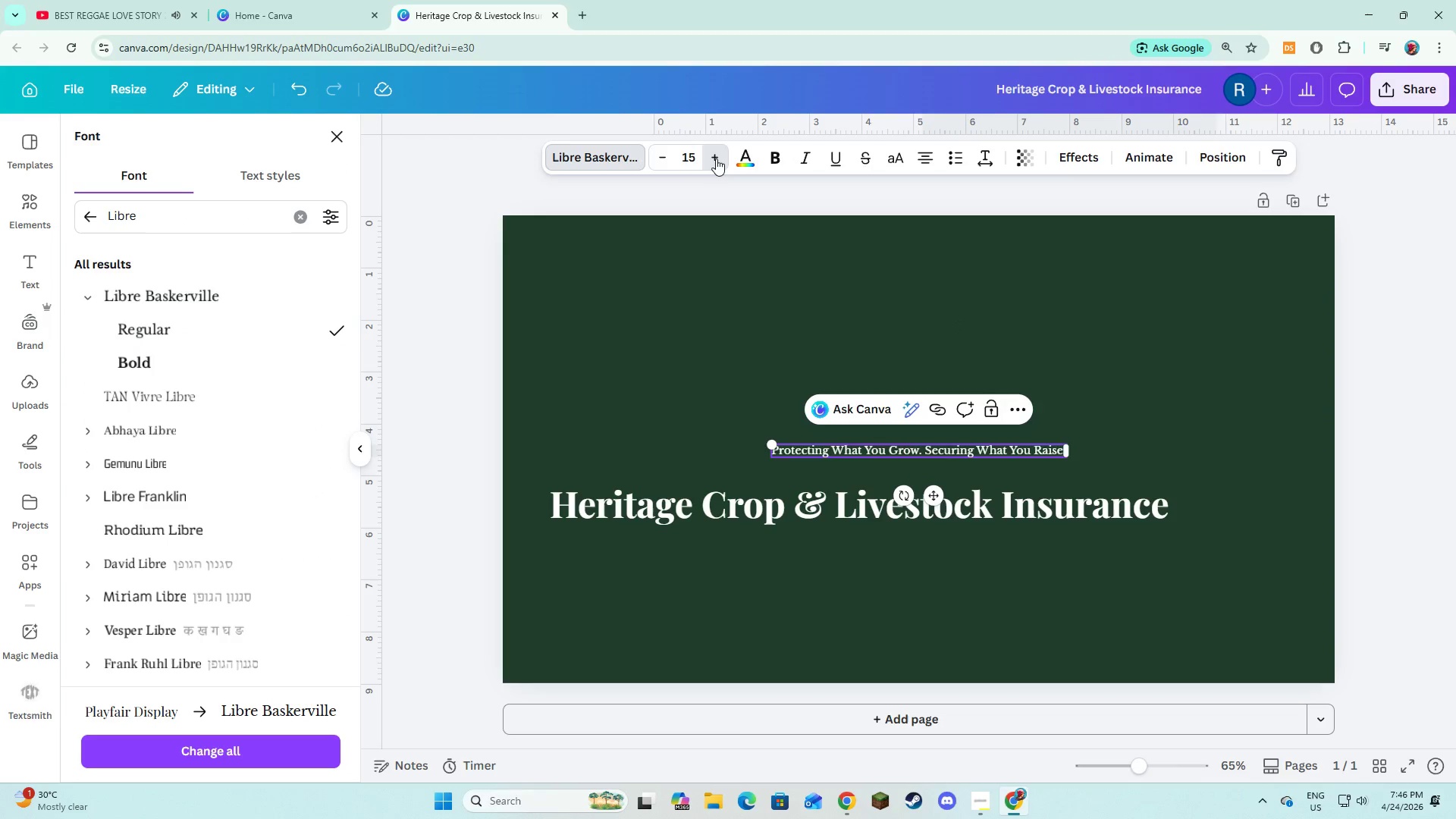 
triple_click([716, 158])
 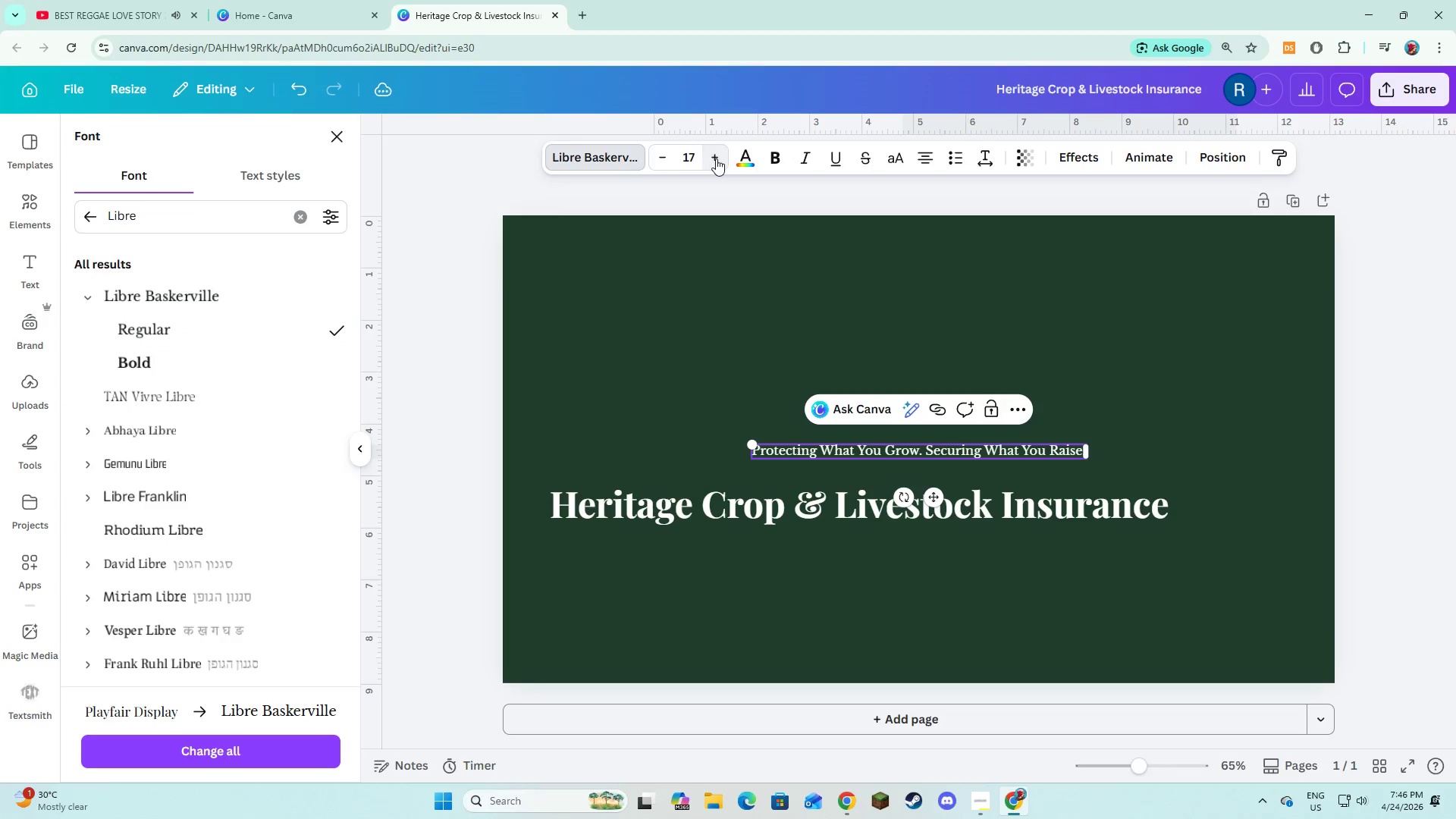 
triple_click([716, 158])
 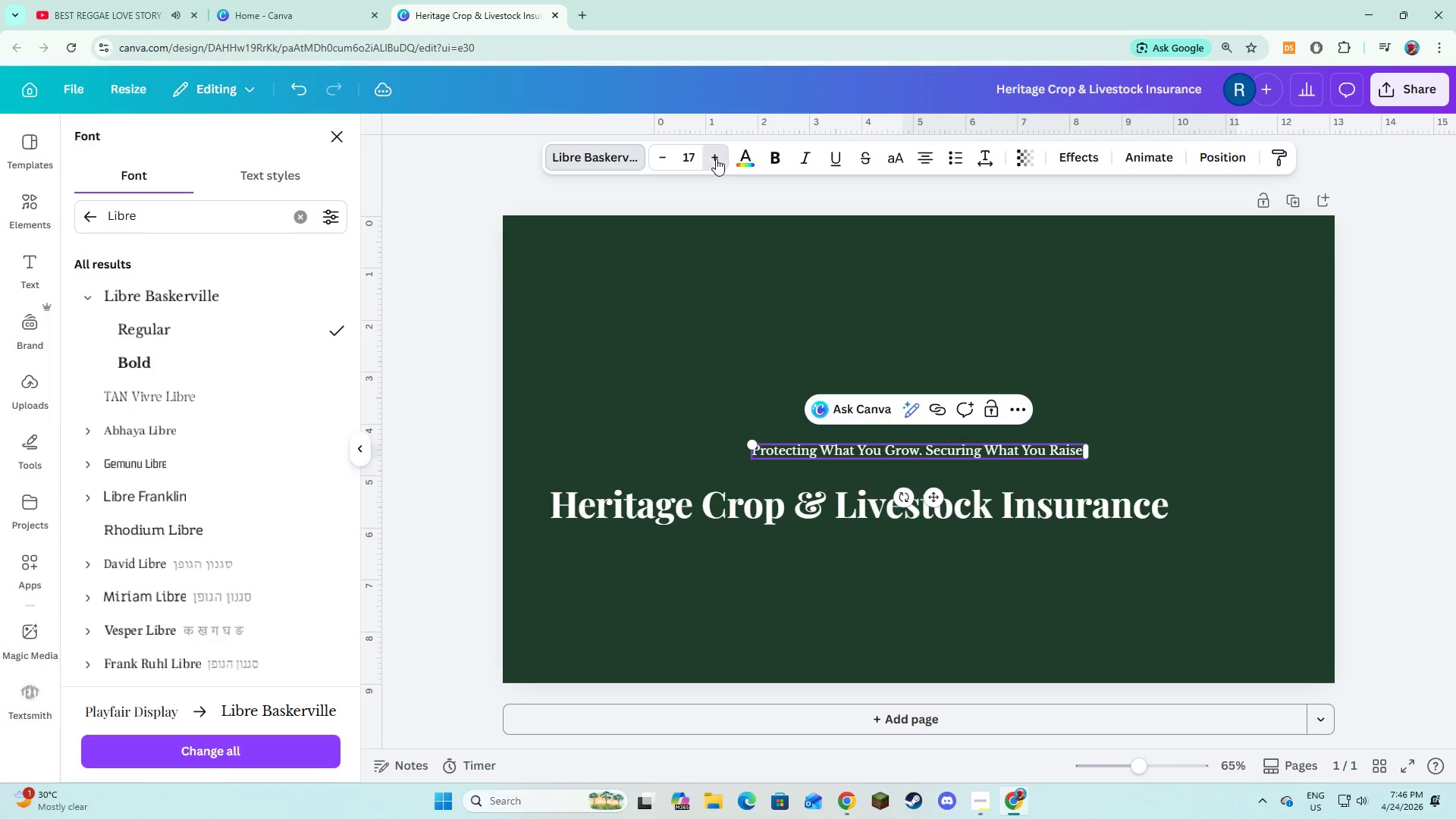 
triple_click([716, 158])
 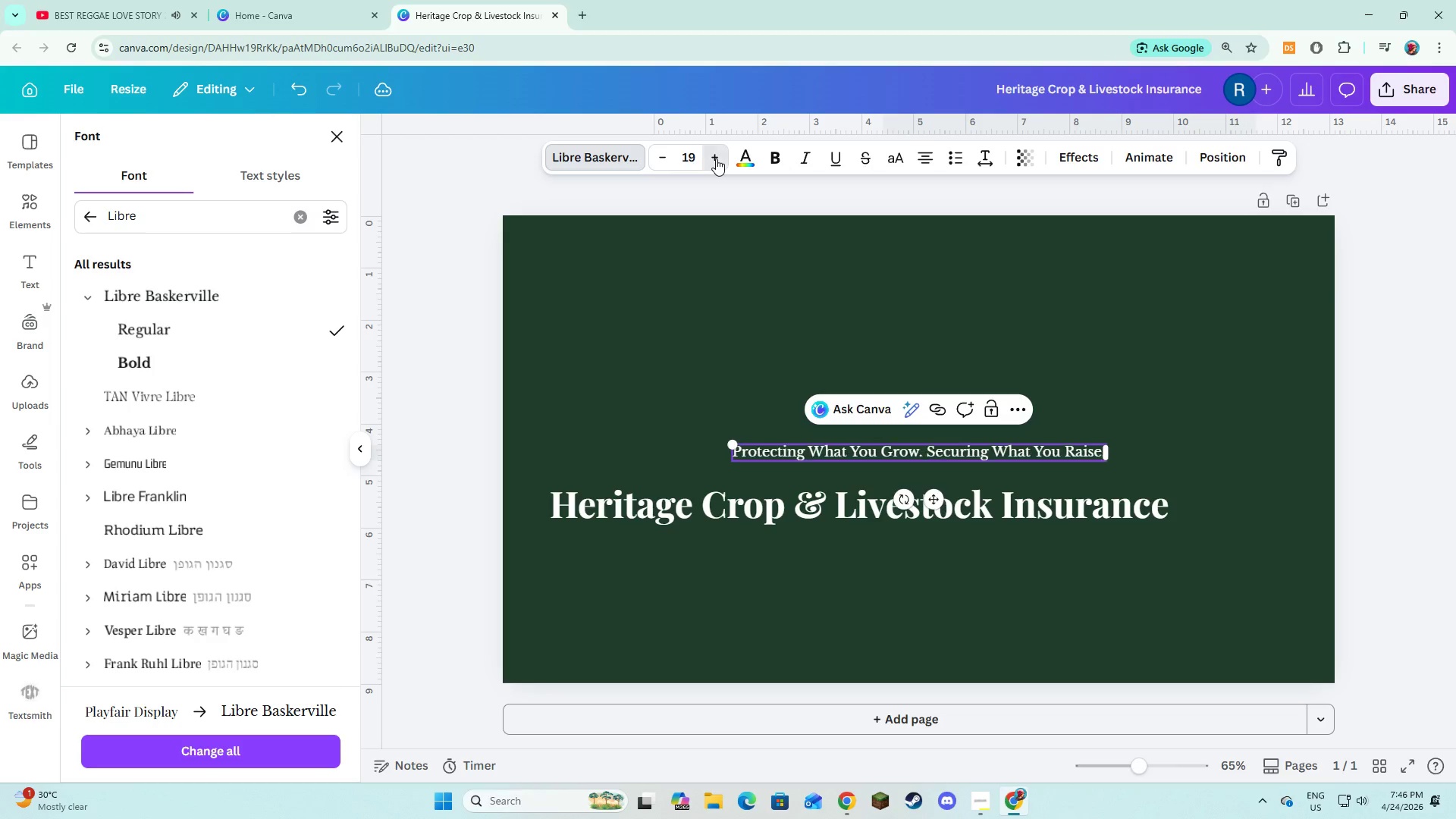 
triple_click([716, 158])
 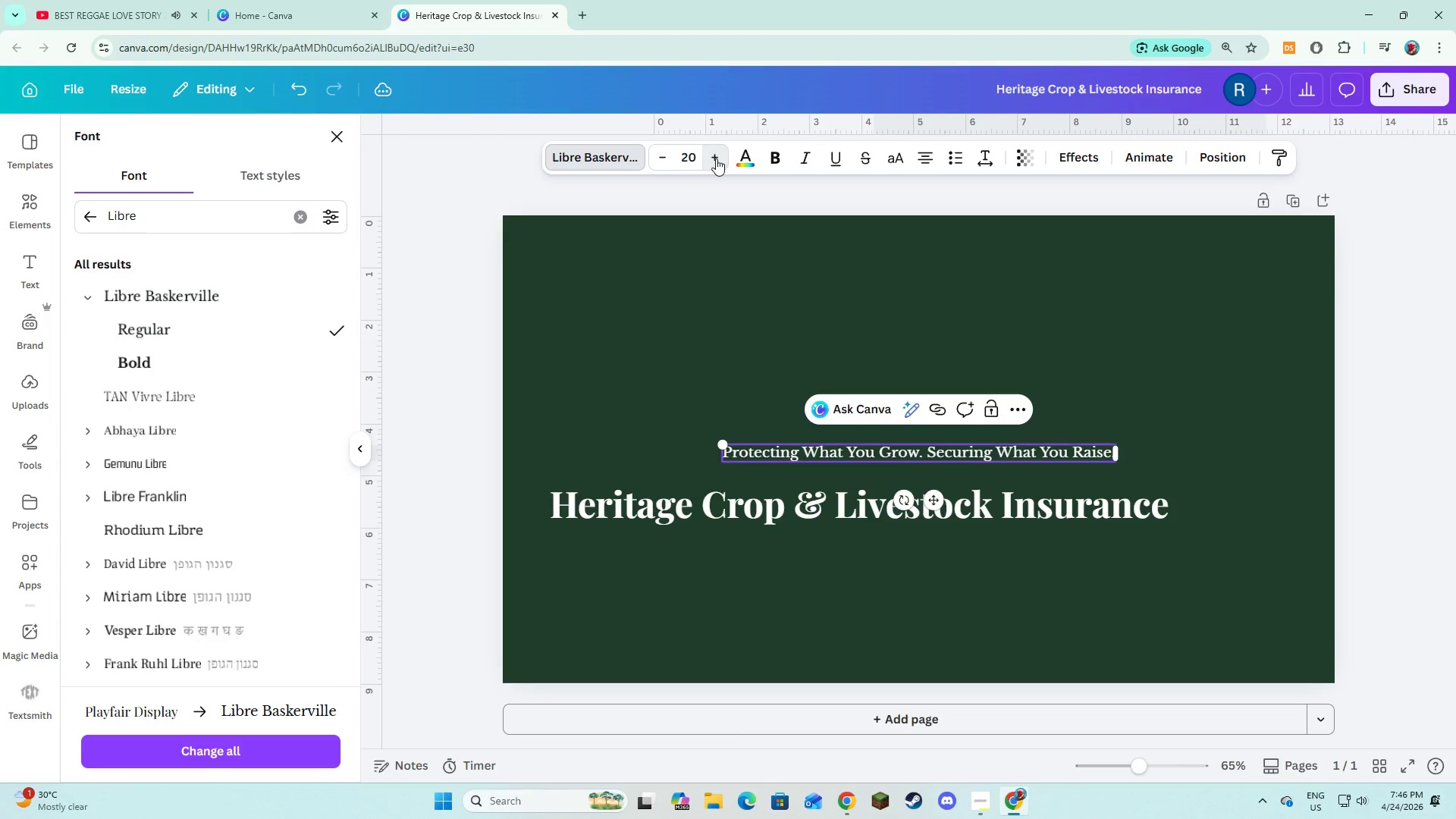 
triple_click([716, 158])
 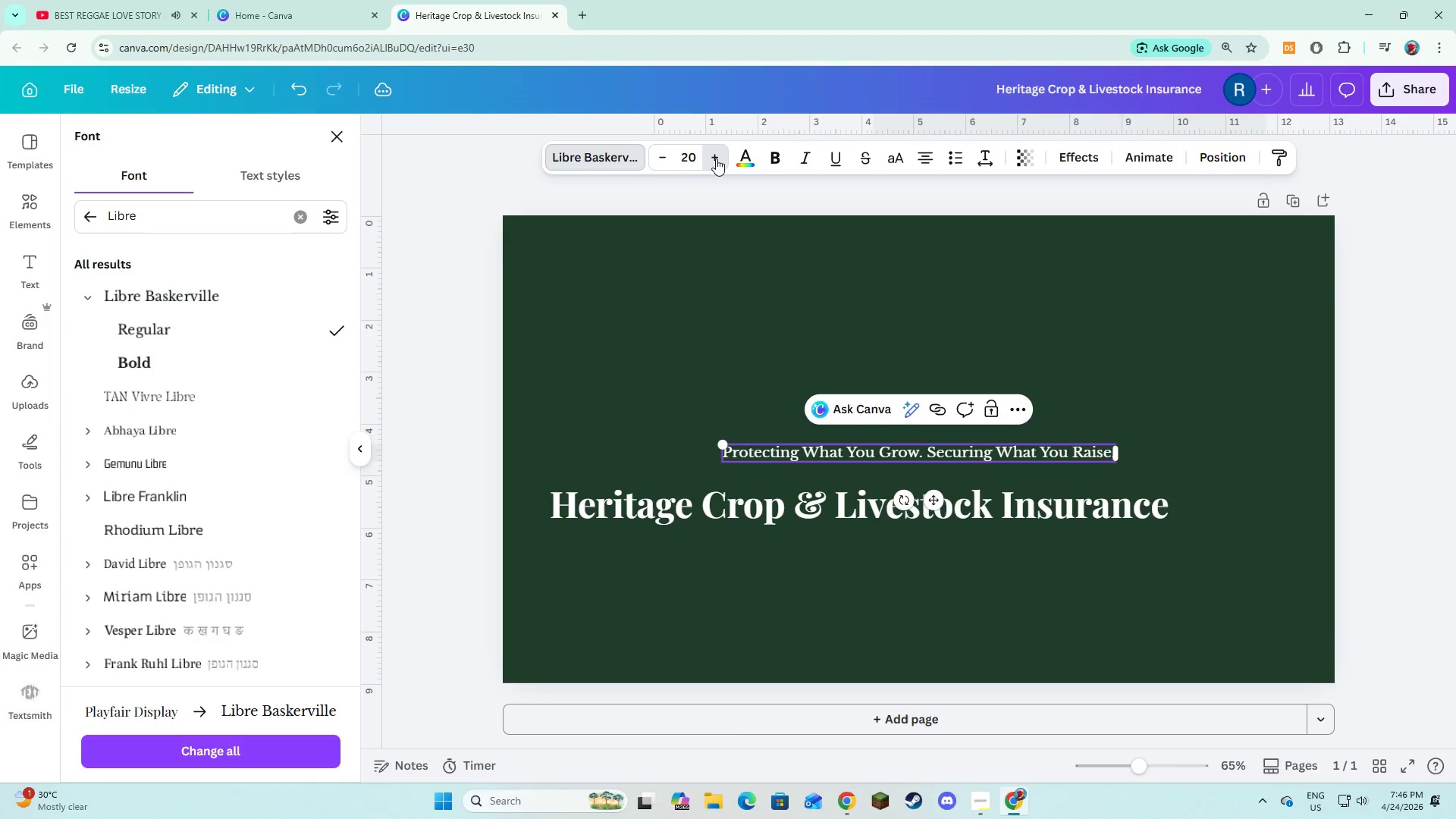 
triple_click([716, 158])
 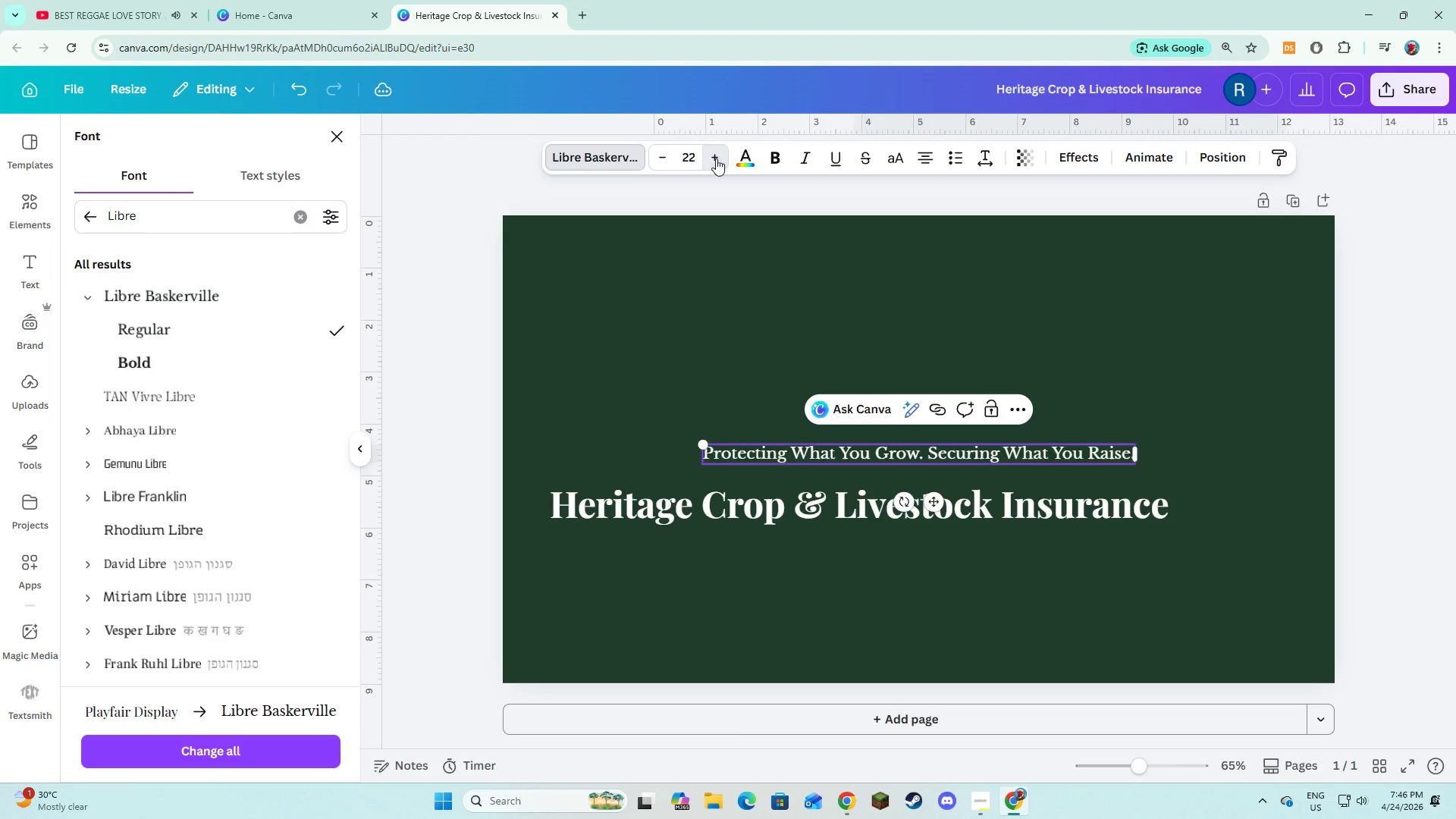 
triple_click([716, 158])
 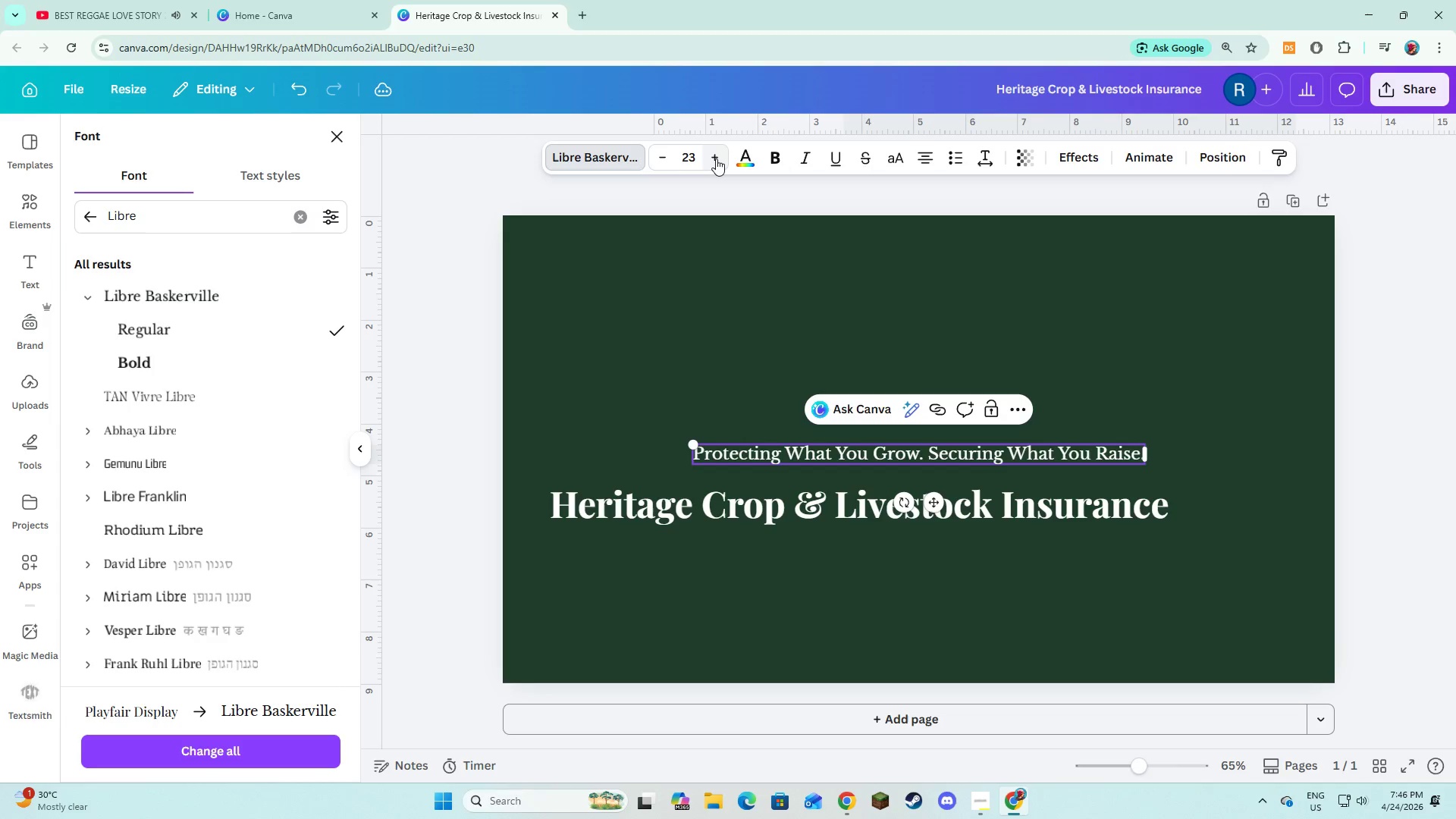 
triple_click([716, 158])
 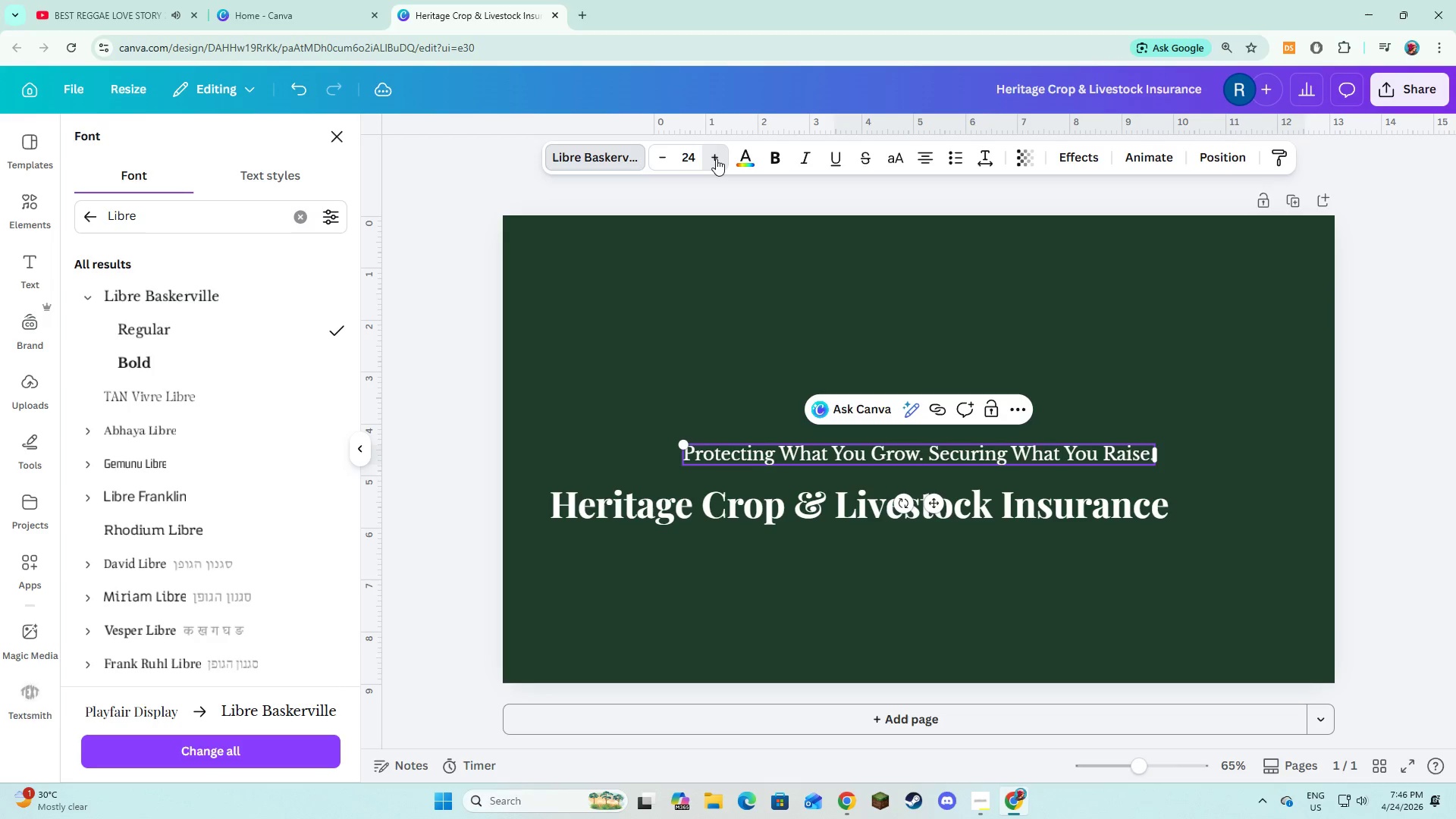 
triple_click([716, 158])
 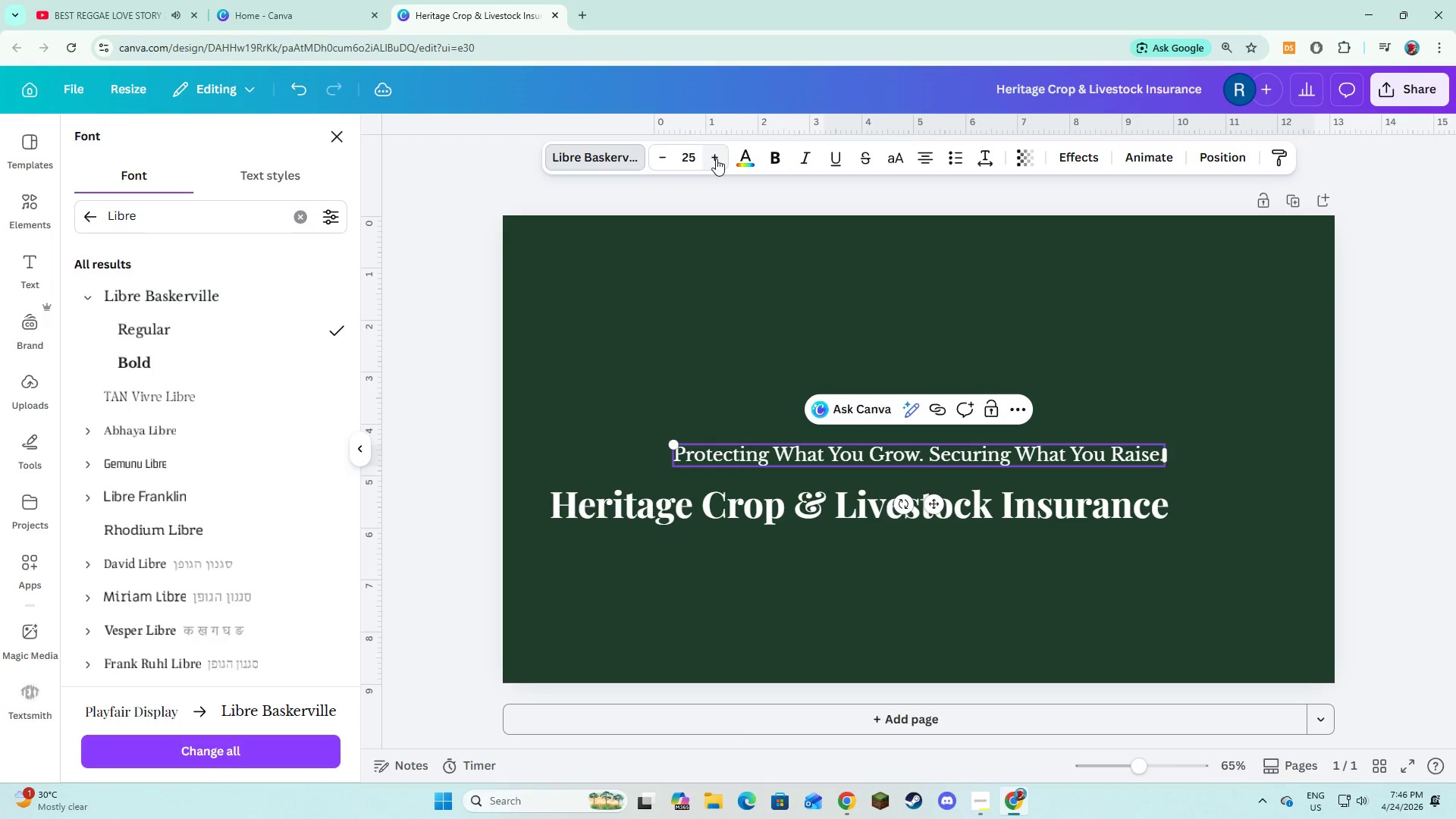 
triple_click([716, 158])
 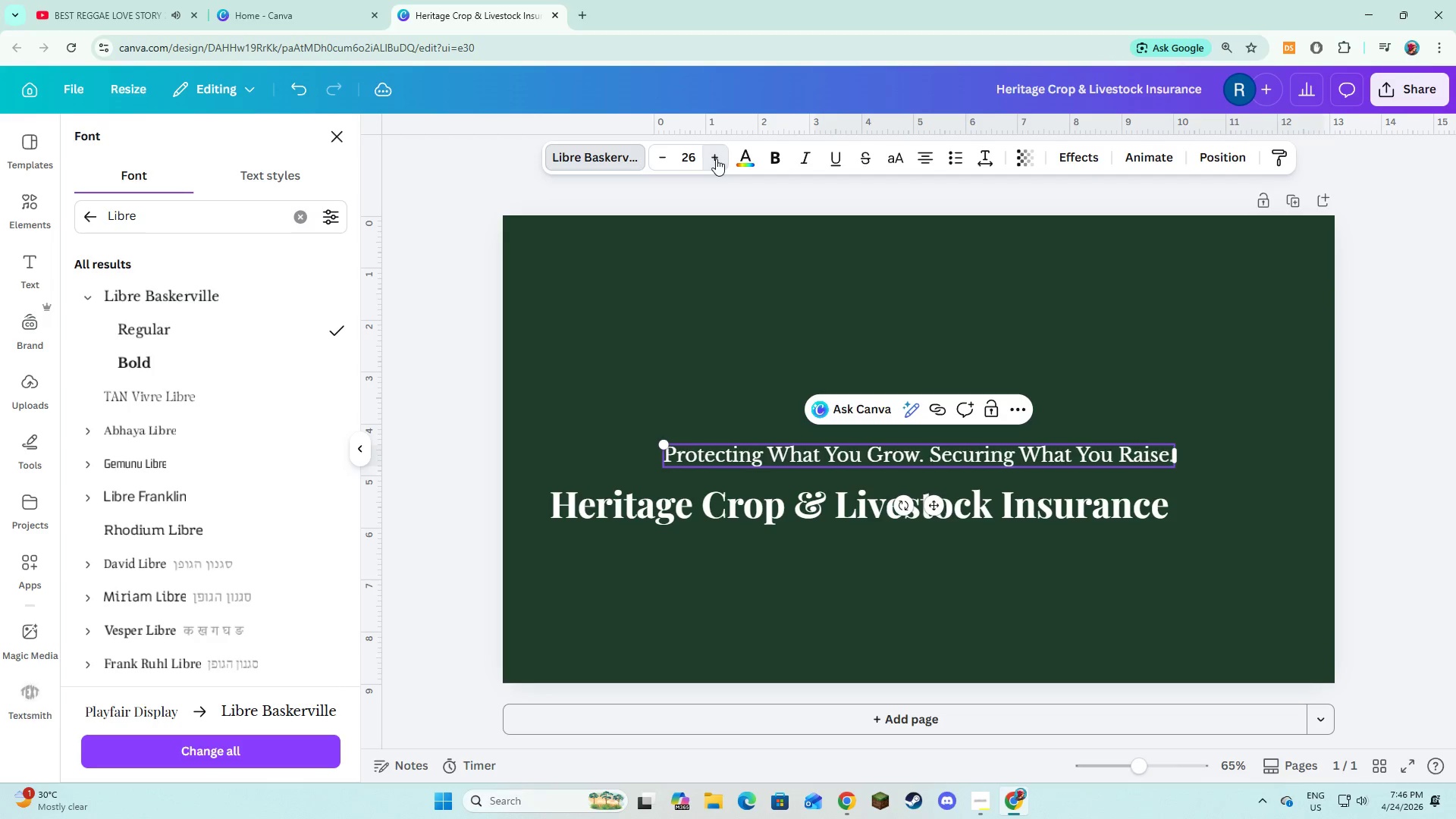 
triple_click([716, 158])
 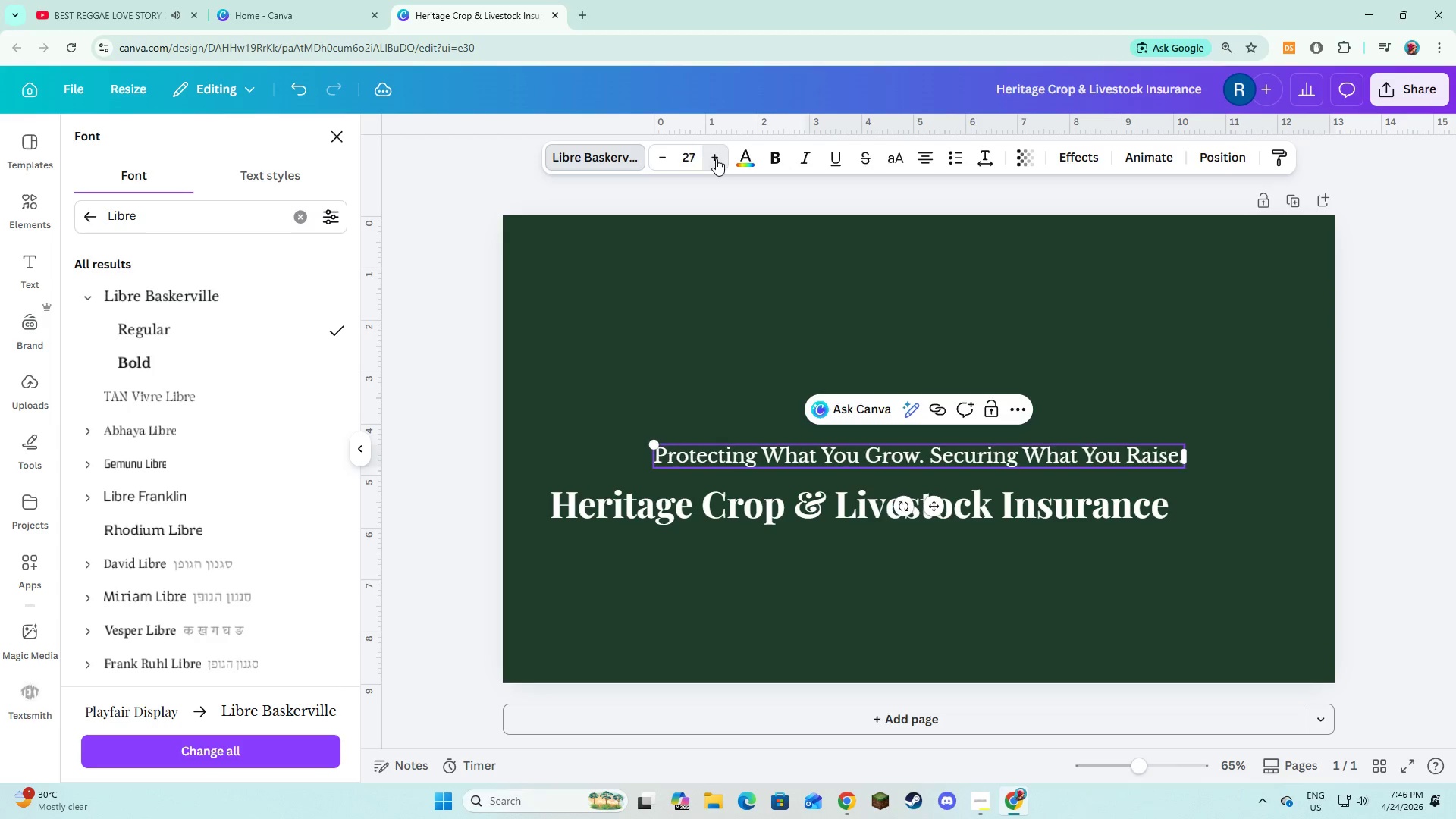 
triple_click([716, 158])
 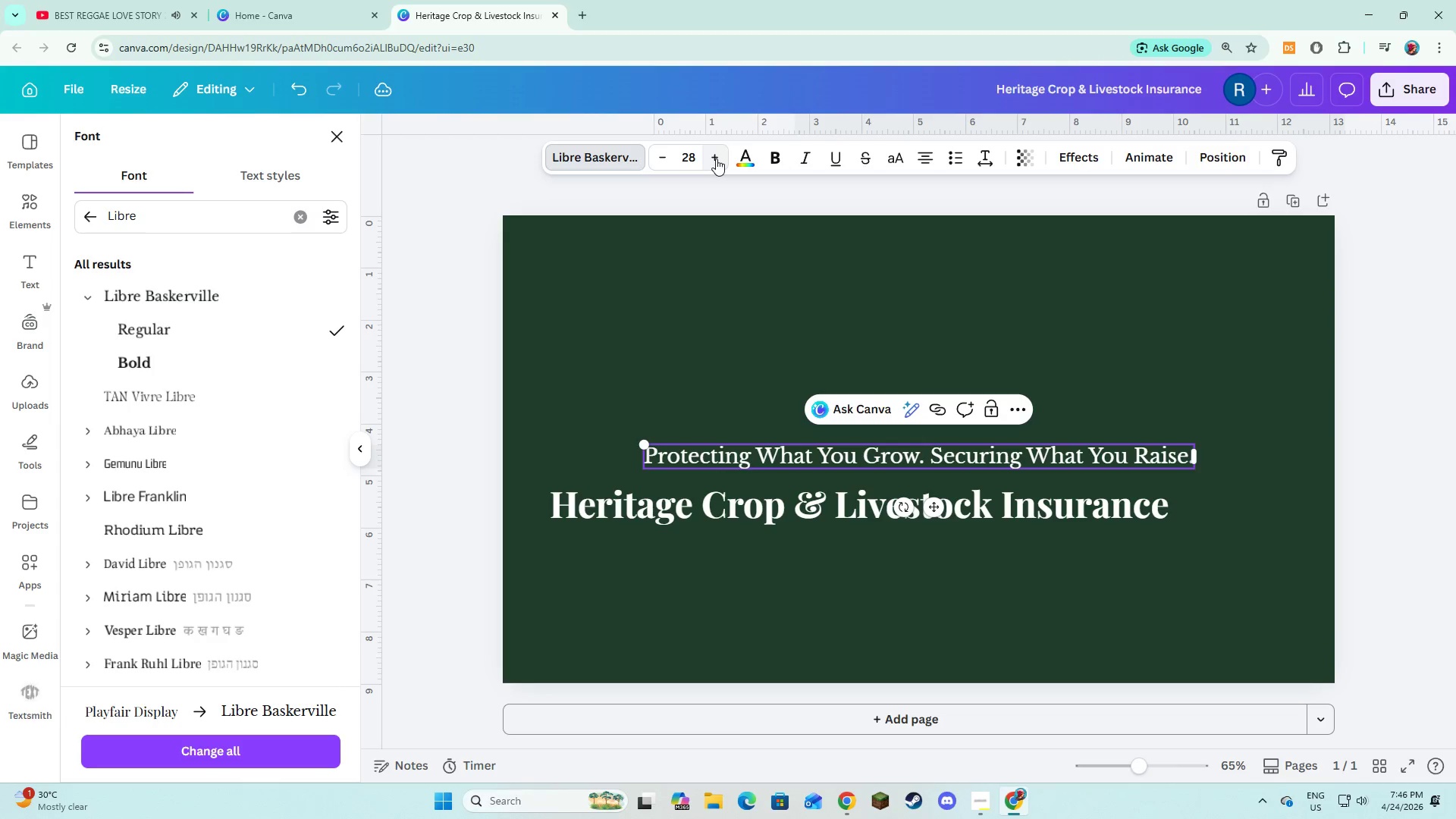 
triple_click([716, 158])
 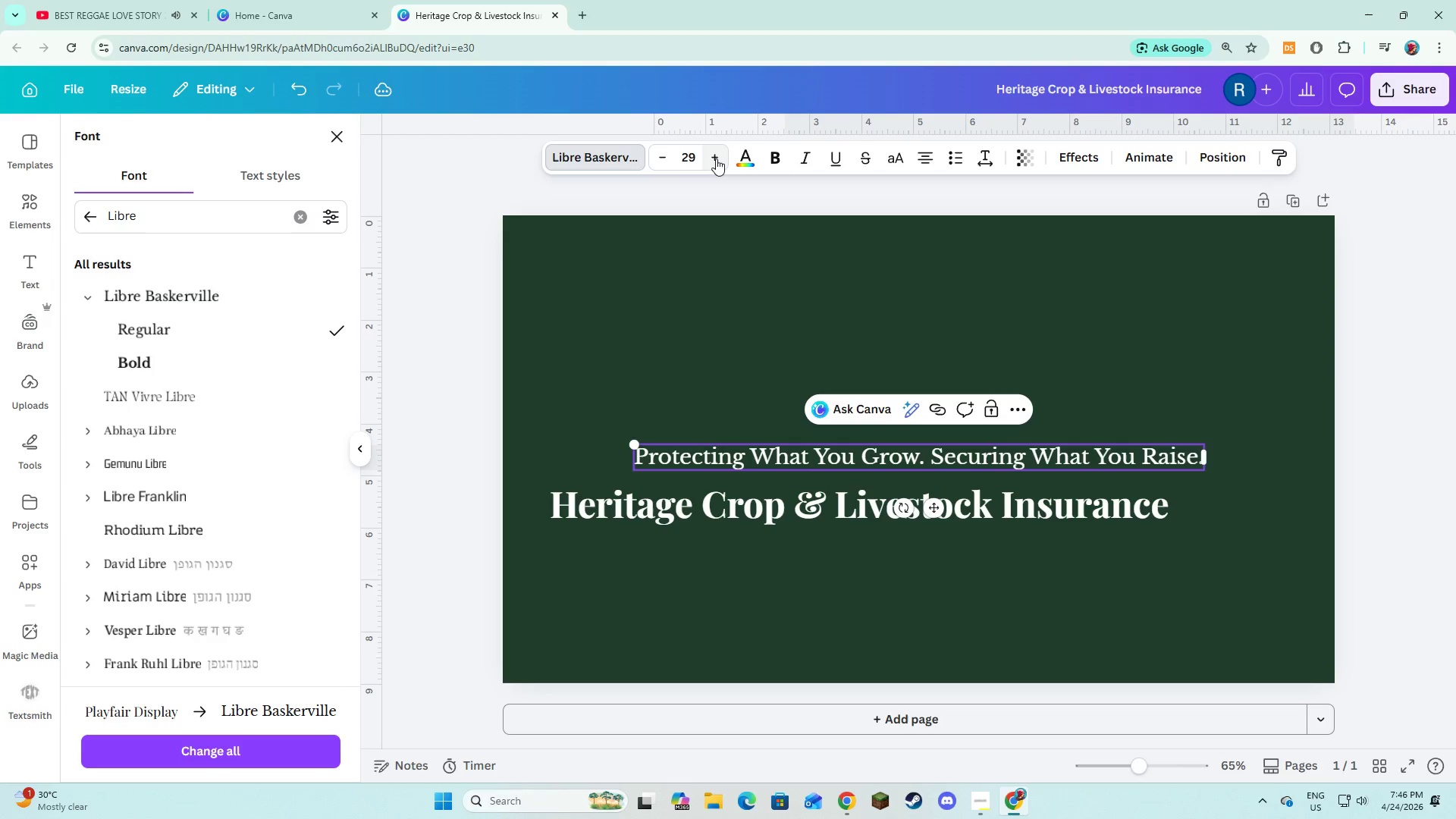 
left_click([716, 158])
 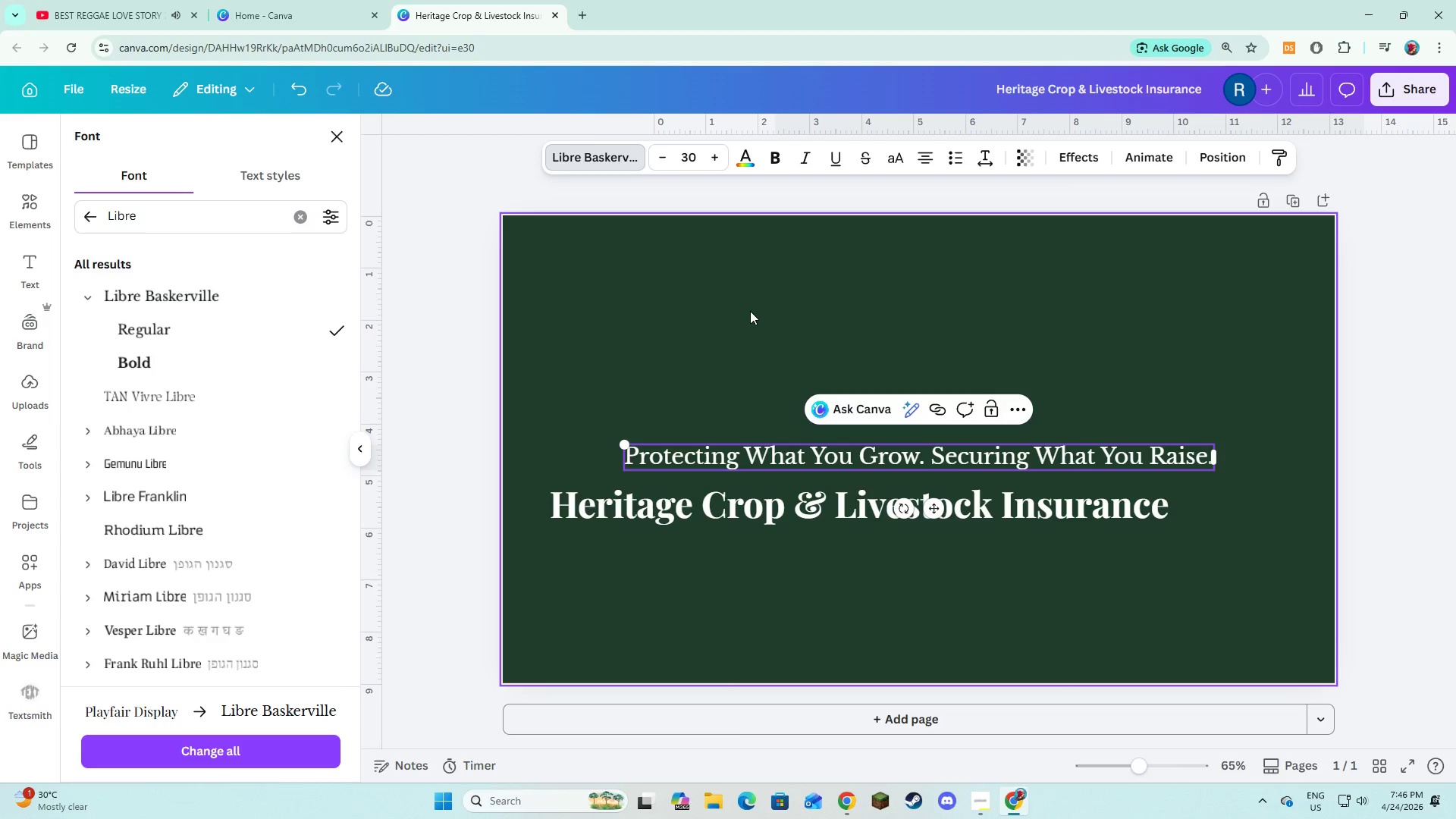 
left_click([750, 311])
 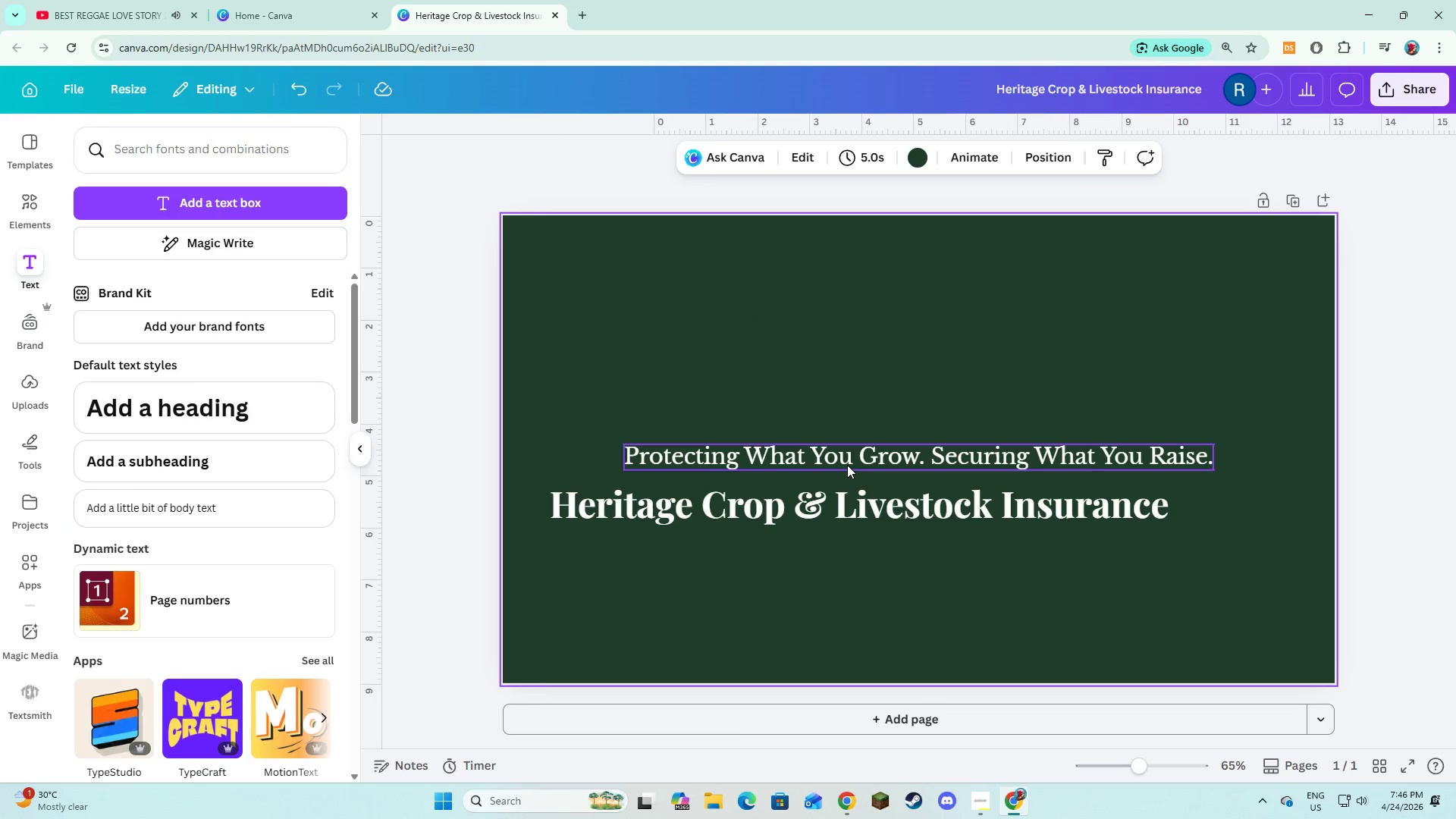 
left_click([847, 465])
 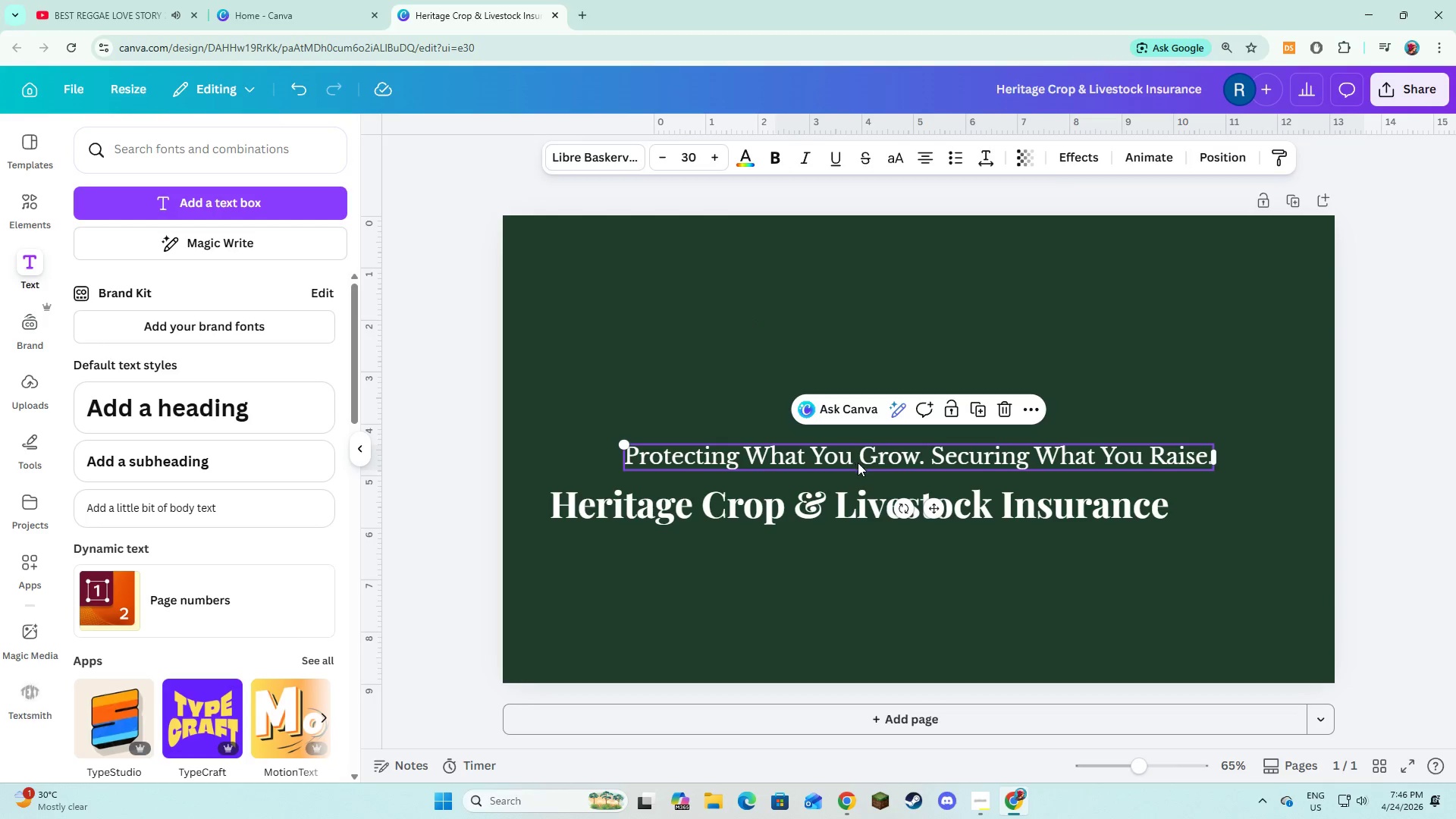 
left_click_drag(start_coordinate=[857, 461], to_coordinate=[783, 554])
 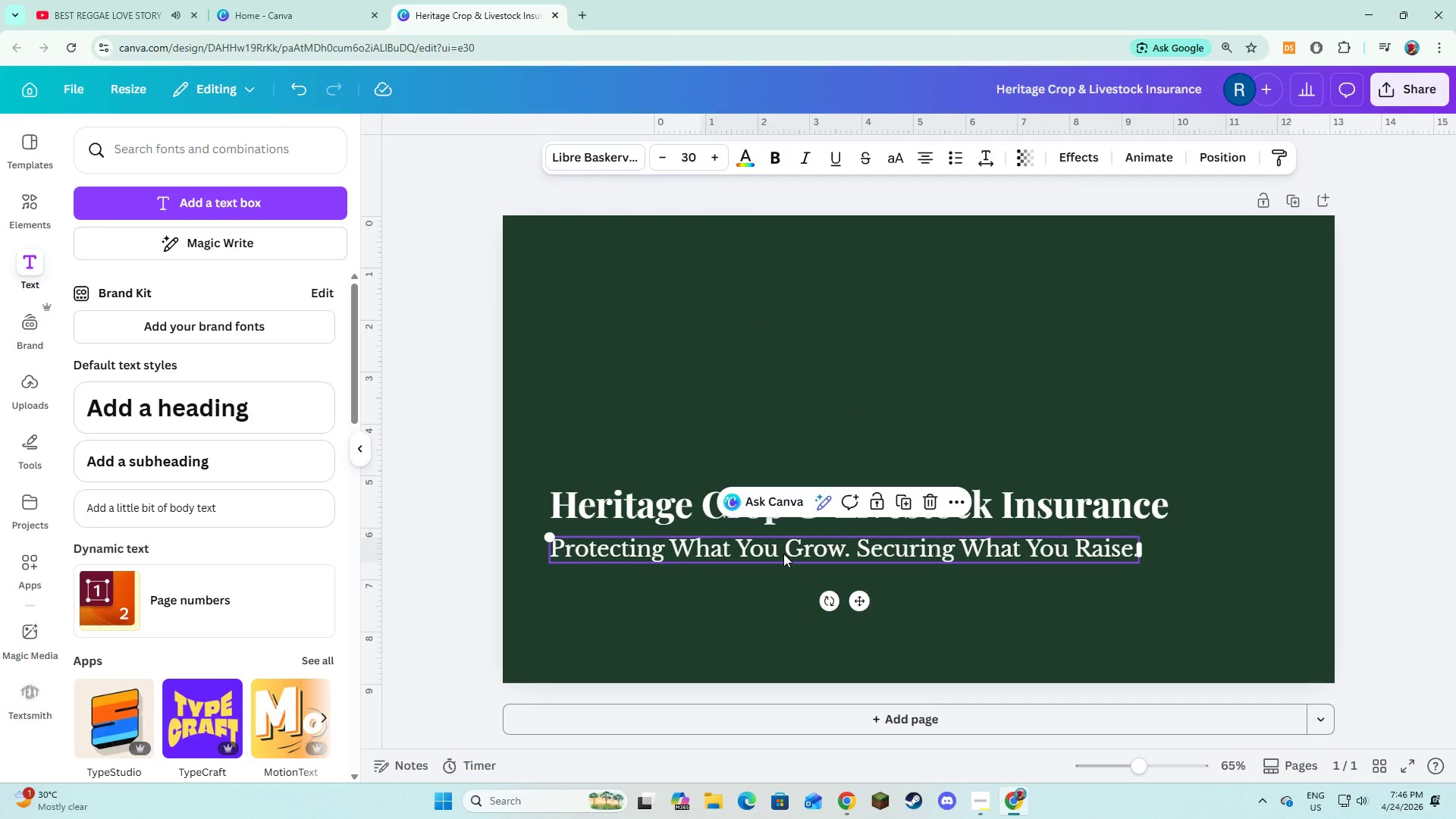 
wait(5.95)
 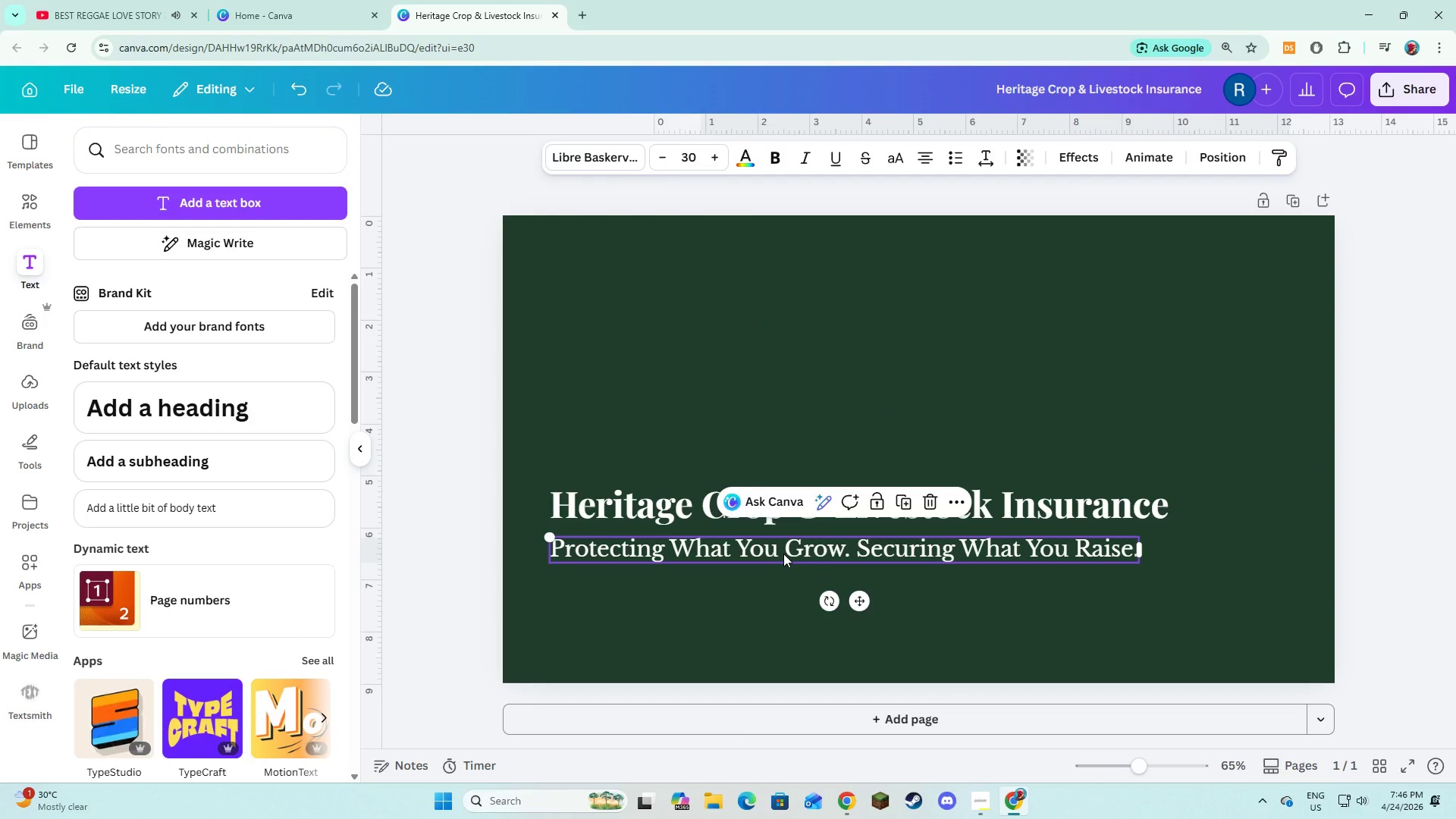 
left_click([902, 500])
 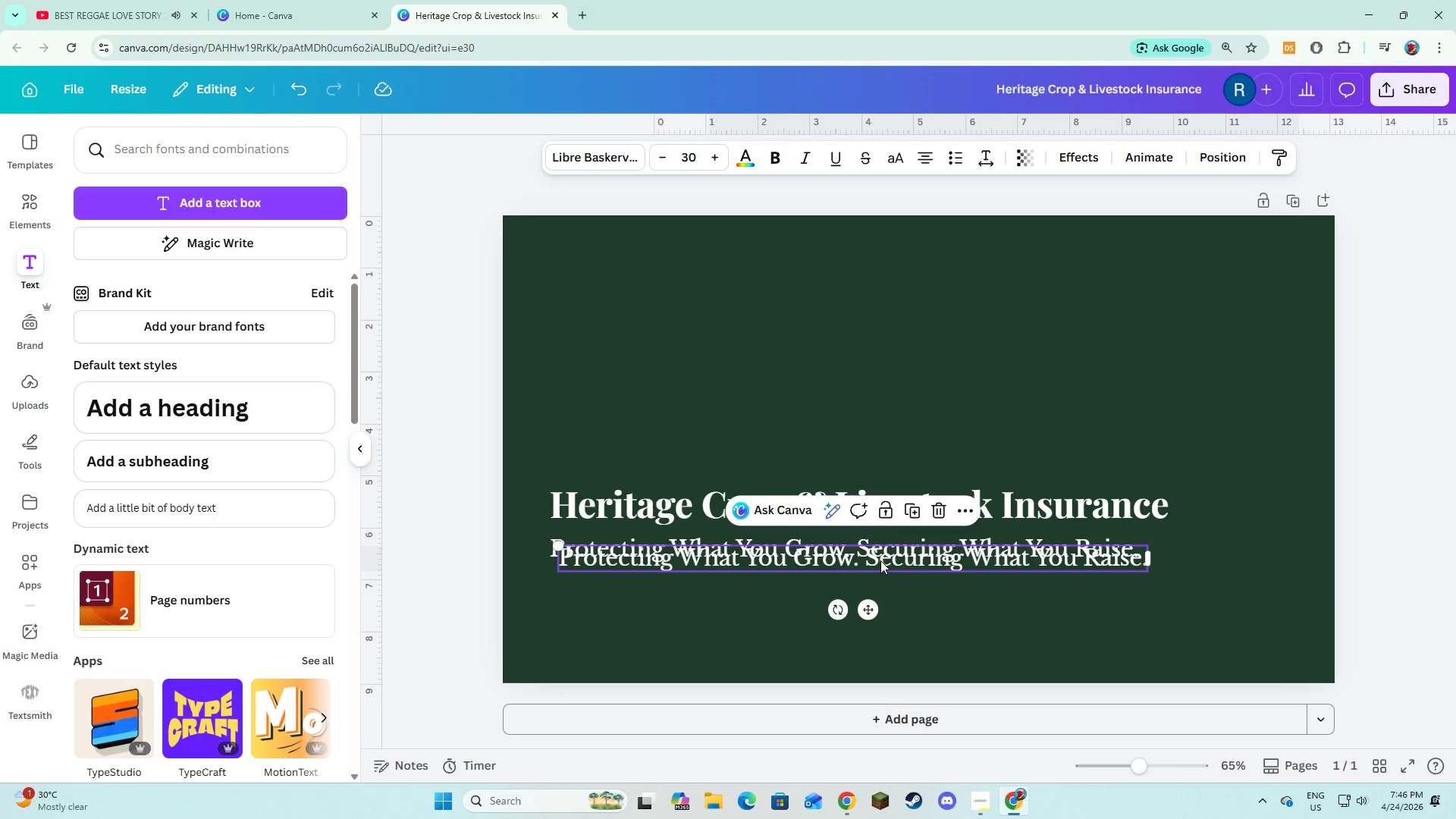 
left_click_drag(start_coordinate=[880, 560], to_coordinate=[871, 614])
 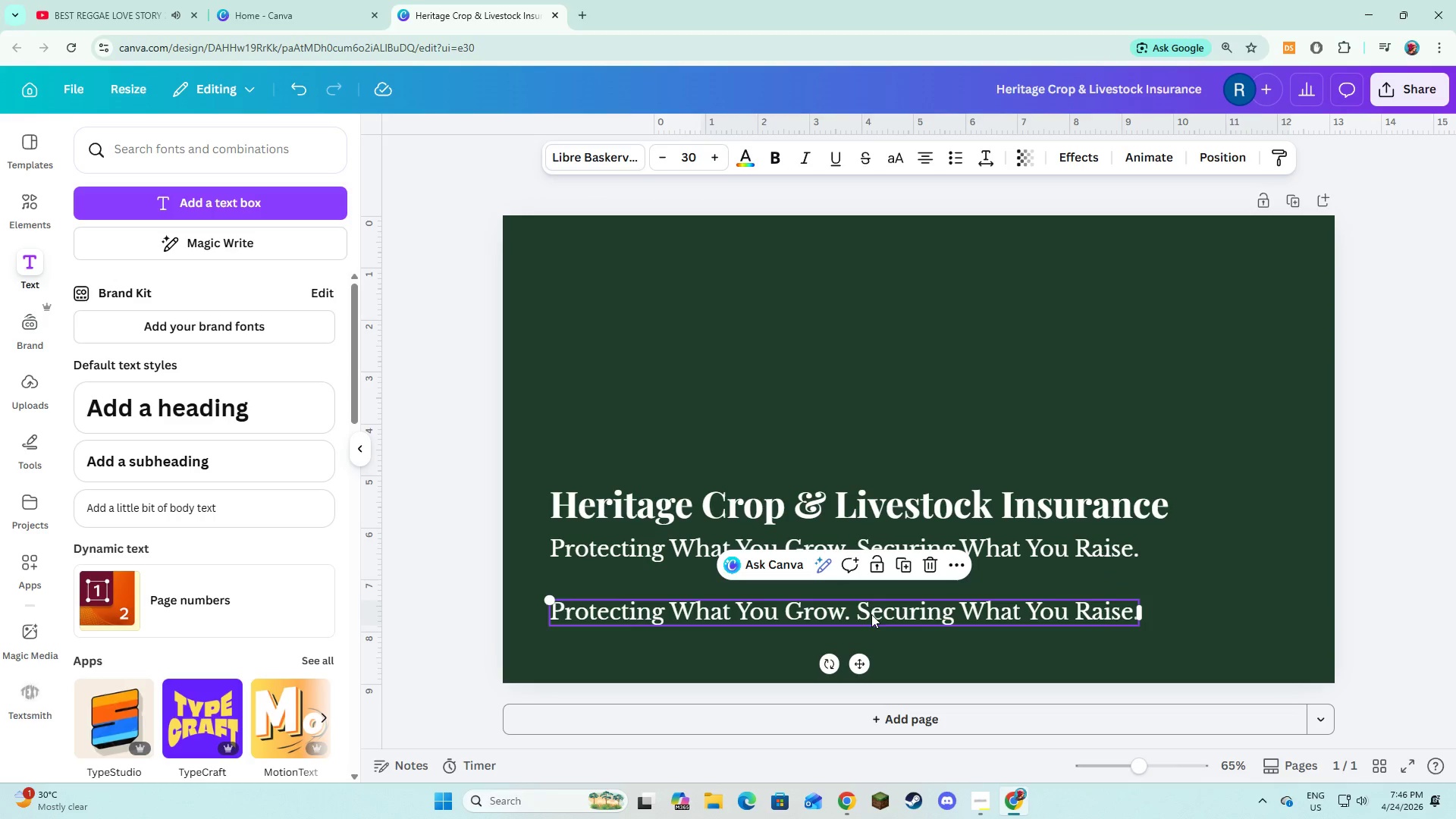 
left_click([871, 614])
 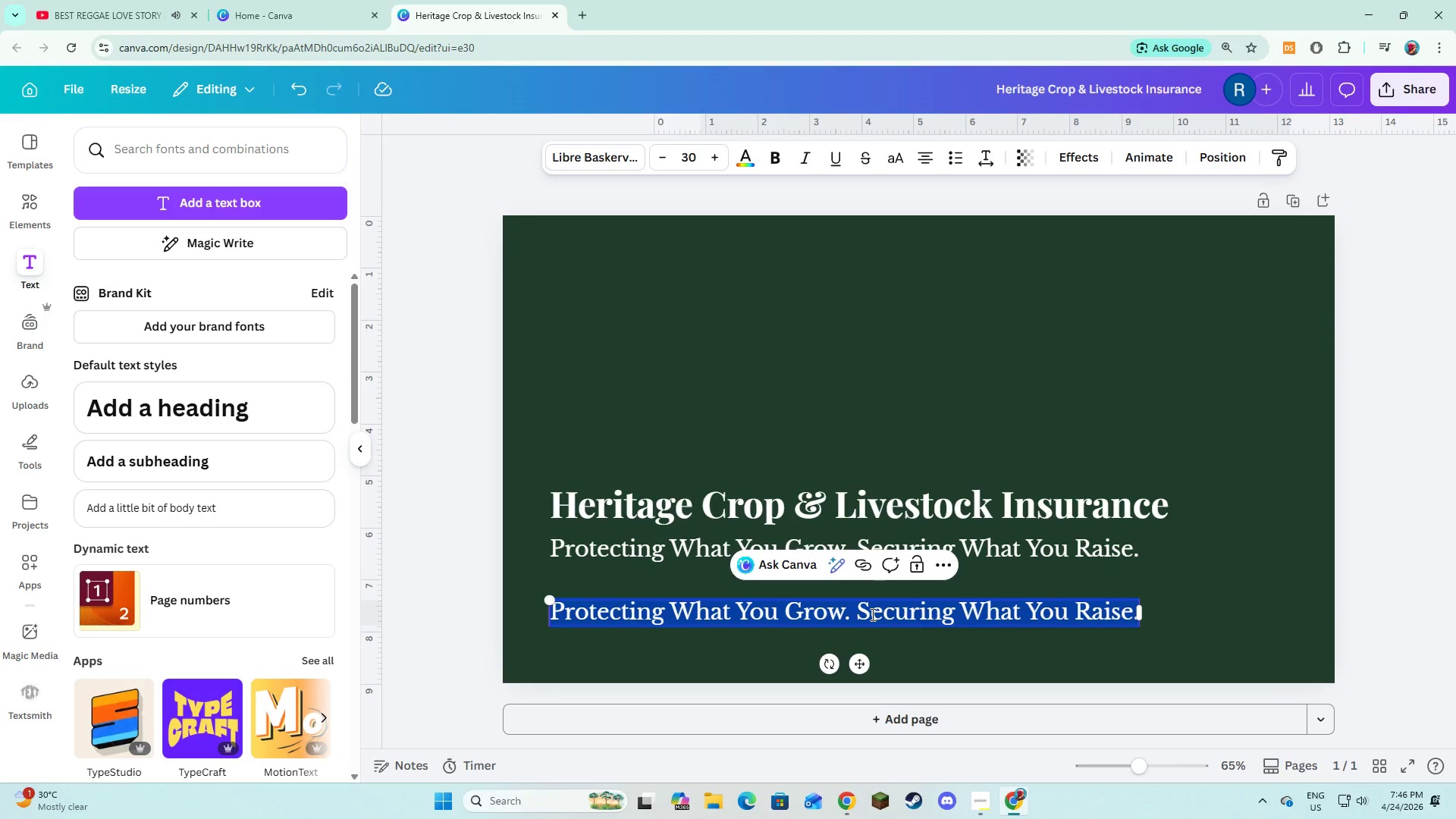 
type(Serc)
key(Backspace)
type(vinf )
key(Backspace)
key(Backspace)
type(g Independent Farms & Regional Cooperatives)
 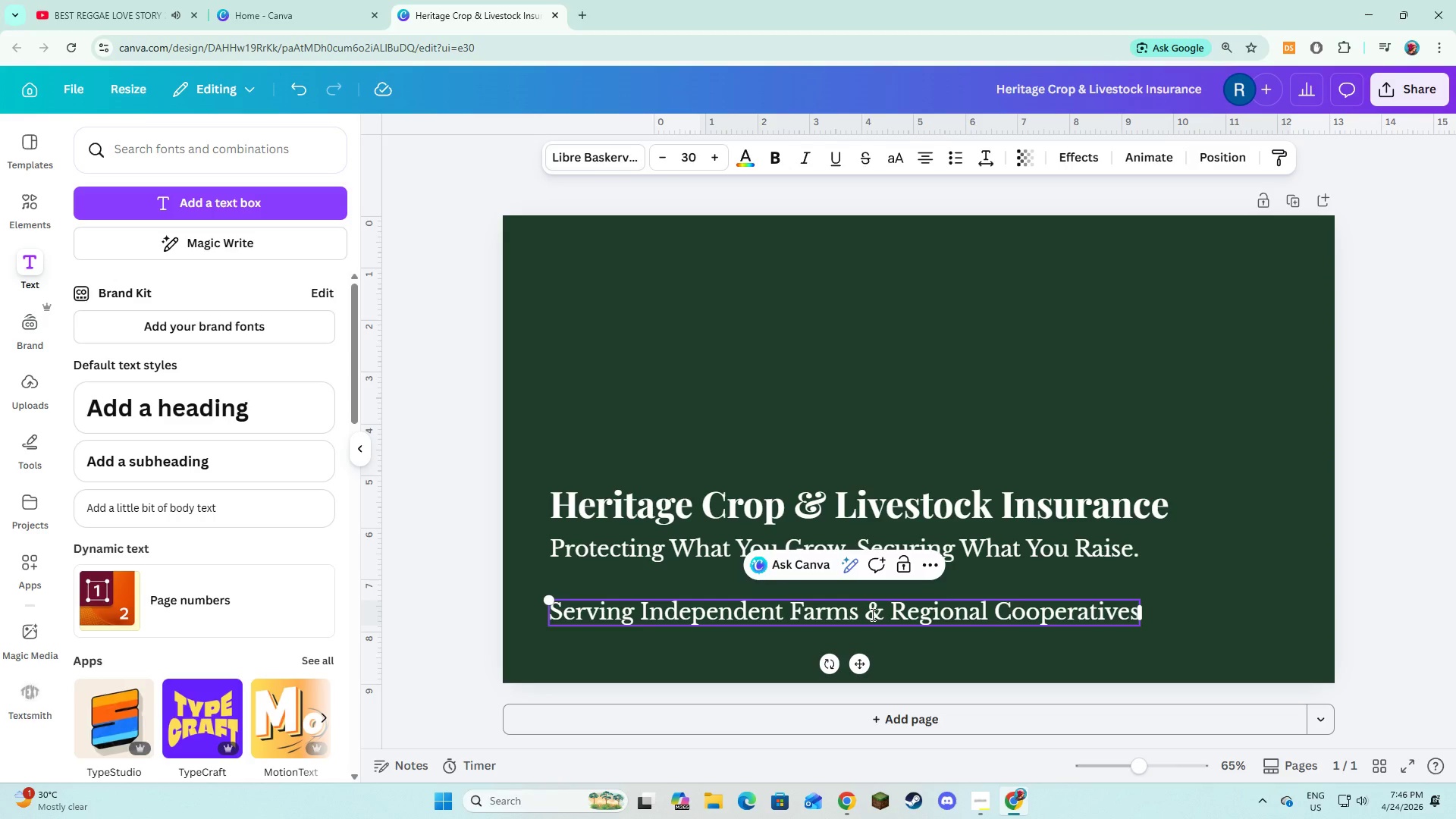 
left_click([946, 658])
 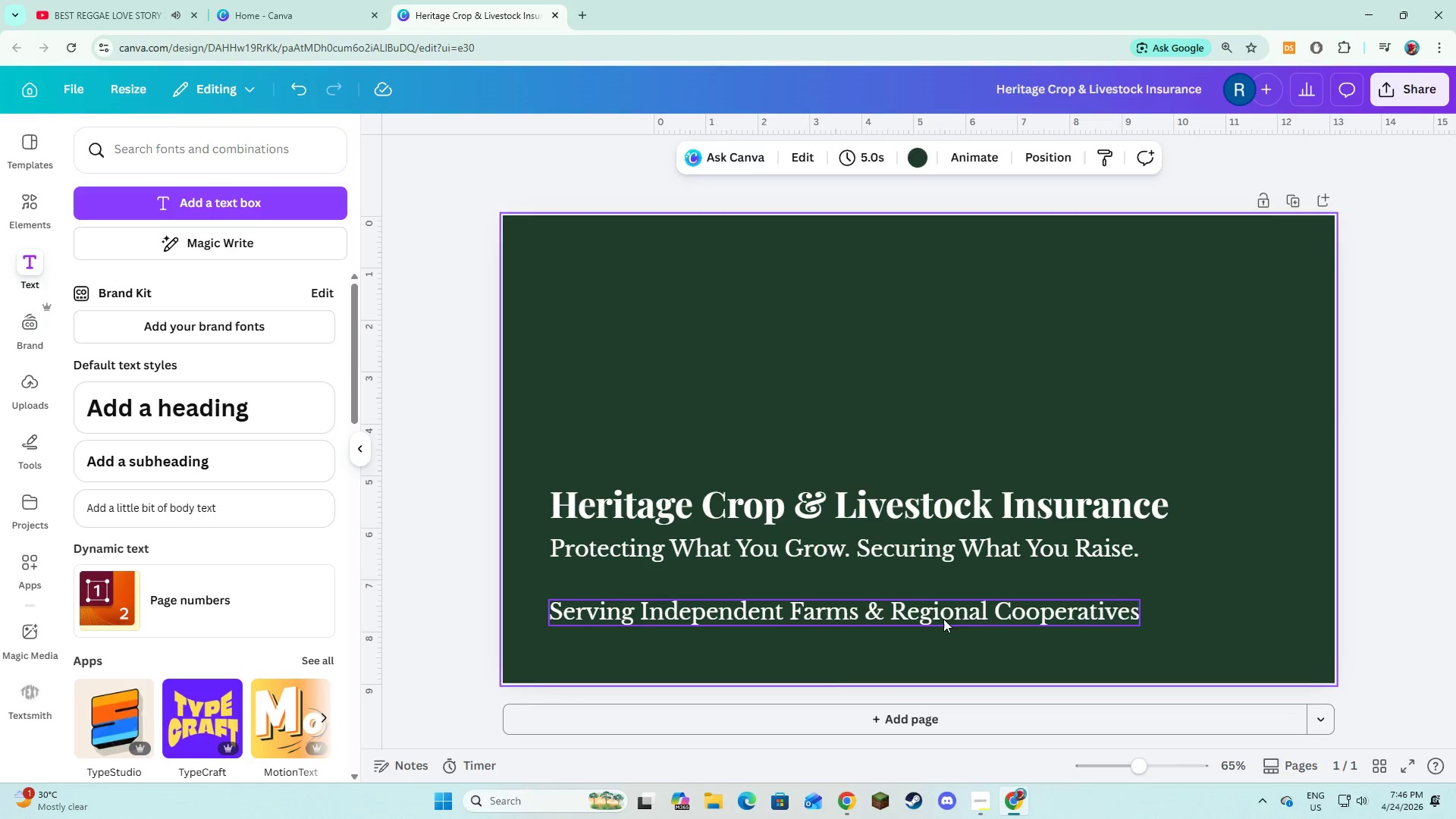 
left_click([943, 619])
 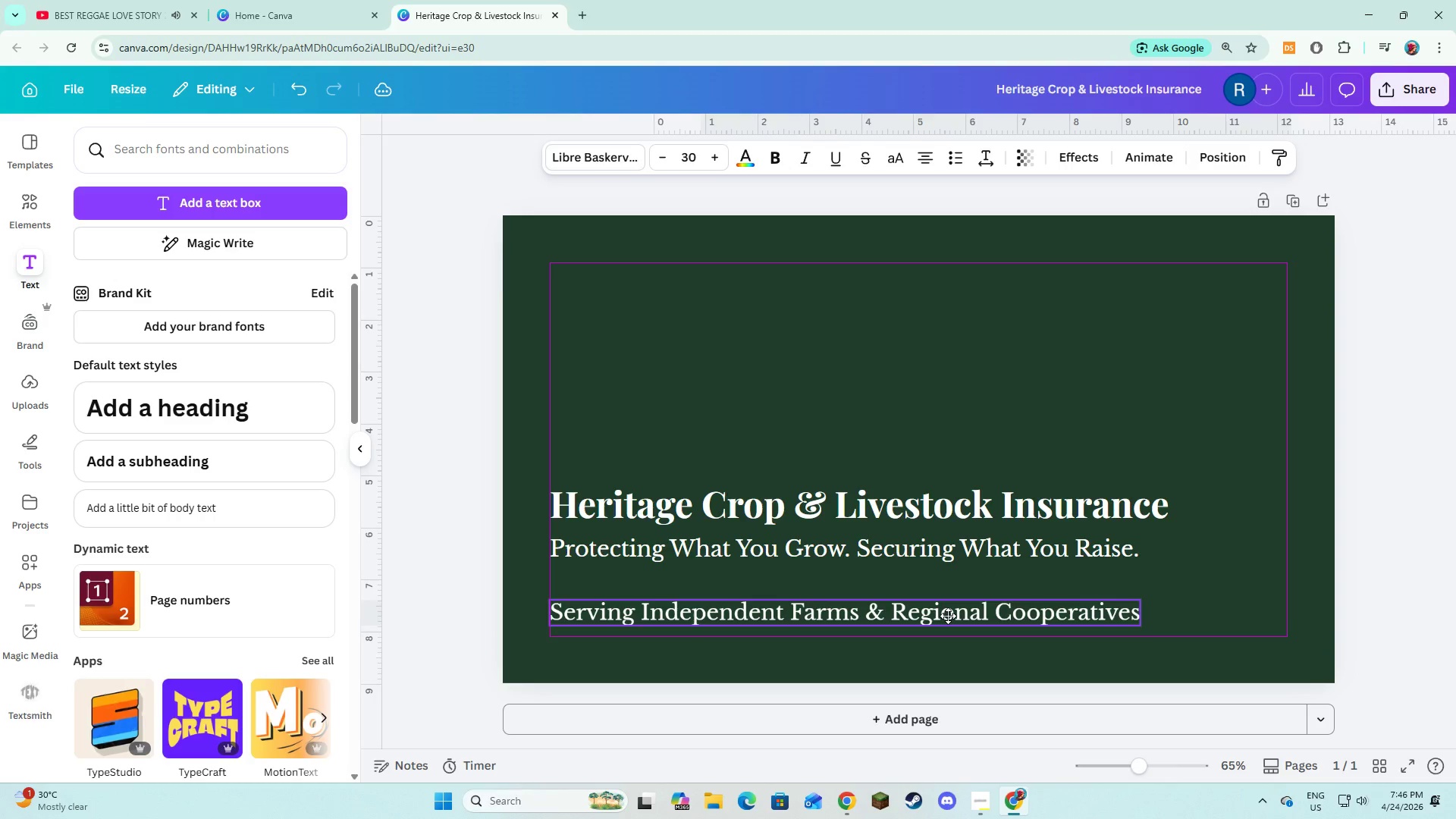 
wait(6.25)
 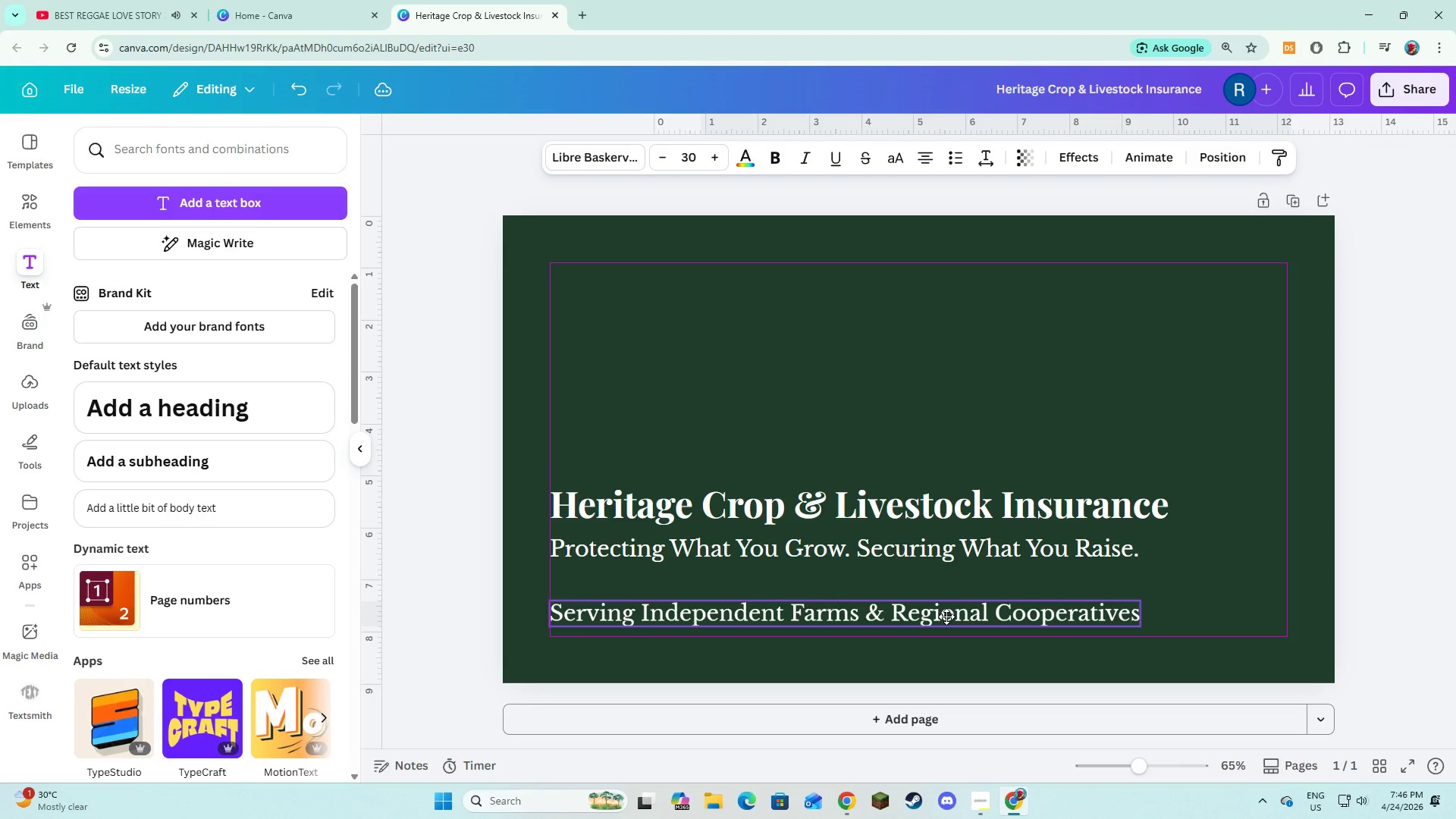 
left_click([953, 640])
 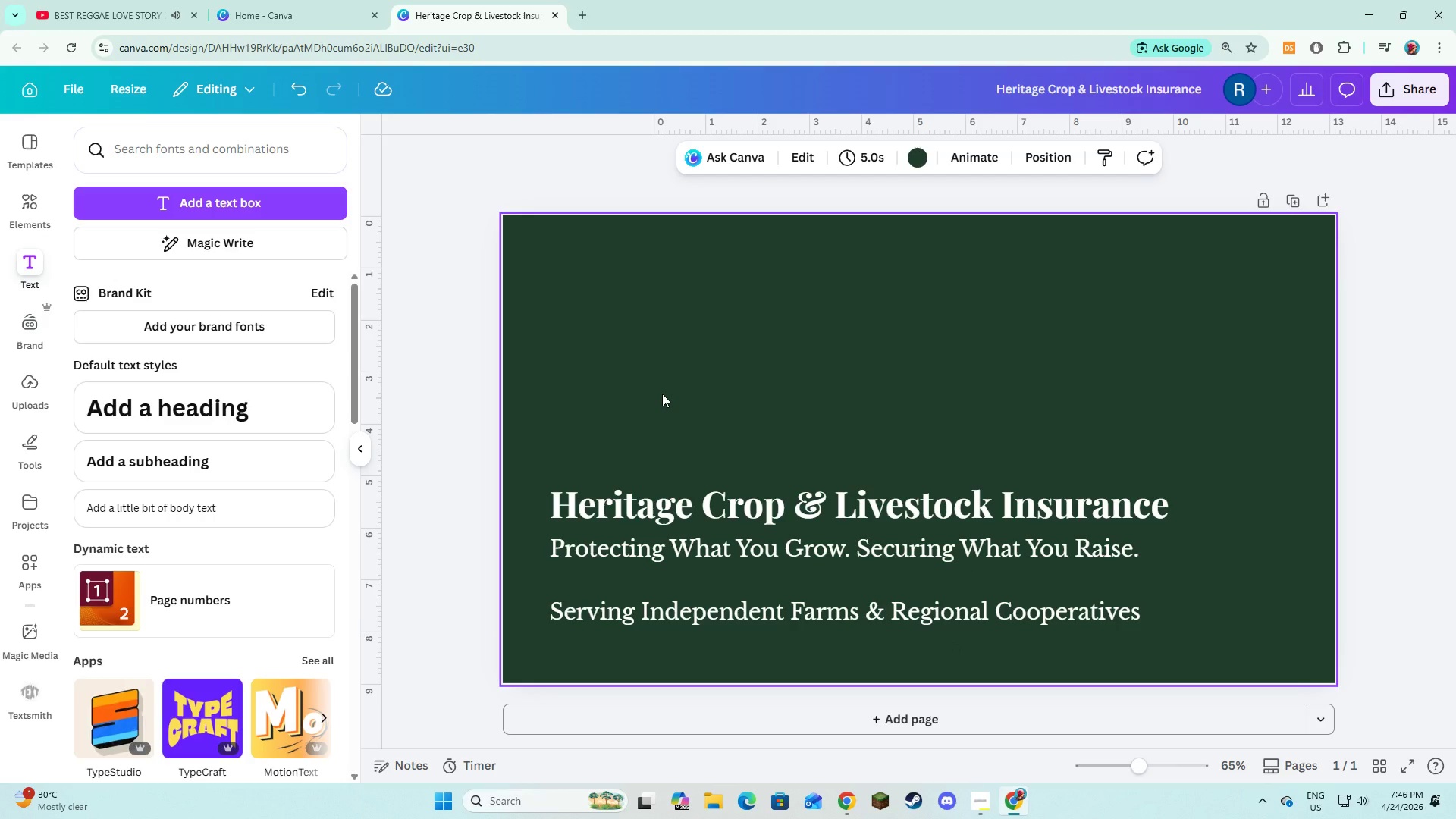 
left_click([662, 394])
 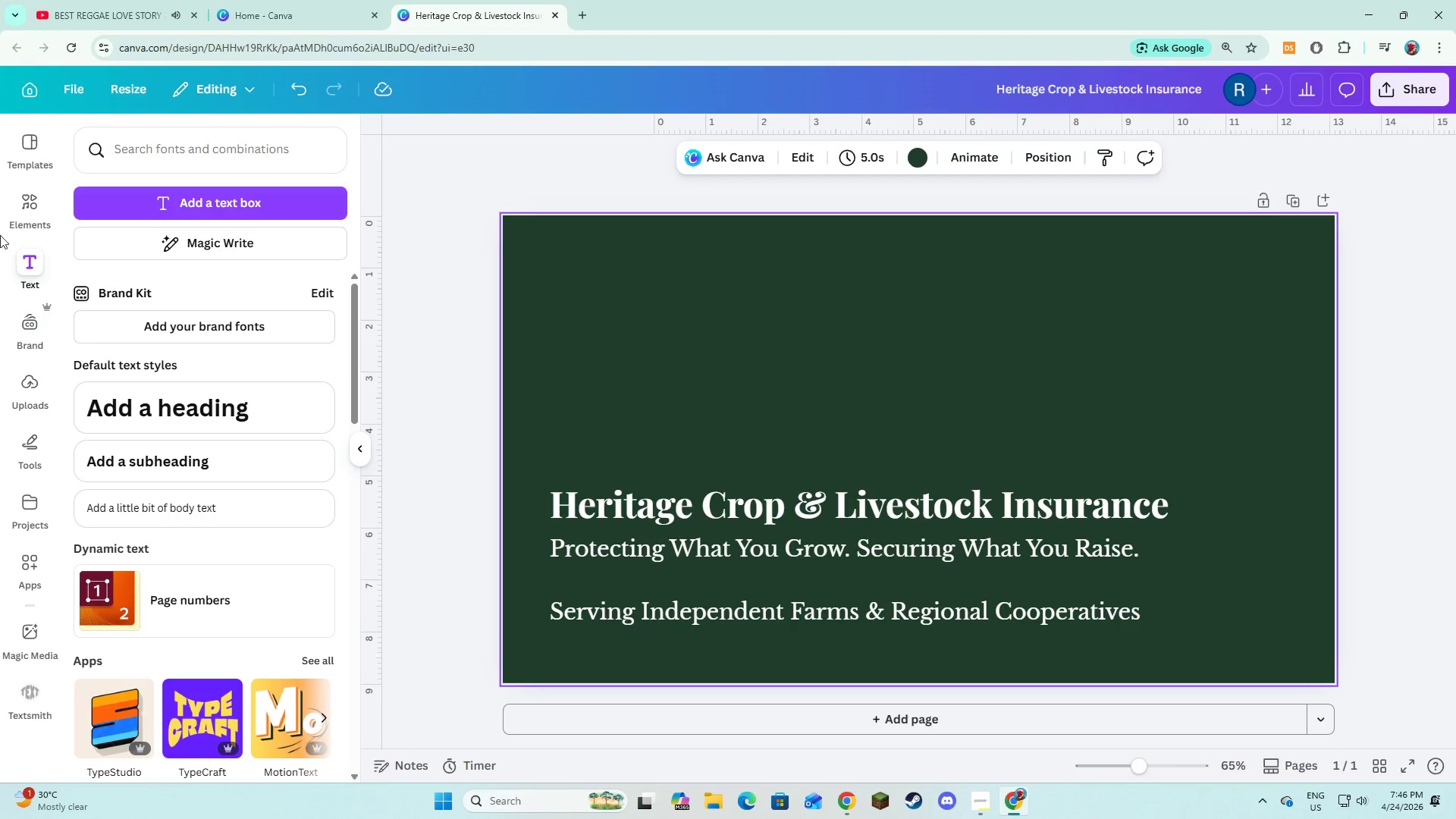 
left_click([17, 204])
 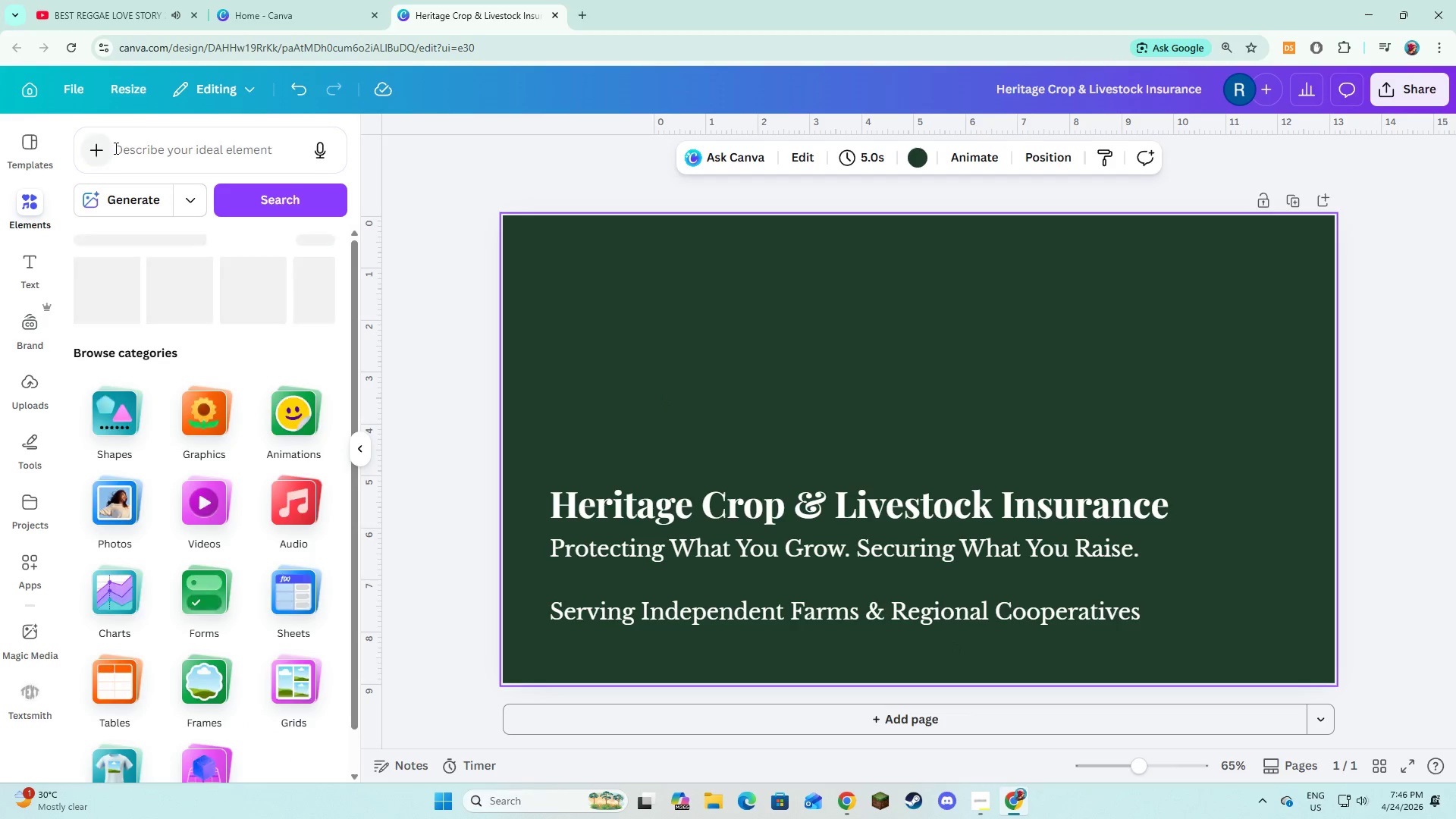 
left_click([115, 148])
 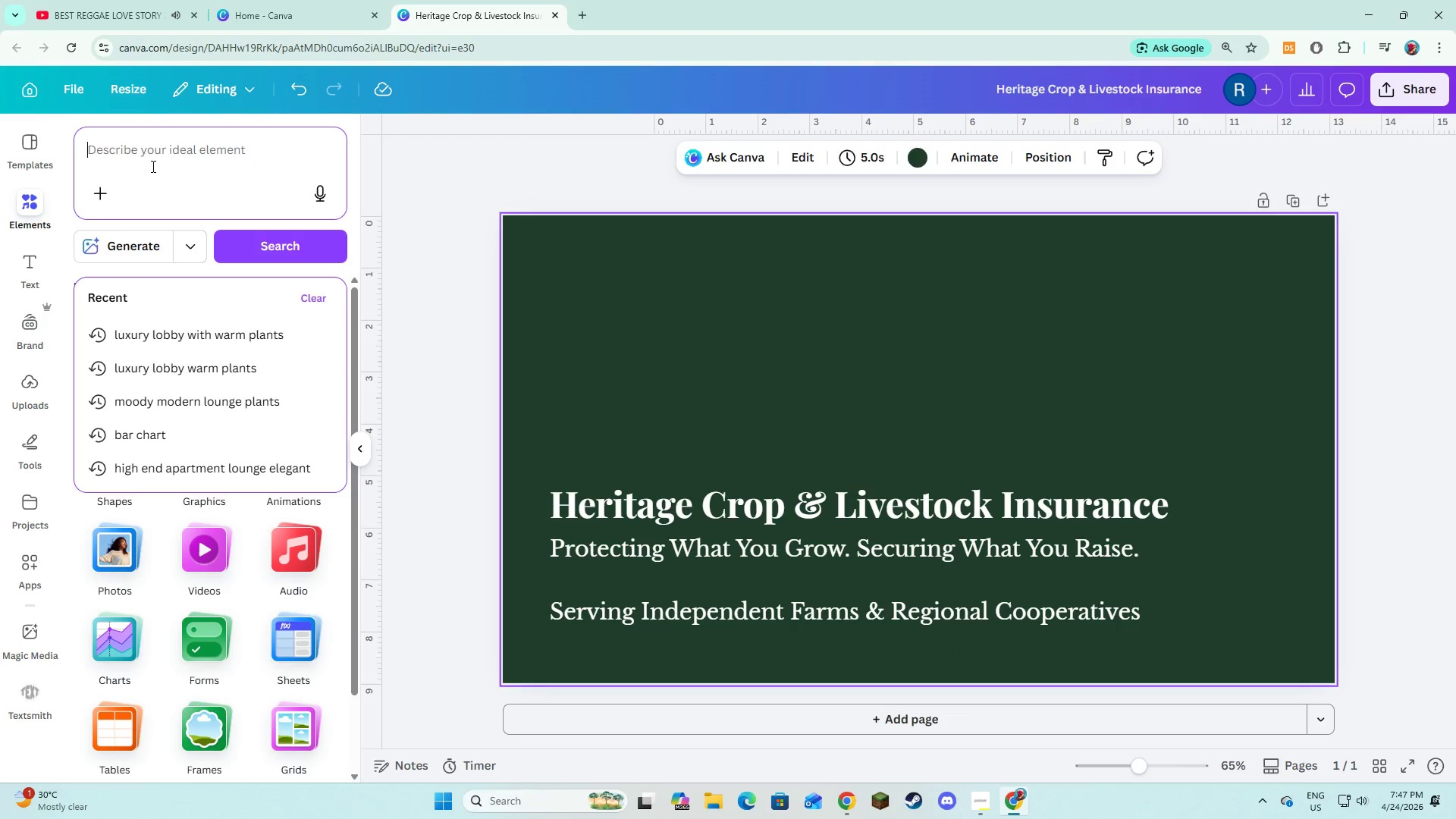 
type(Wide faem)
key(Backspace)
key(Backspace)
type(rmalan)
key(Backspace)
key(Backspace)
key(Backspace)
key(Backspace)
type(land at sunrise with tractor )
 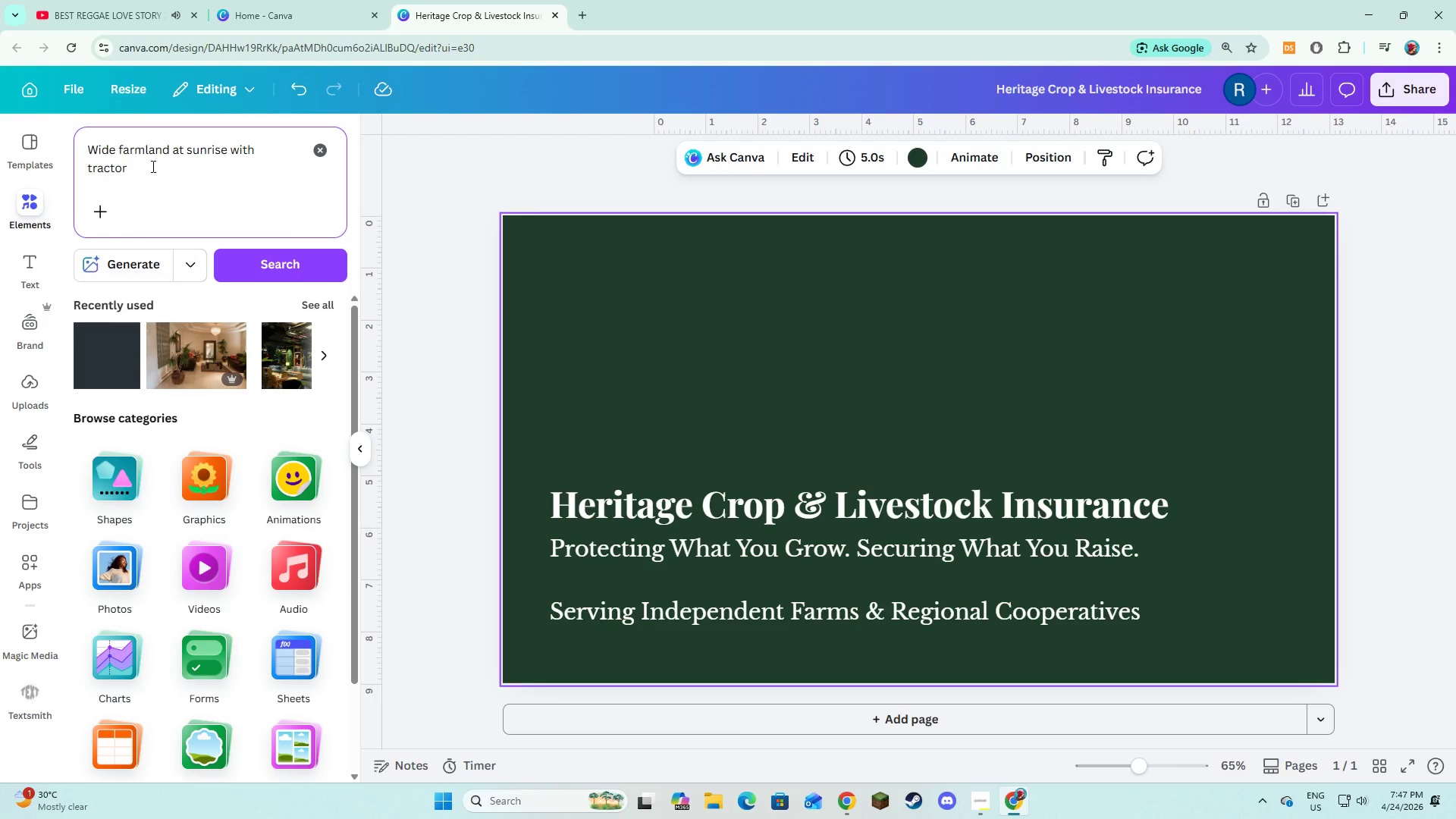 
key(Enter)
 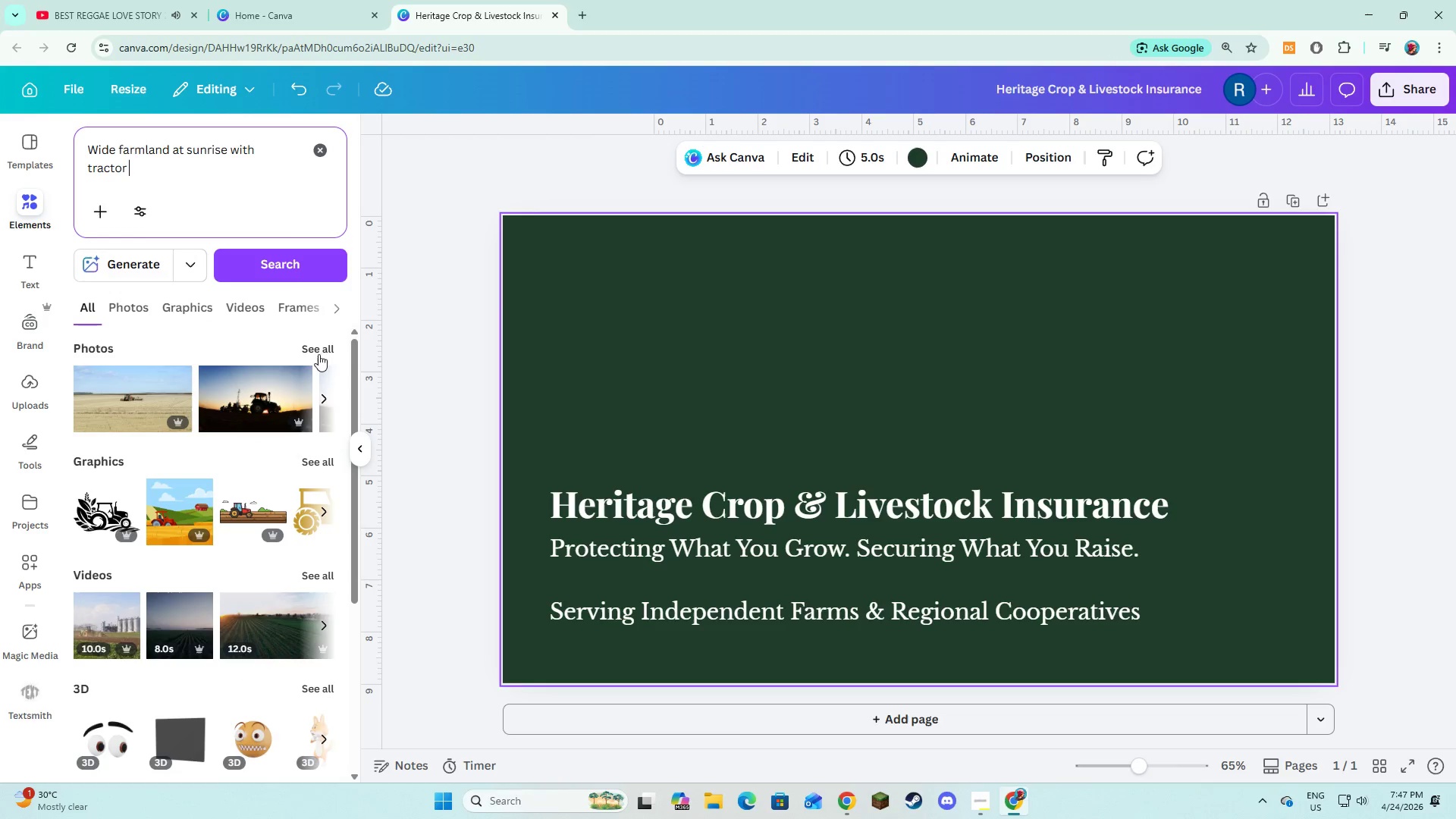 
left_click([327, 345])
 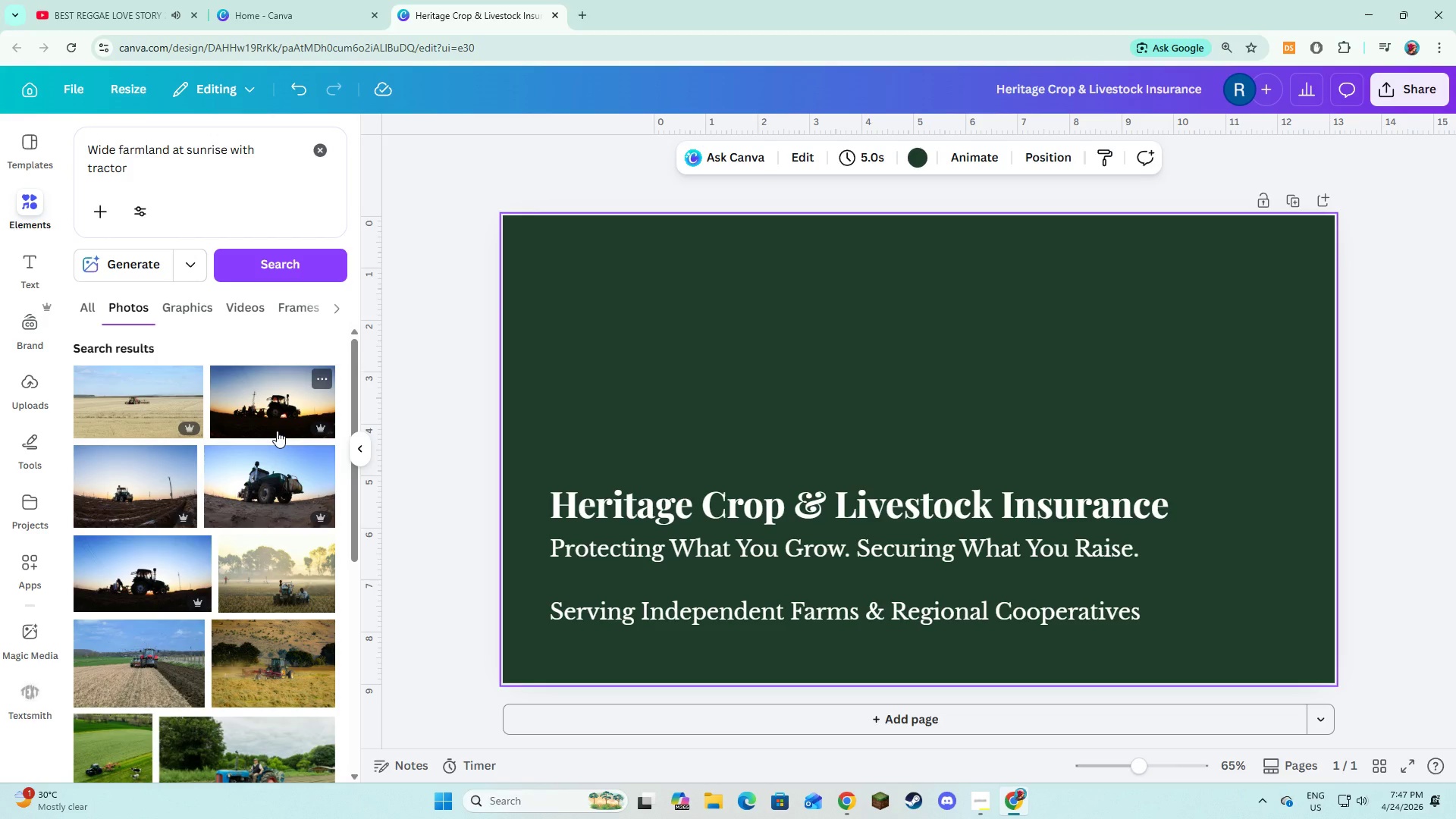 
wait(7.0)
 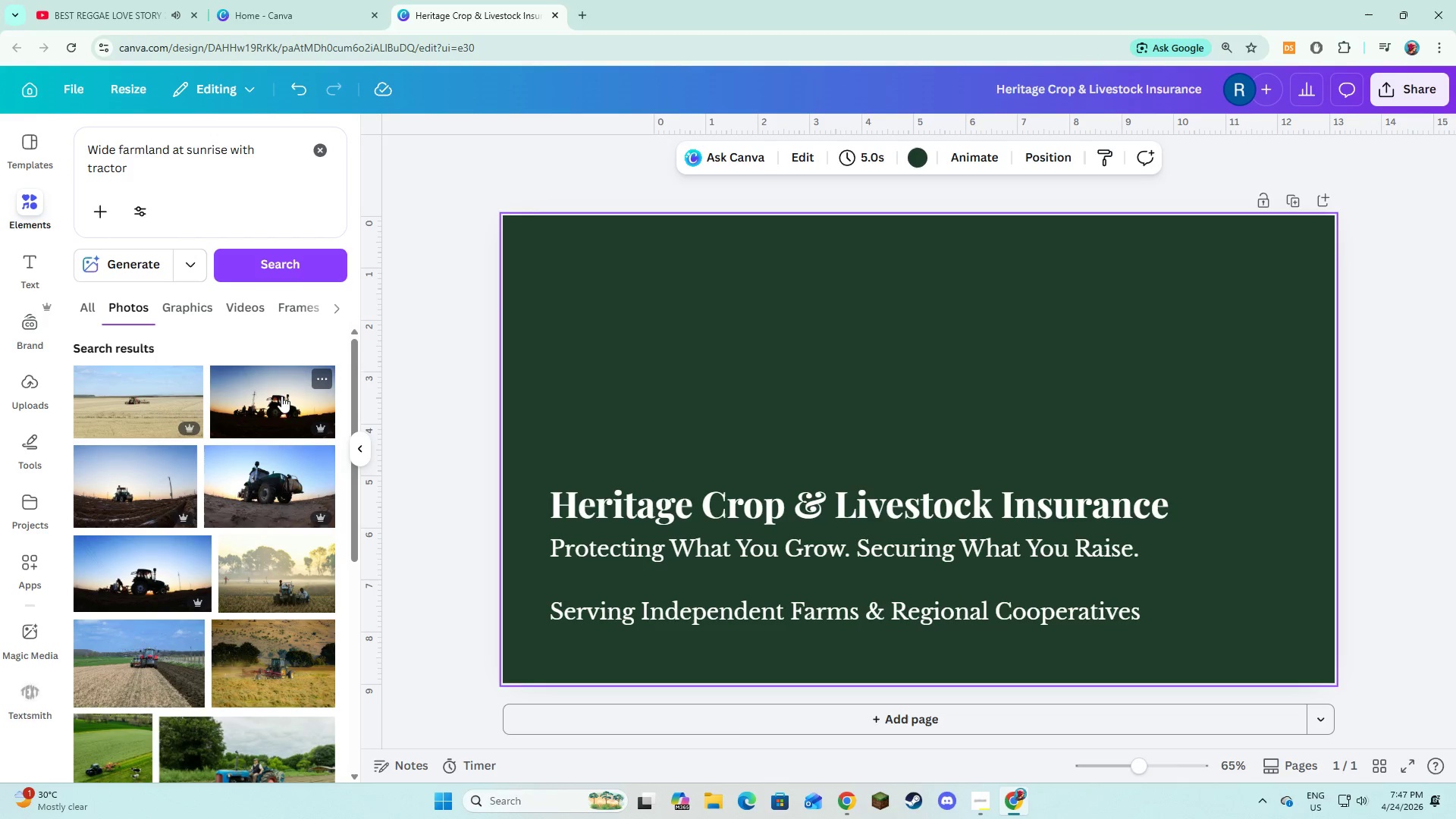 
scroll: coordinate [277, 431], scroll_direction: down, amount: 11.0
 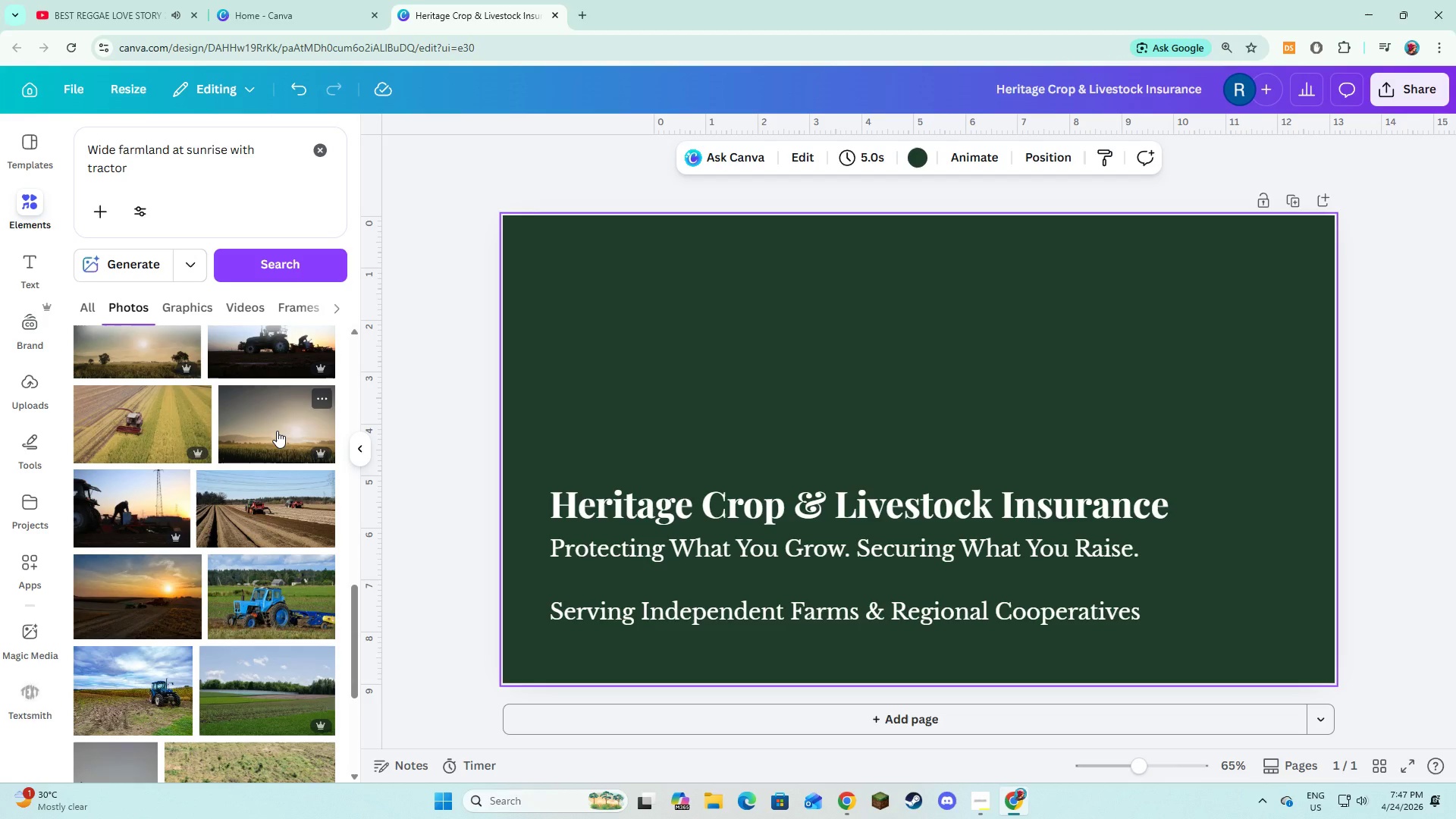 
scroll: coordinate [277, 431], scroll_direction: down, amount: 2.0
 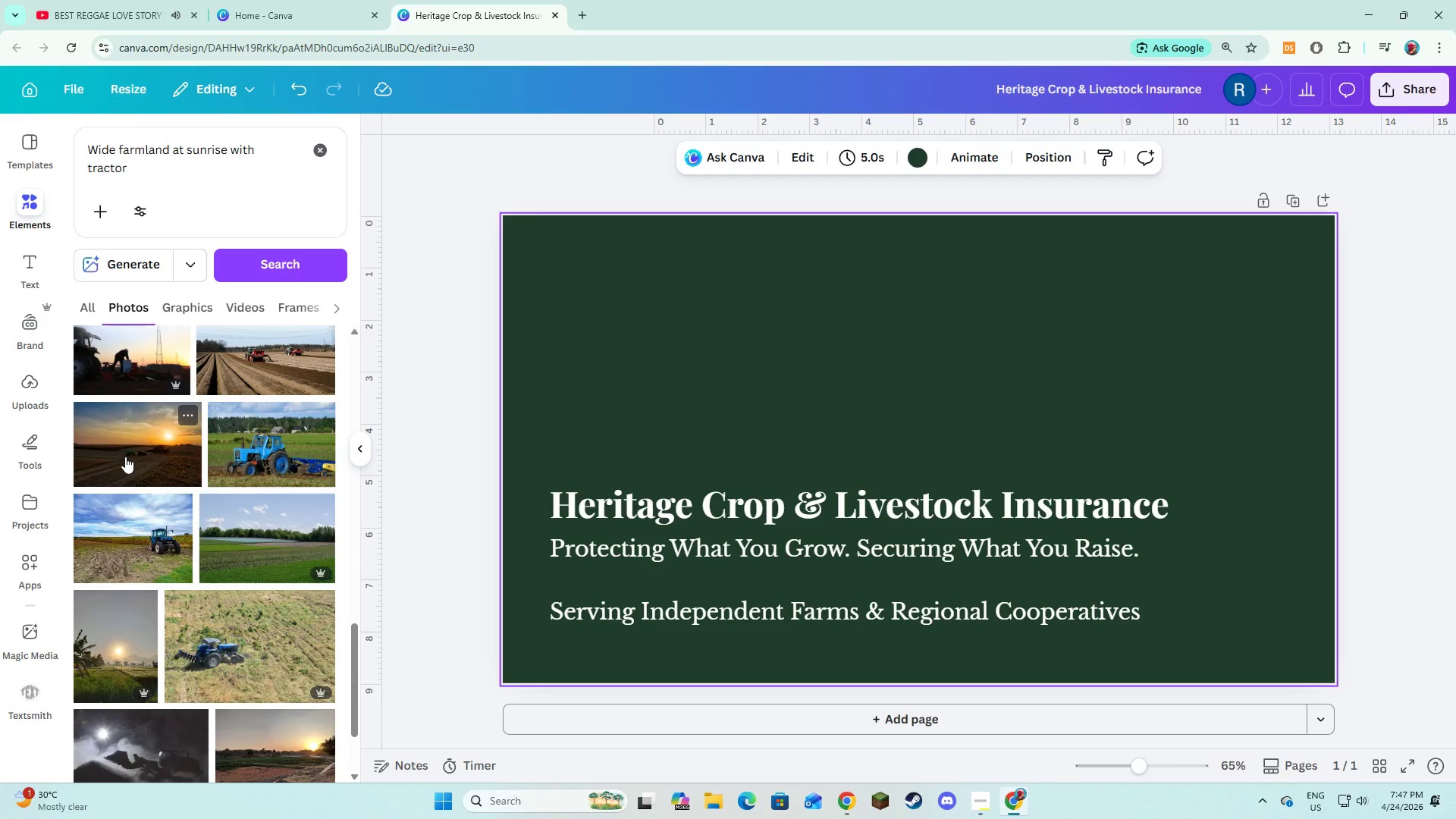 
scroll: coordinate [130, 456], scroll_direction: up, amount: 7.0
 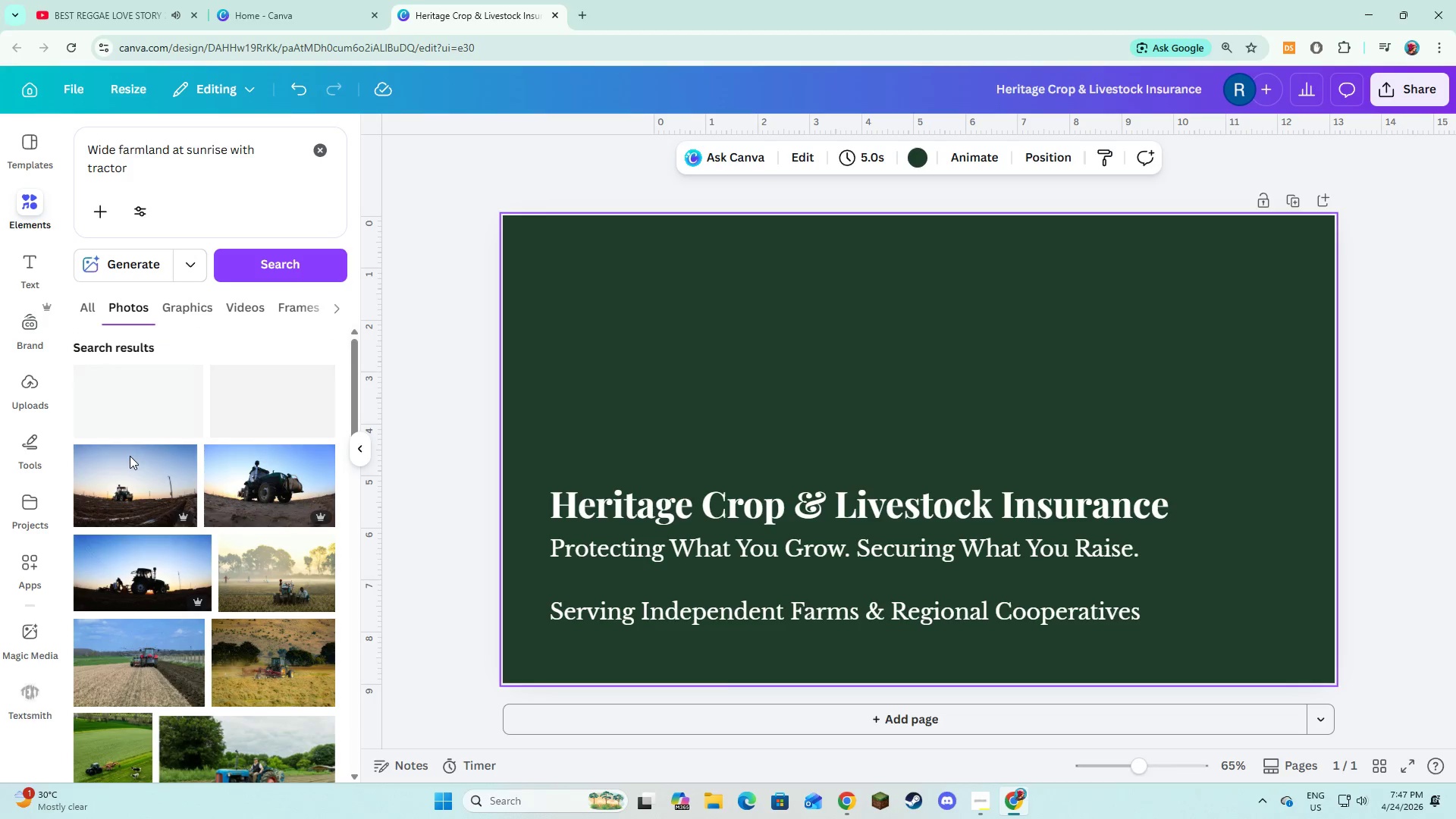 
scroll: coordinate [130, 456], scroll_direction: down, amount: 8.0
 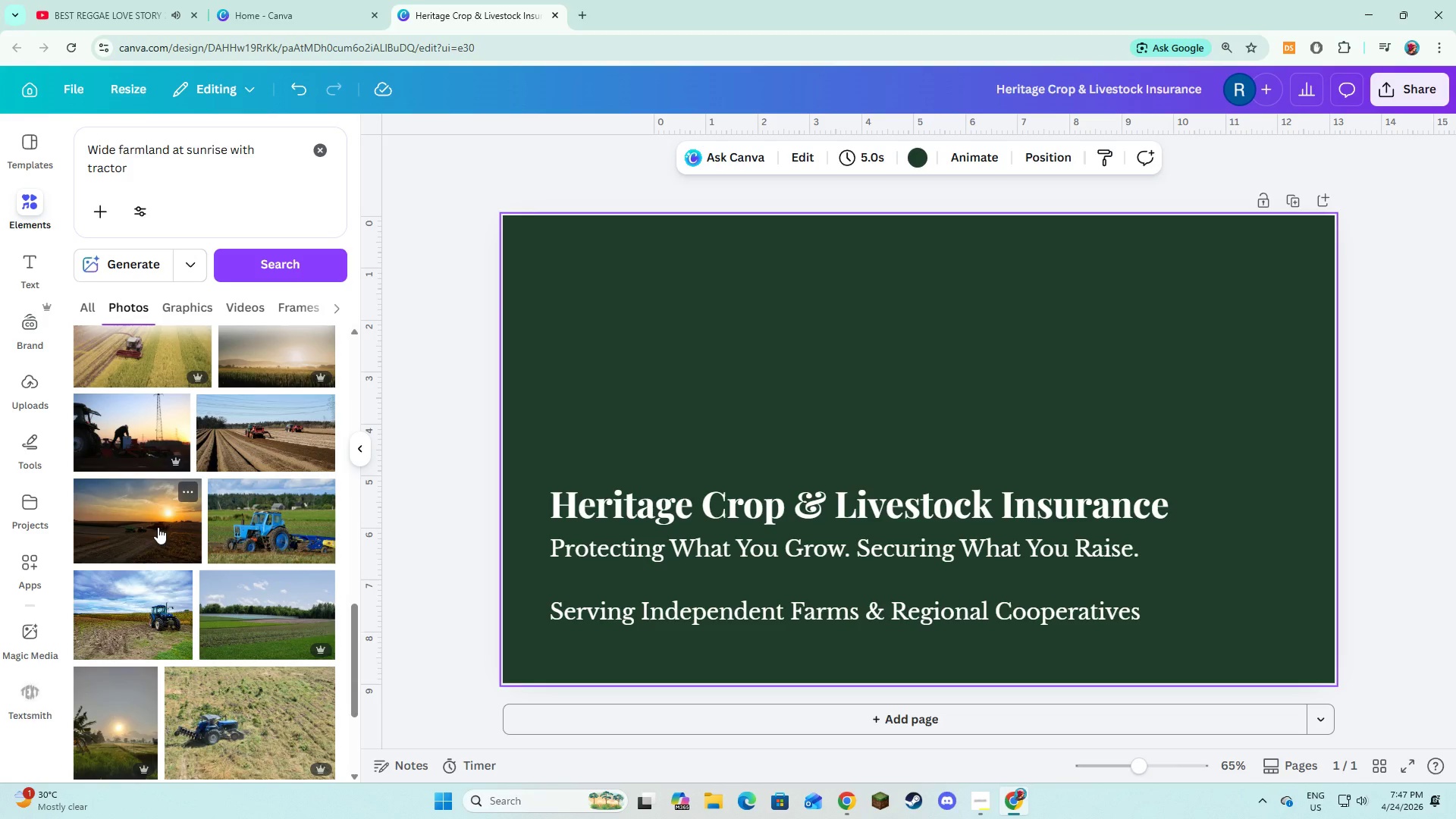 
left_click([158, 527])
 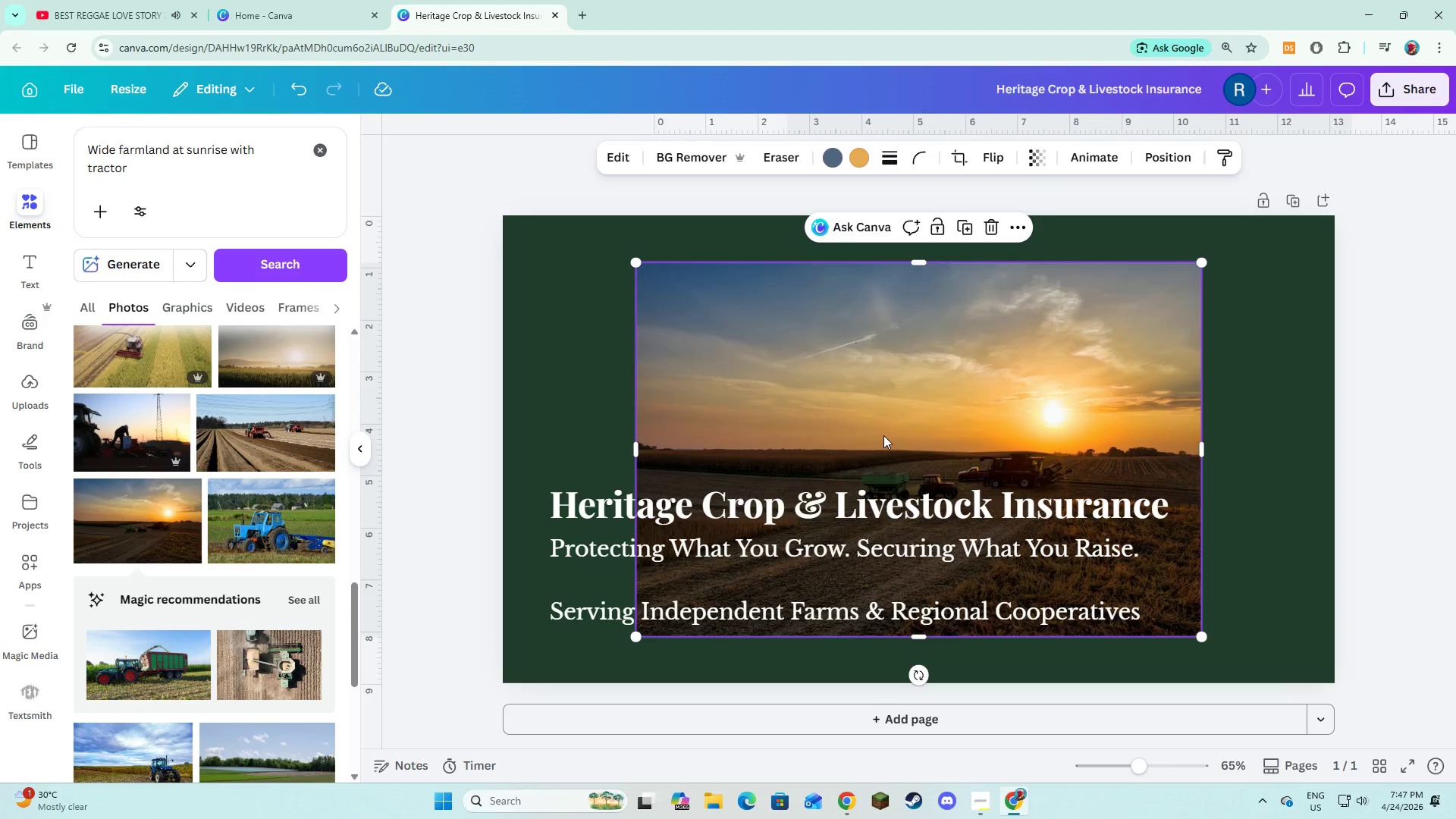 
right_click([883, 435])
 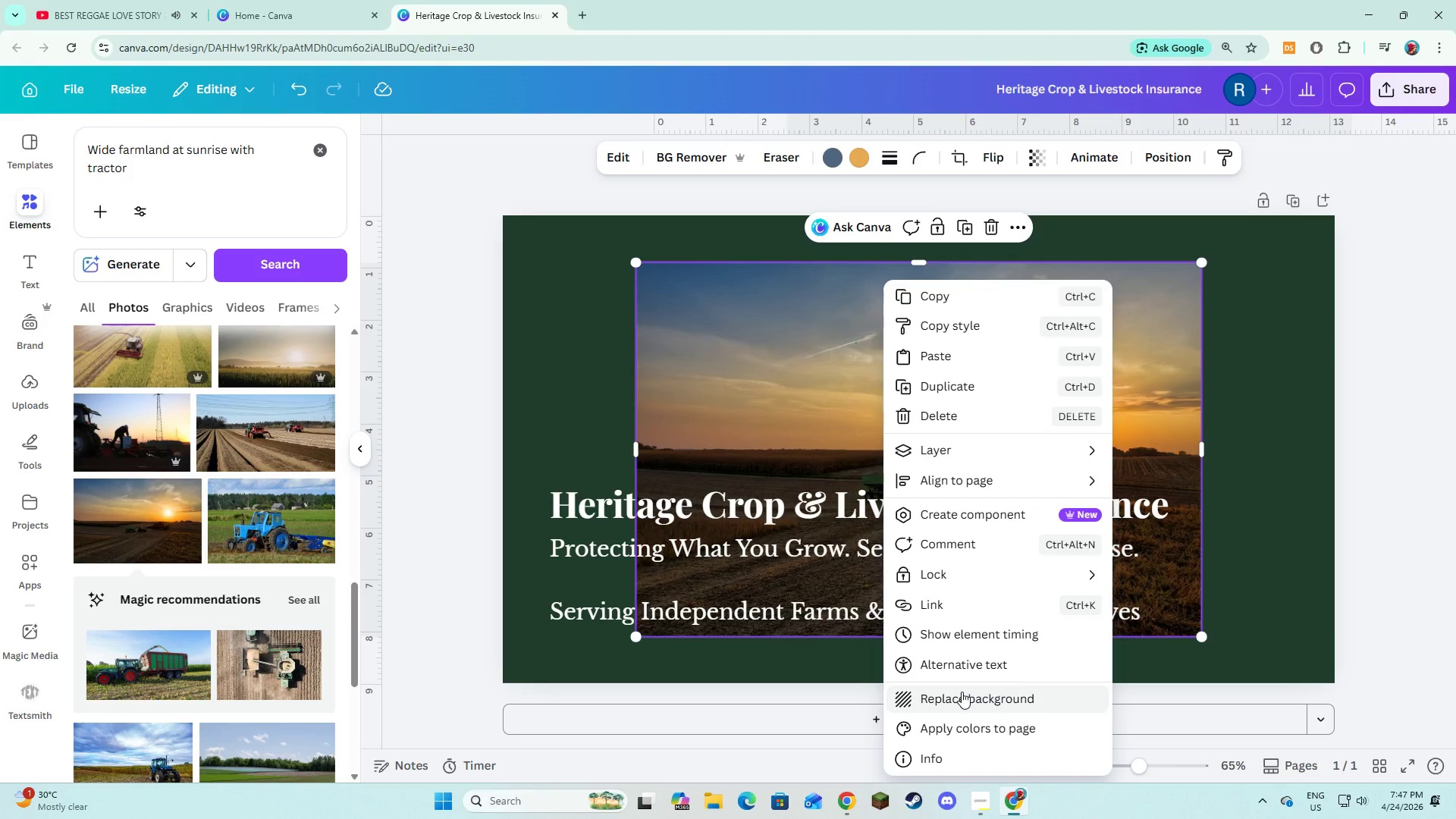 
left_click([961, 695])
 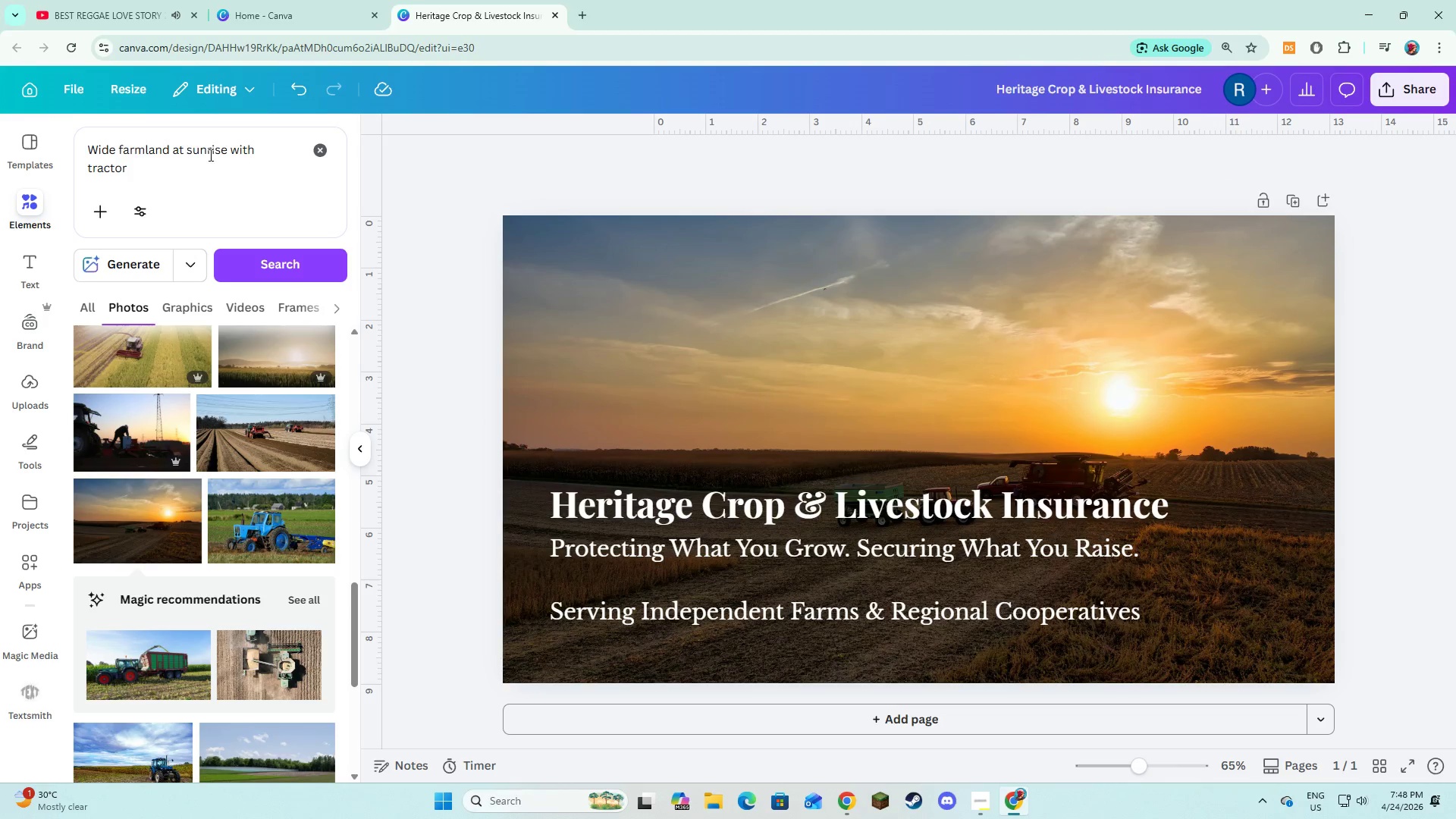 
left_click([316, 150])
 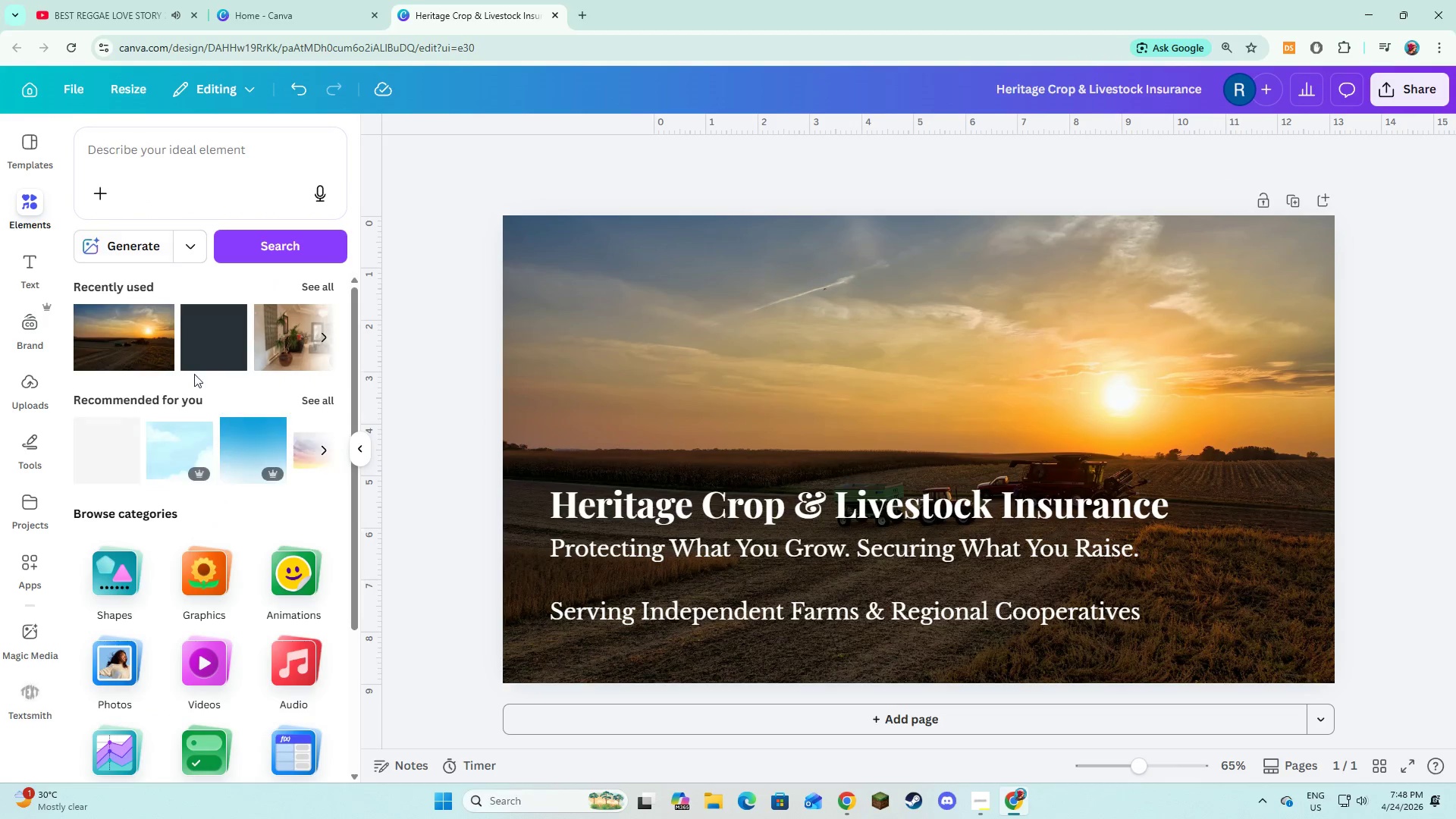 
left_click([196, 368])
 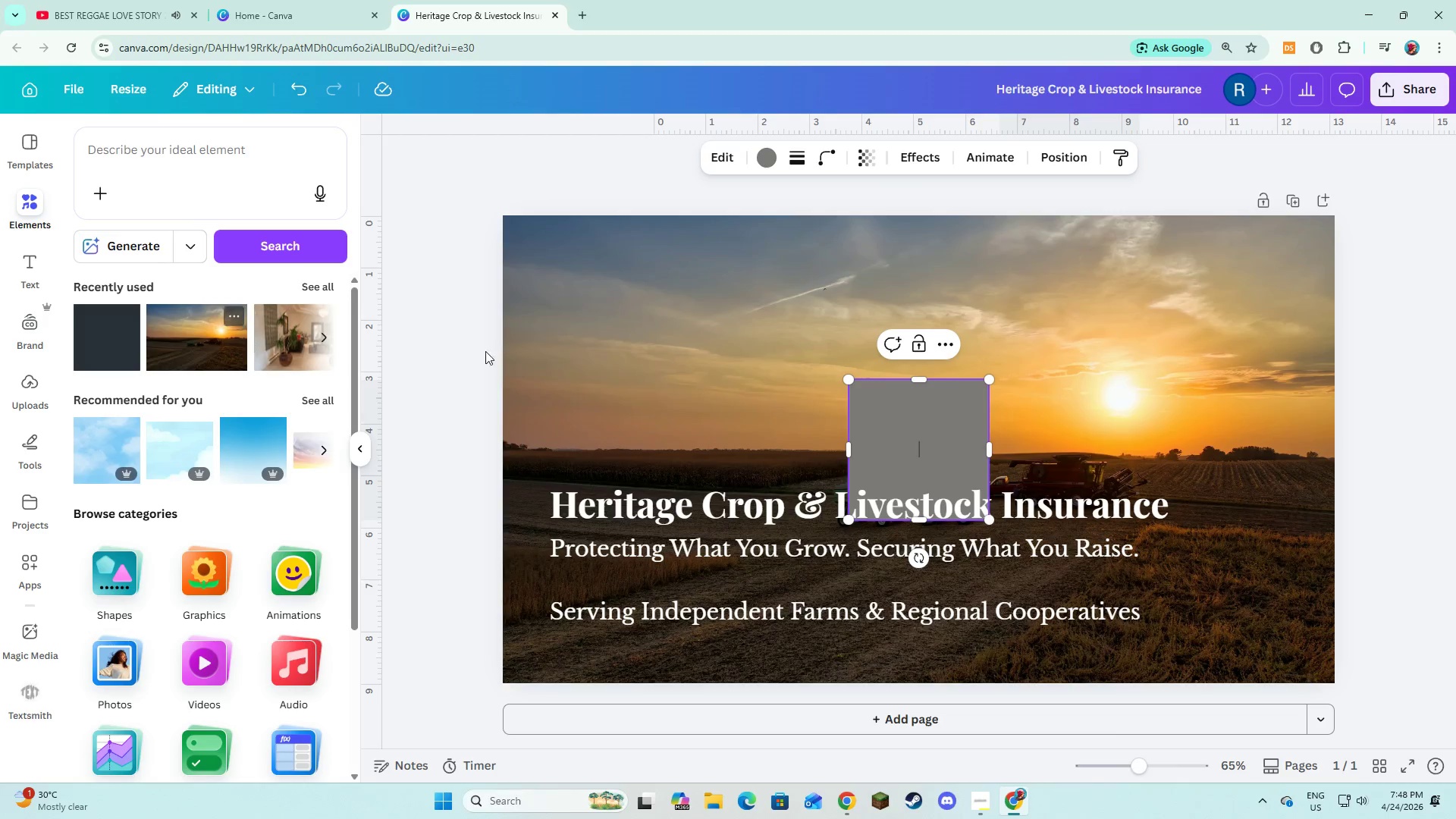 
left_click([578, 368])
 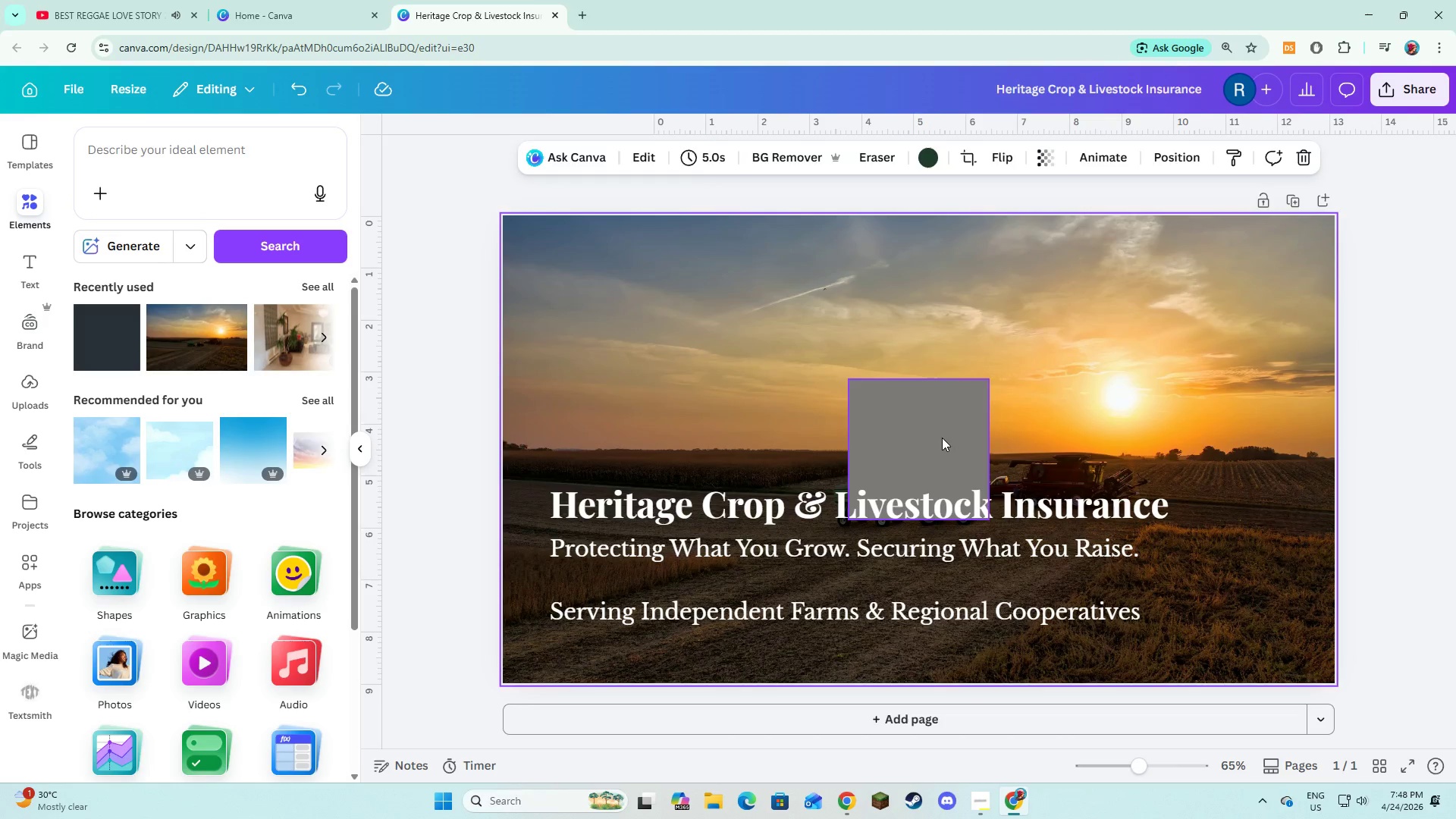 
left_click([942, 438])
 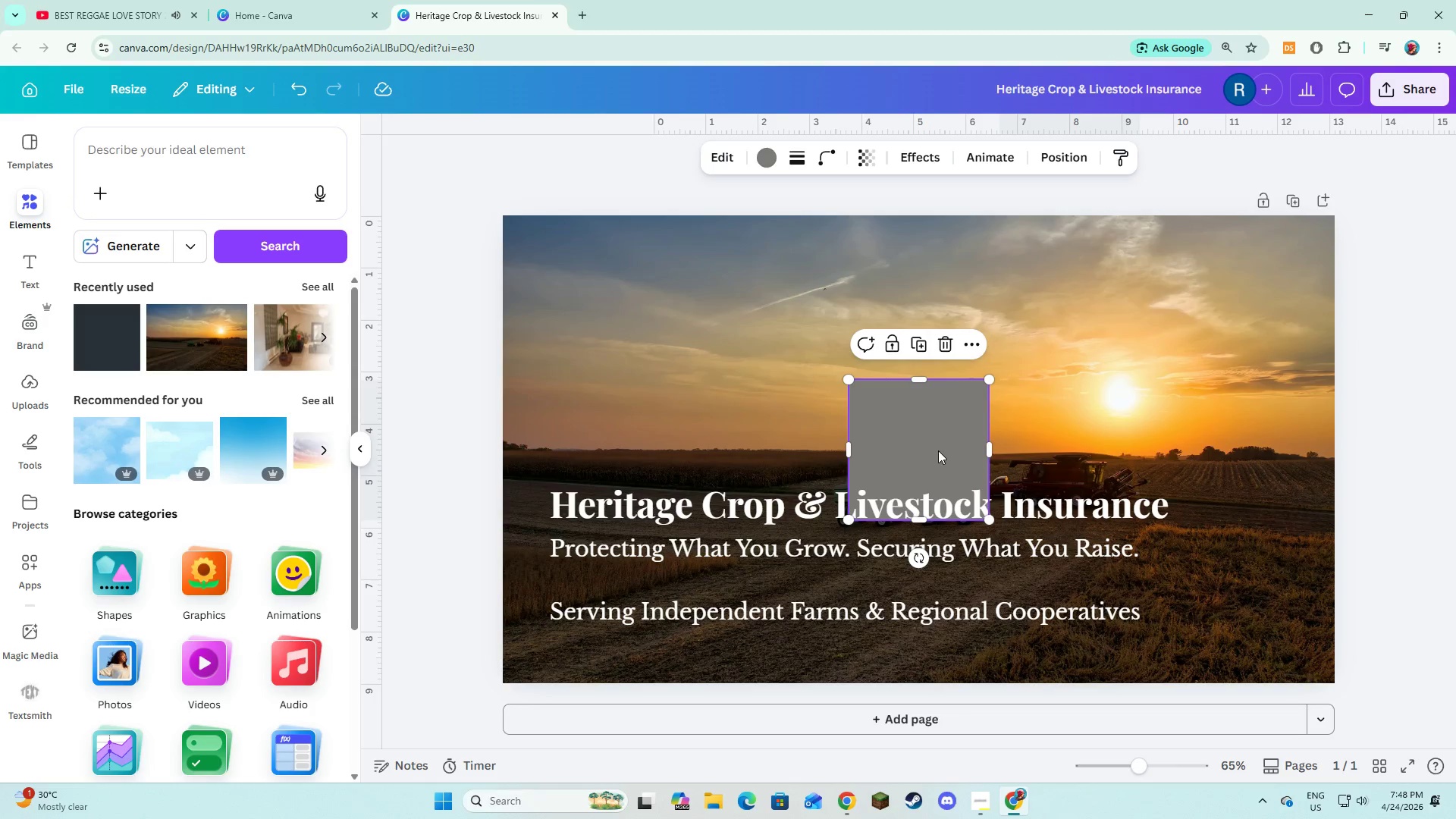 
left_click_drag(start_coordinate=[938, 450], to_coordinate=[593, 284])
 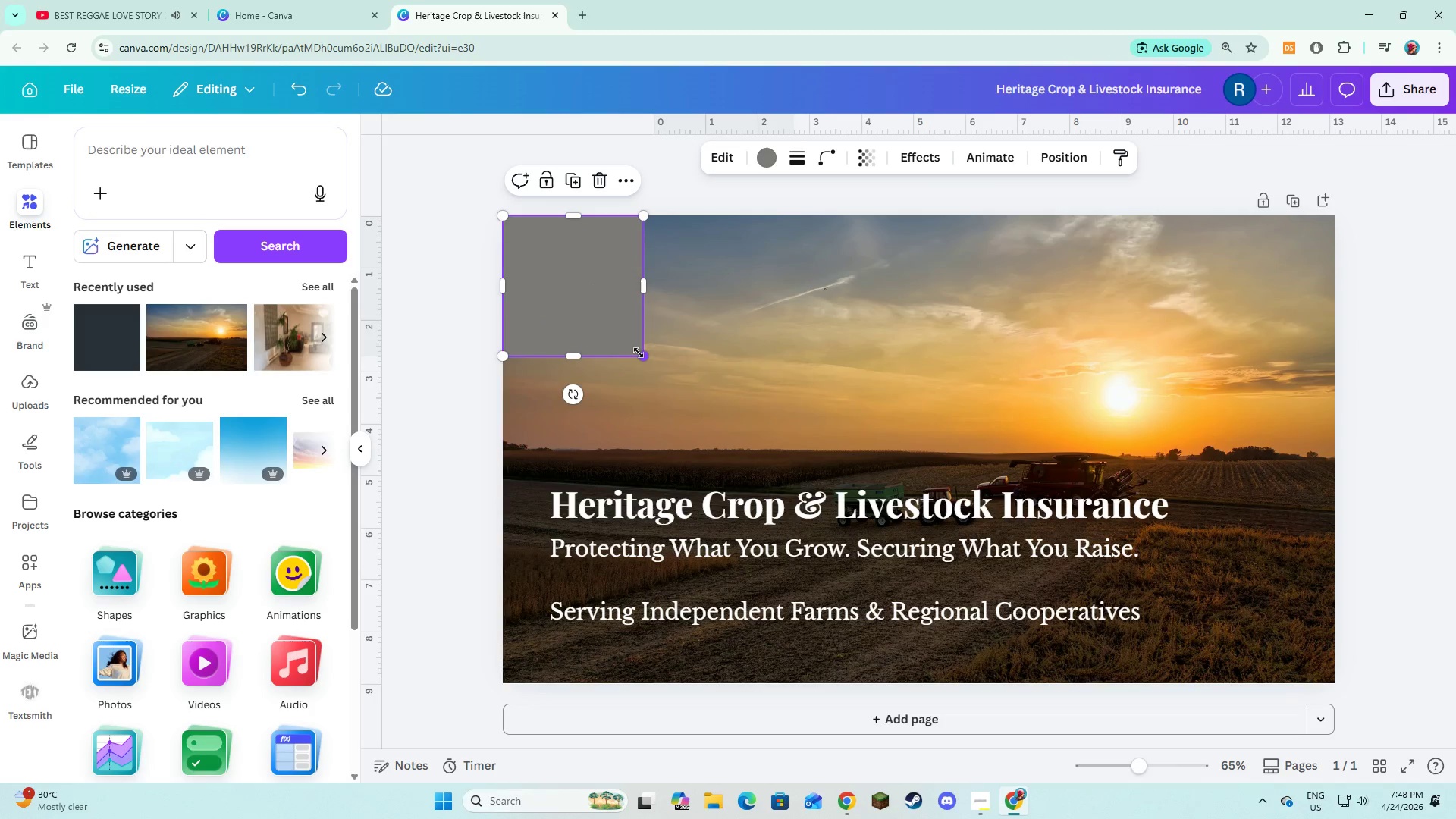 
left_click_drag(start_coordinate=[637, 353], to_coordinate=[1328, 679])
 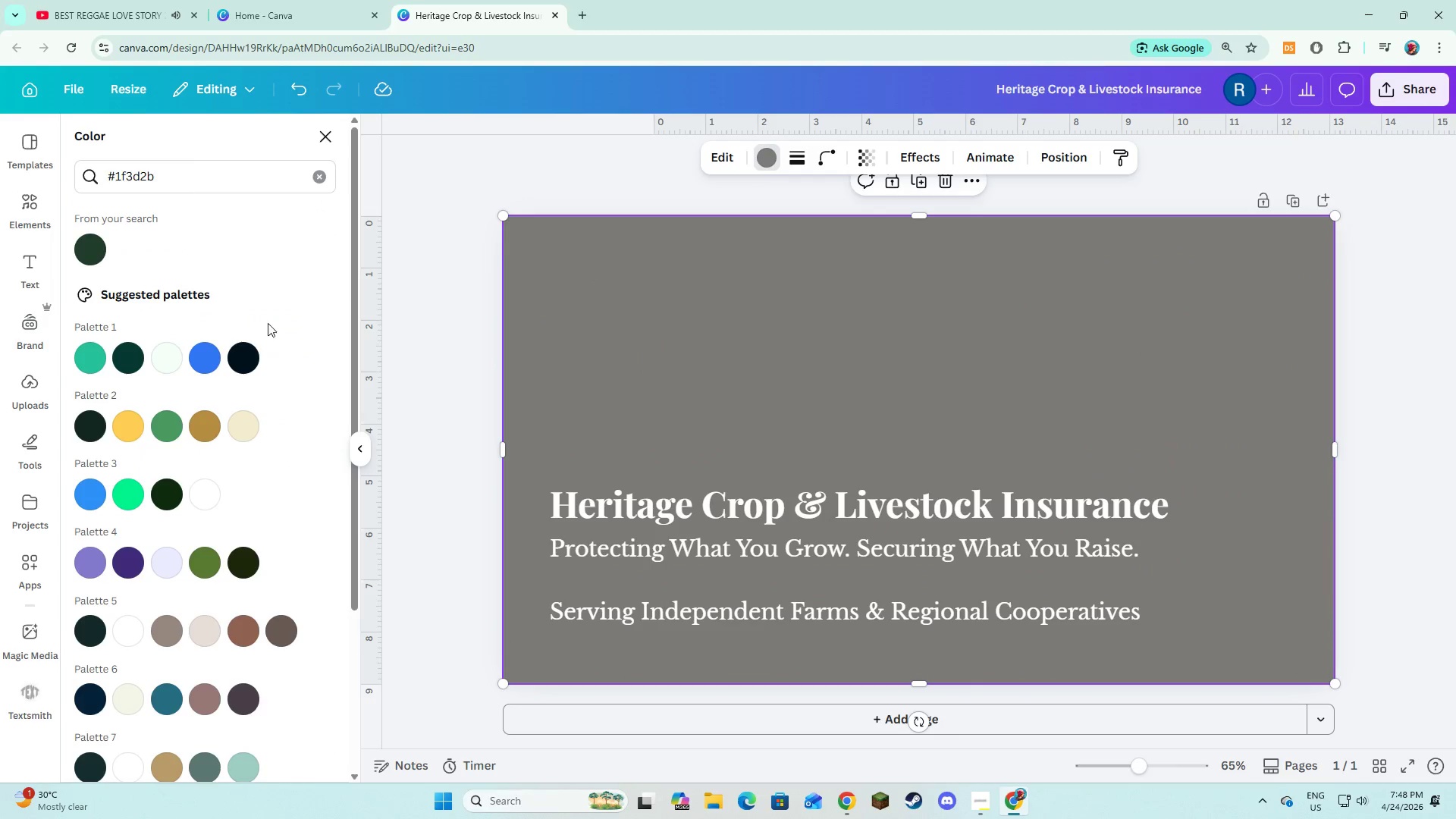 
left_click([102, 245])
 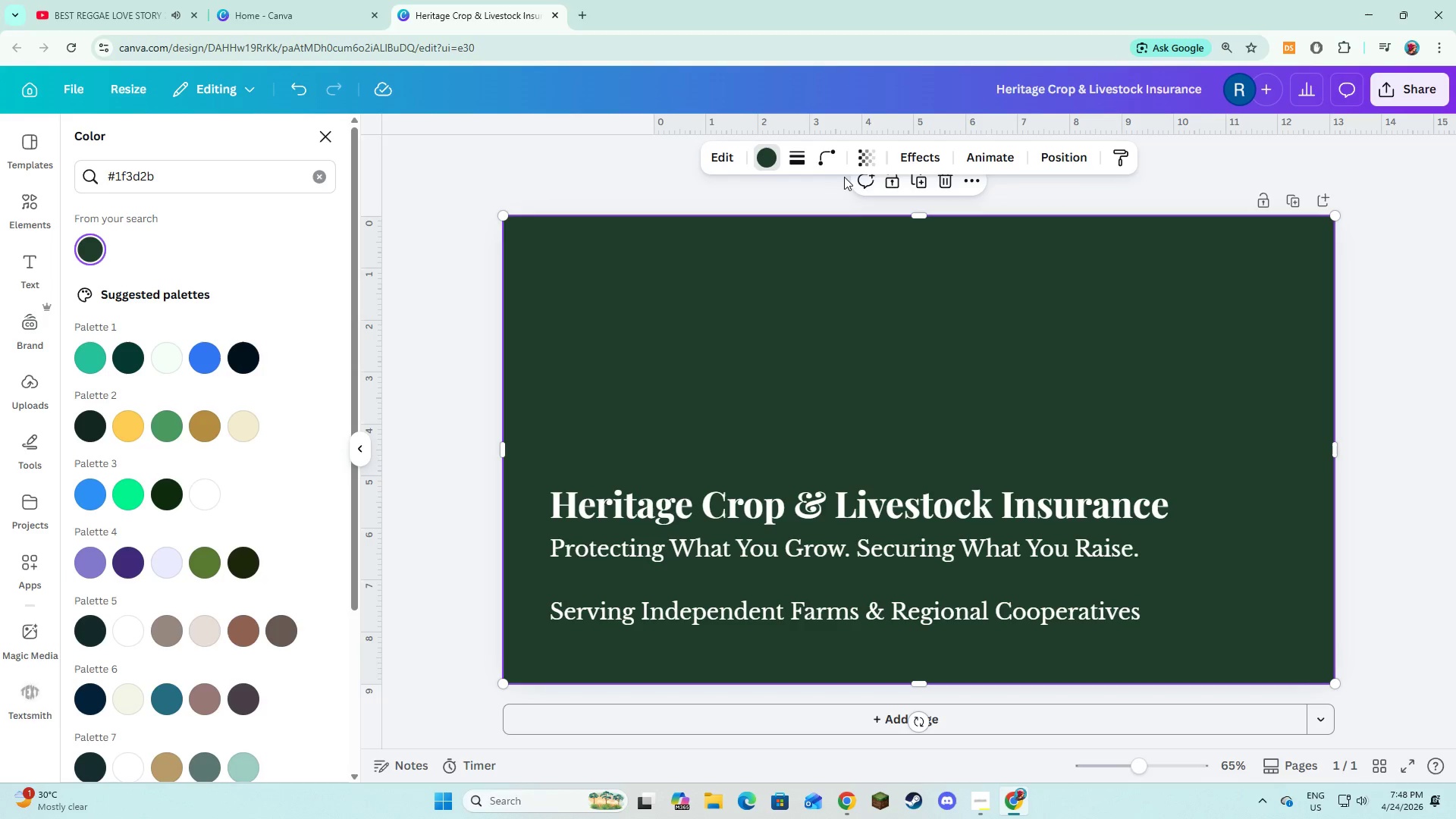 
left_click([867, 165])
 